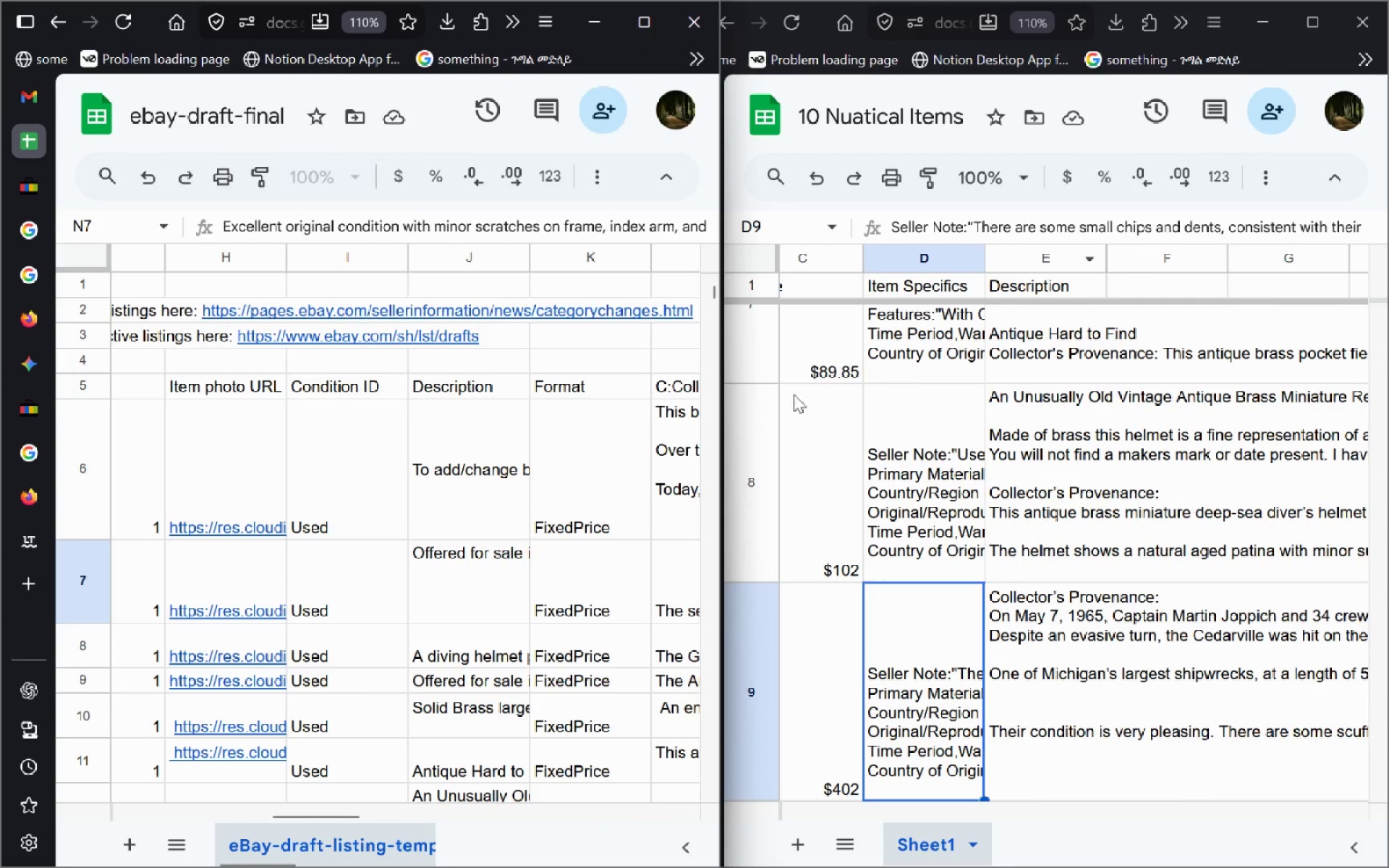 
mouse_move([595, 479])
 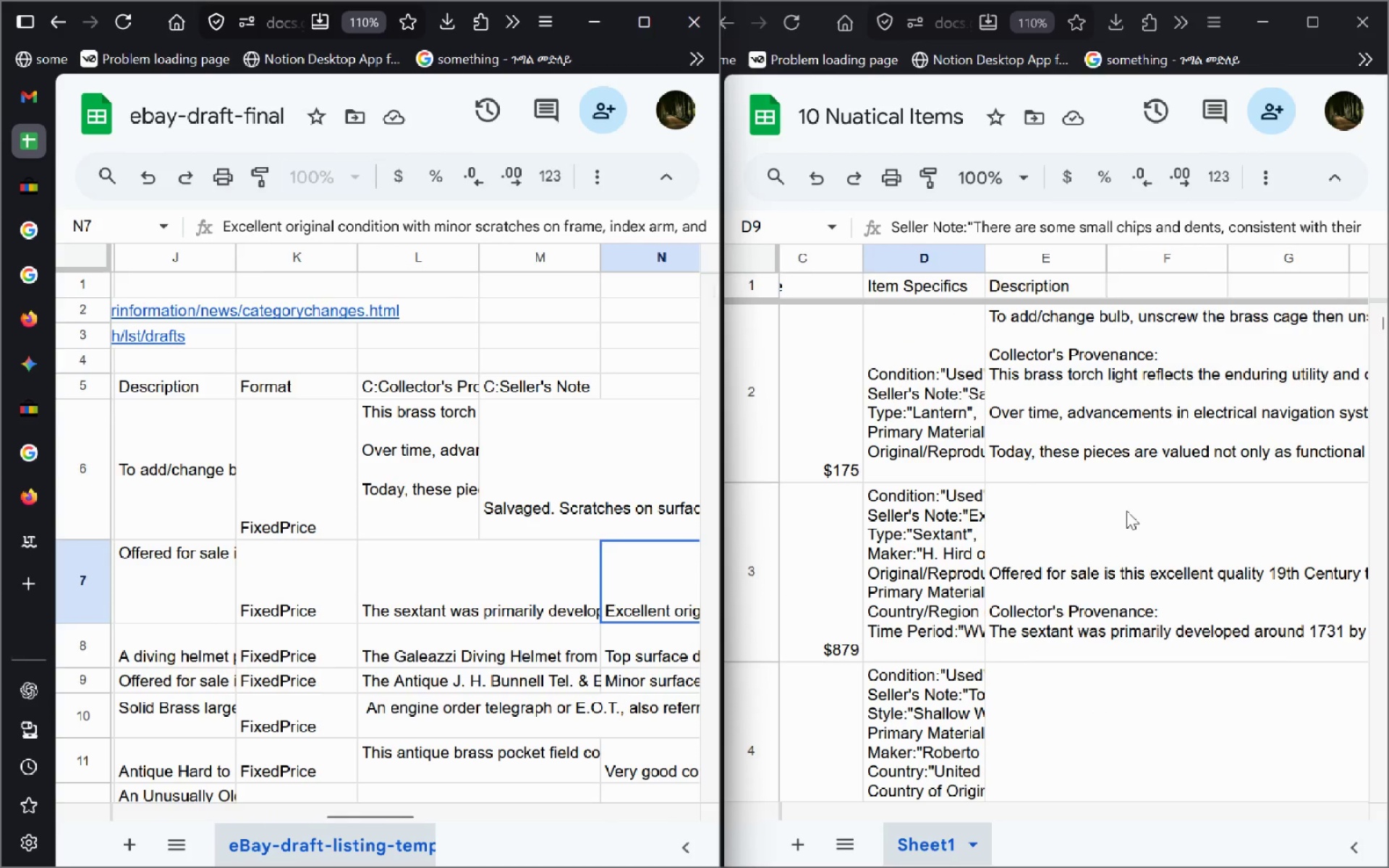 
left_click([997, 431])
 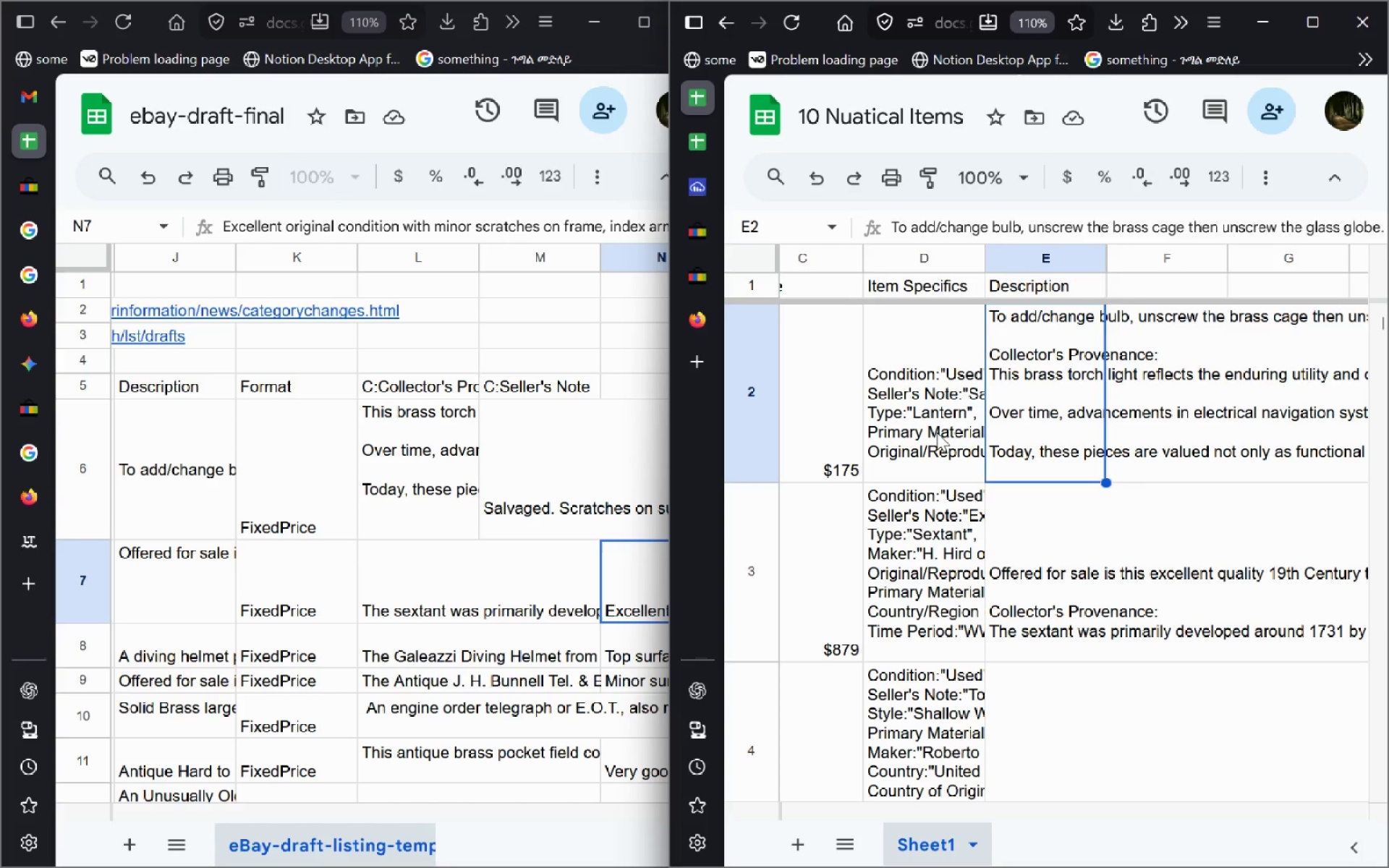 
double_click([937, 433])
 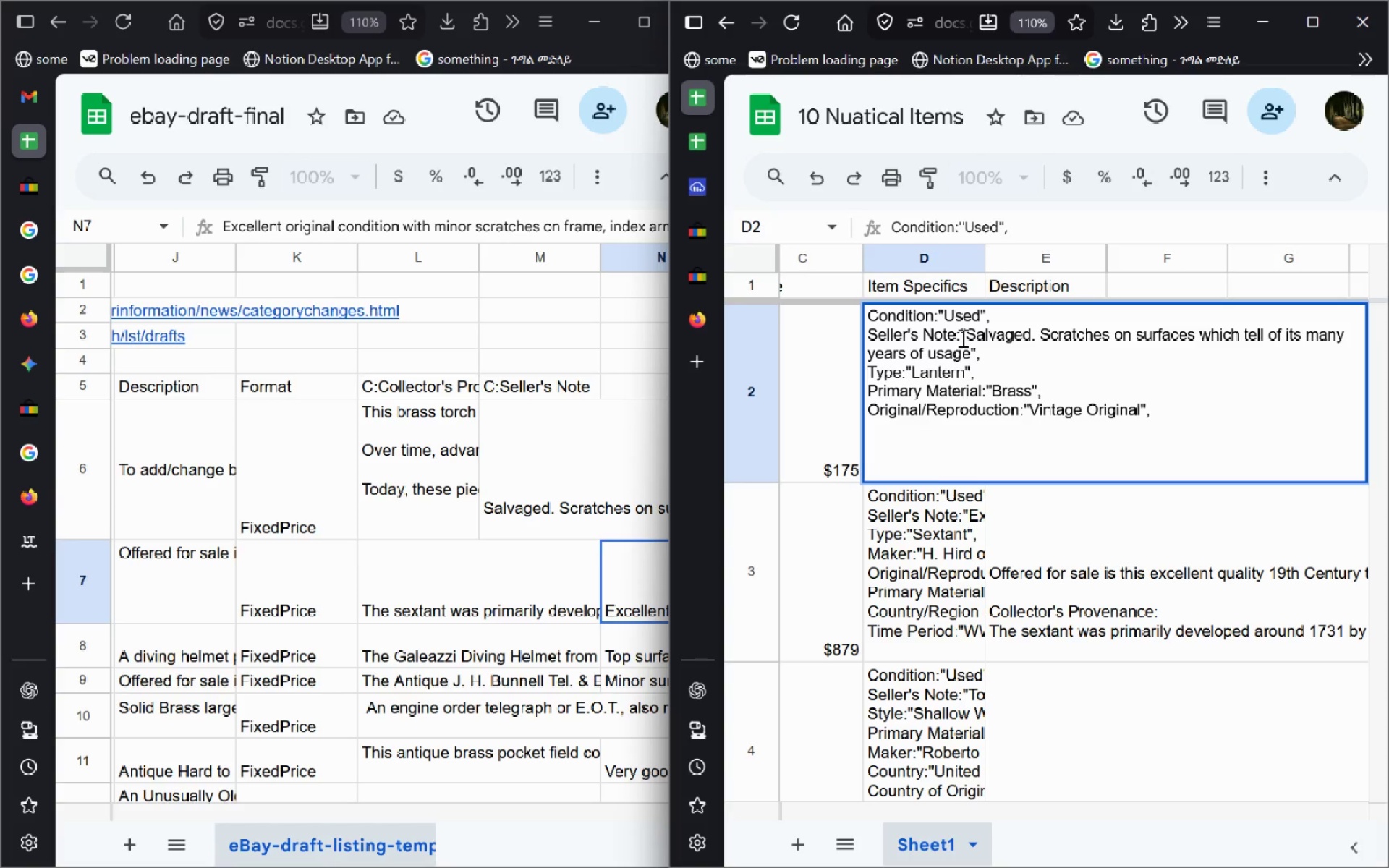 
left_click_drag(start_coordinate=[964, 335], to_coordinate=[969, 346])
 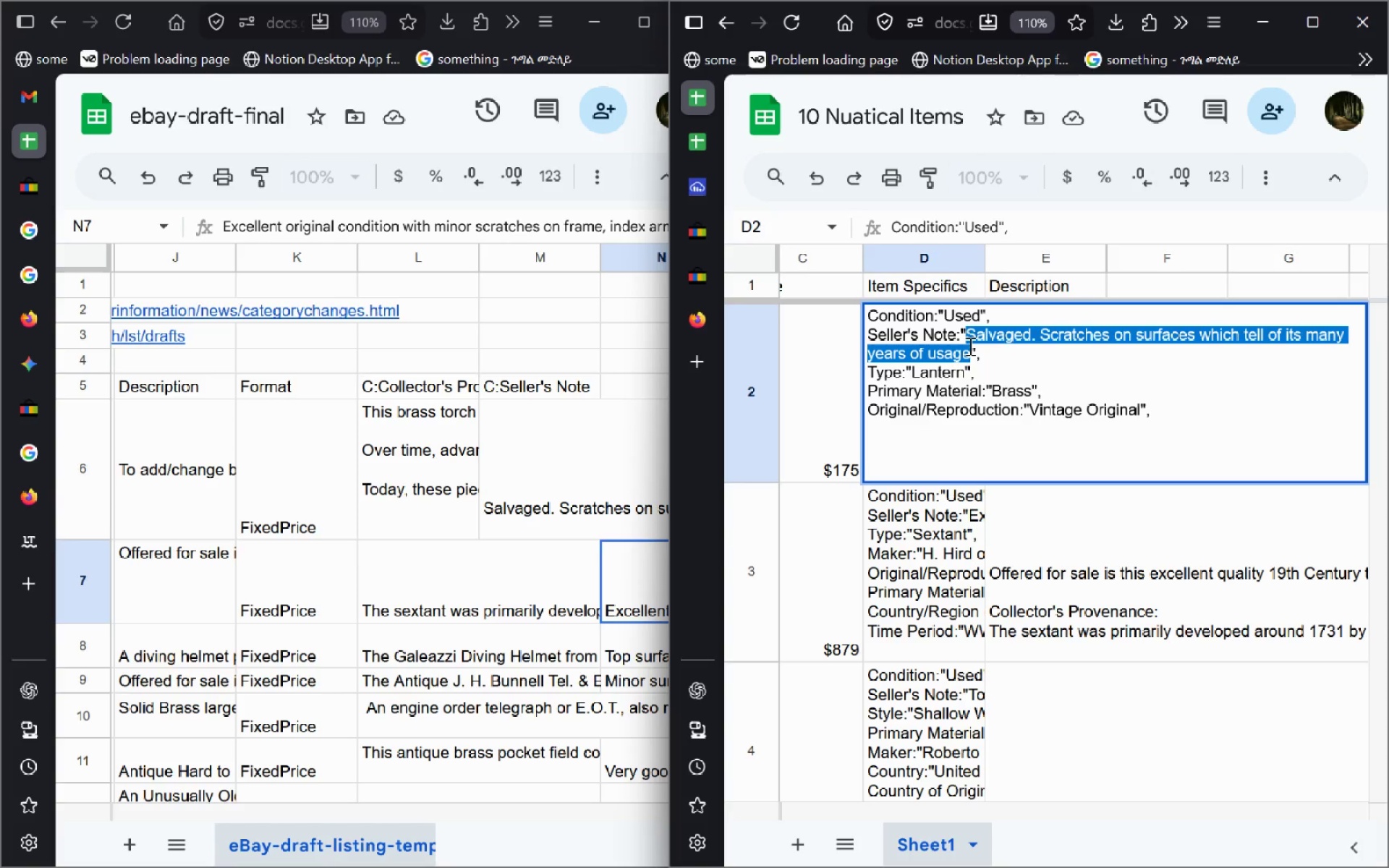 
key(Control+C)
 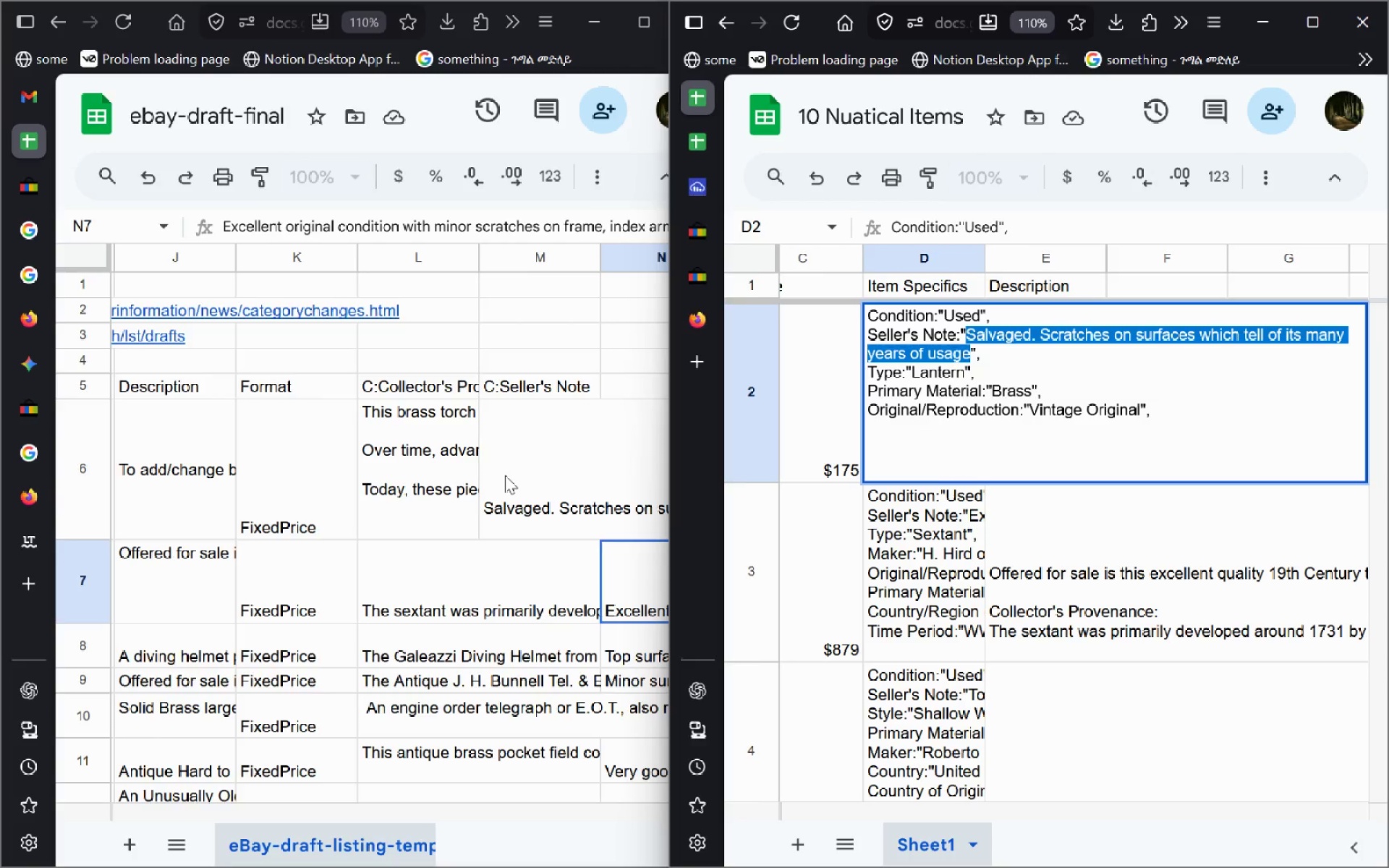 
double_click([505, 475])
 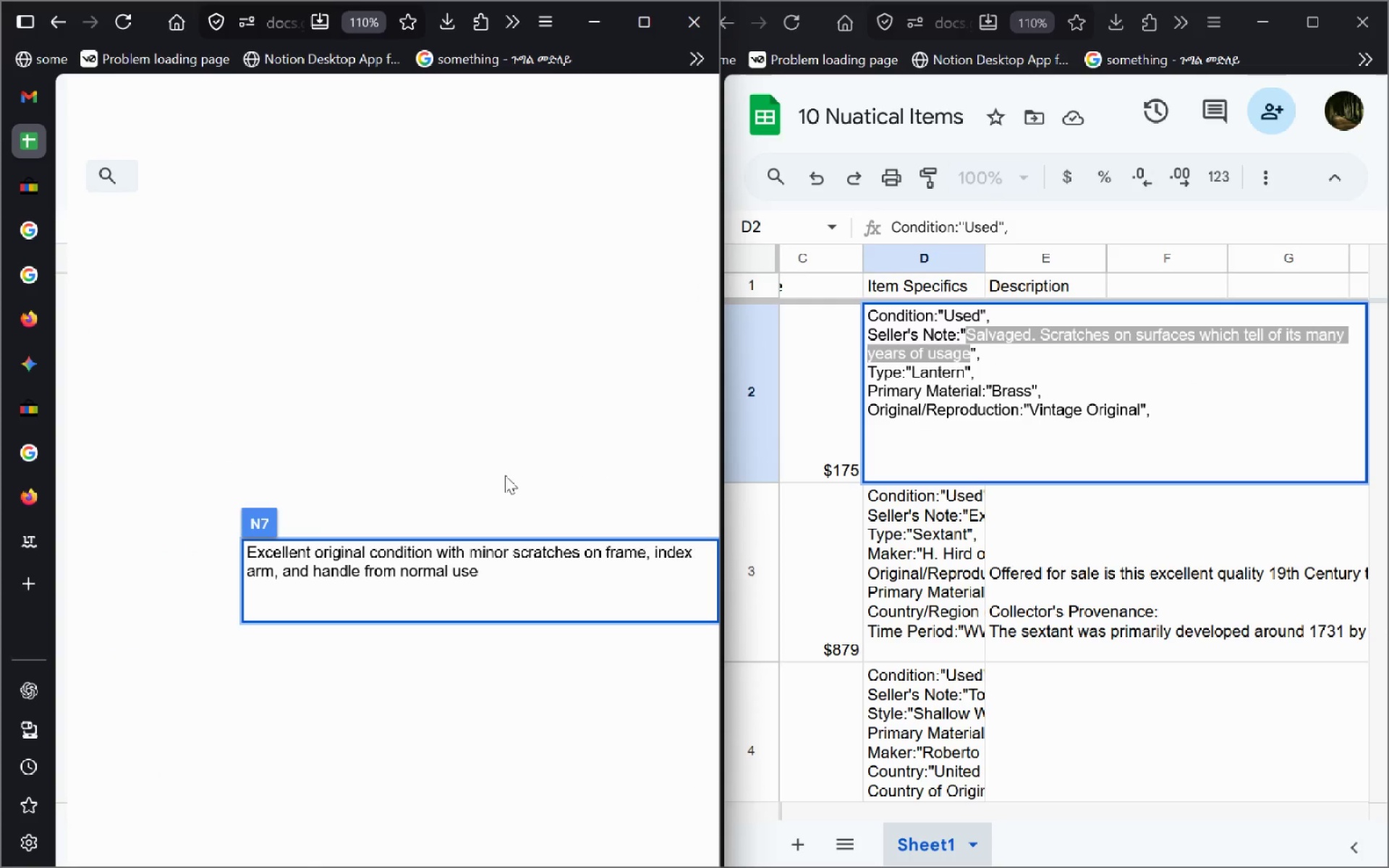 
key(Control+ControlLeft)
 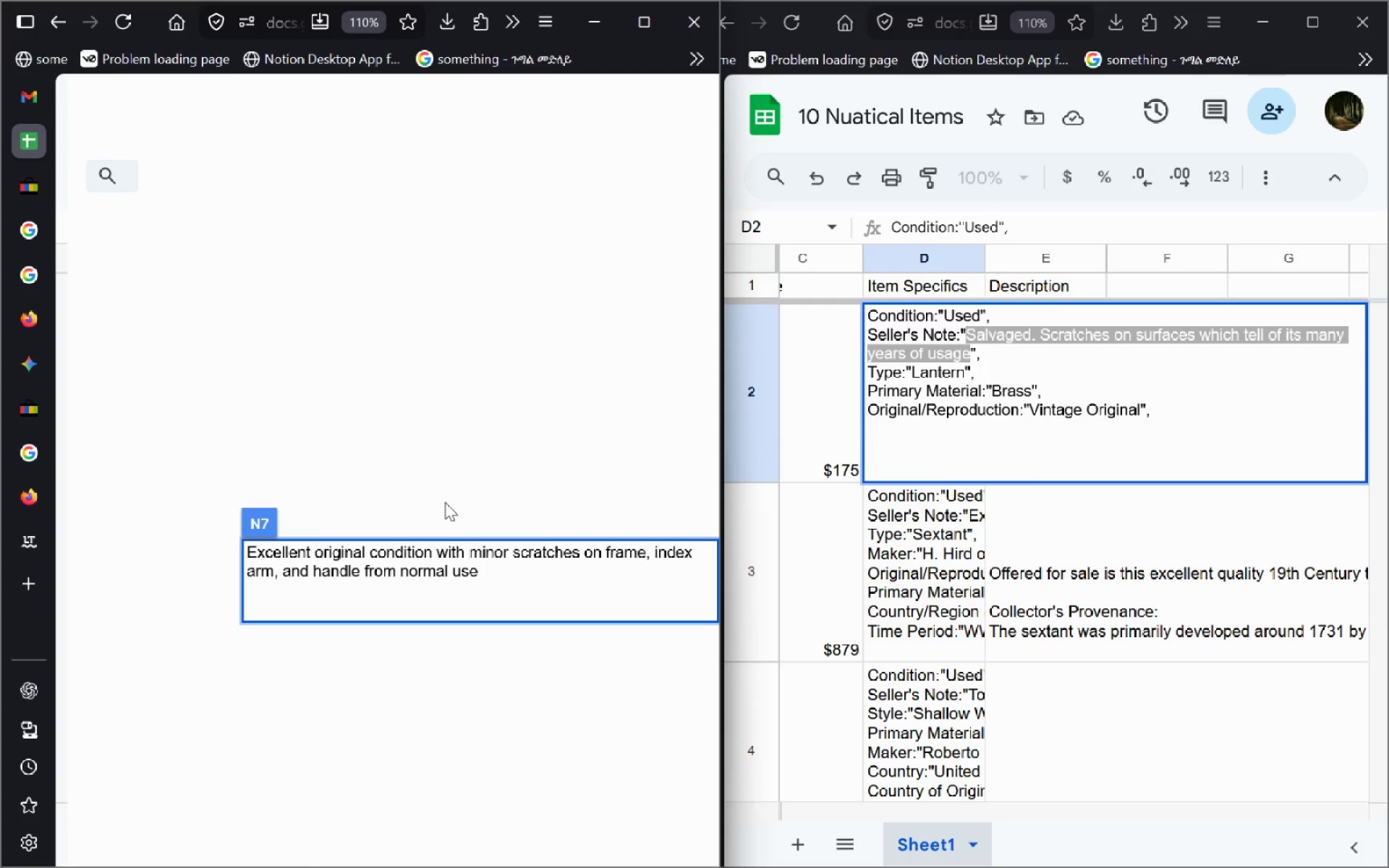 
key(Escape)
 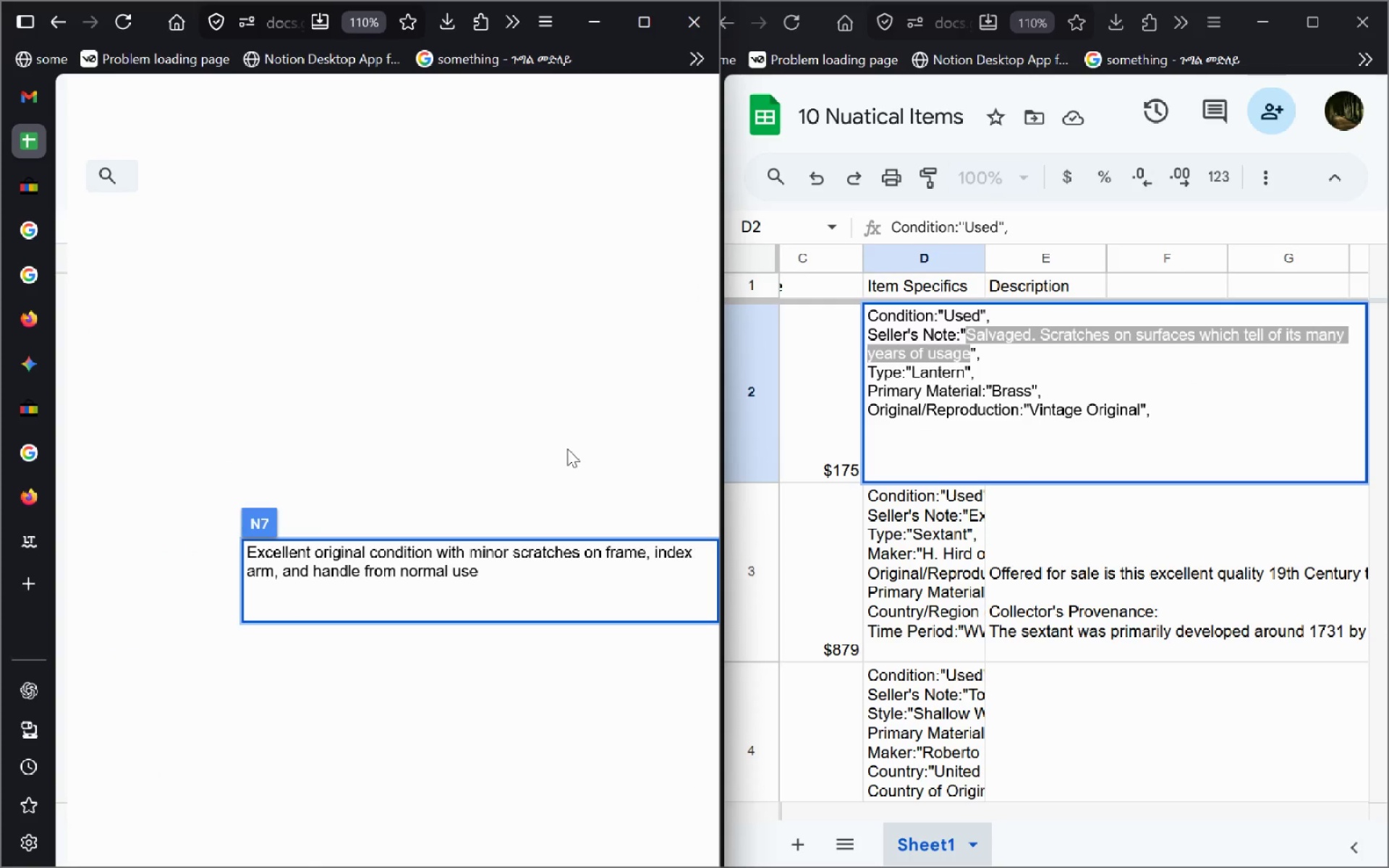 
left_click([660, 283])
 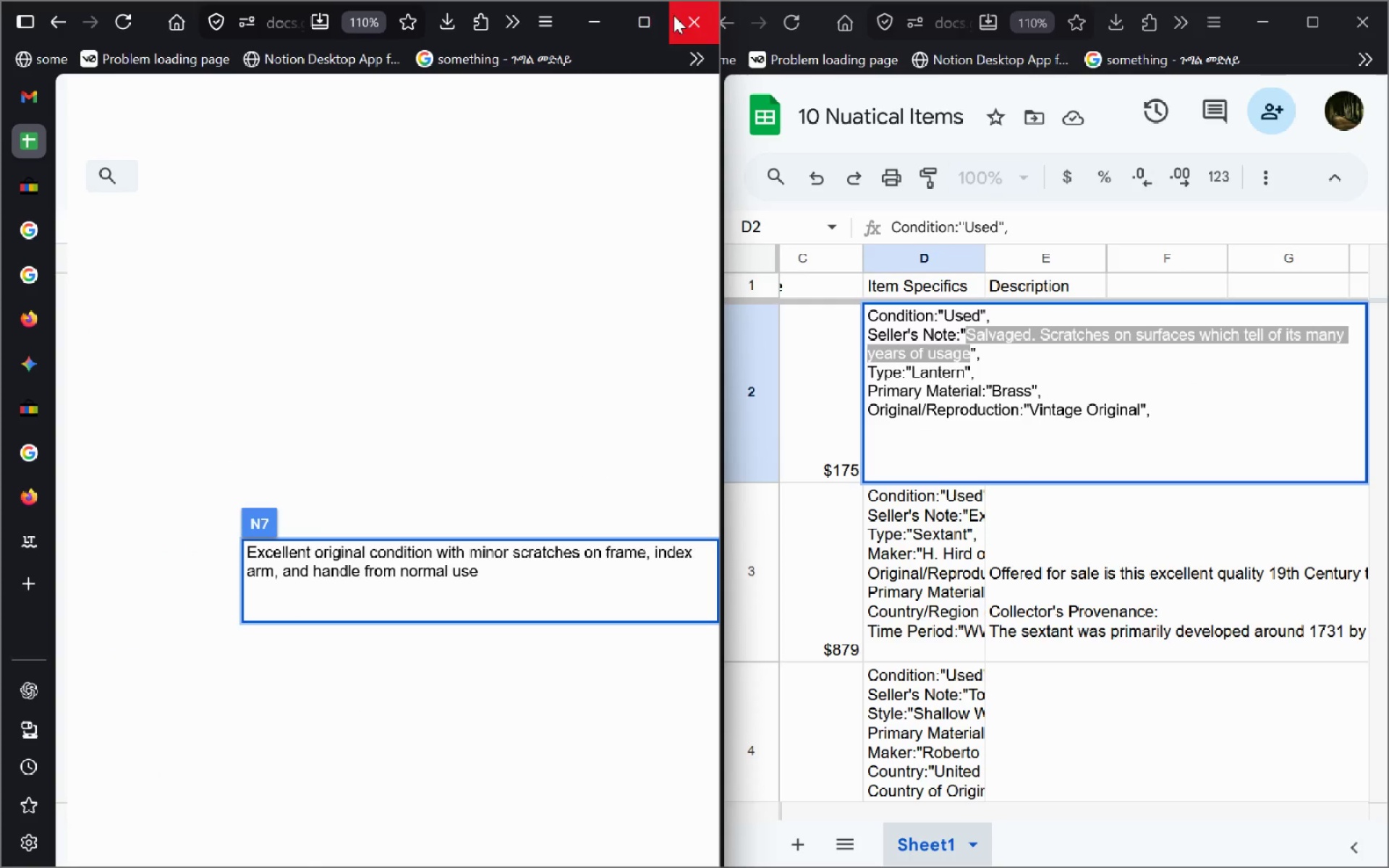 
left_click([656, 25])
 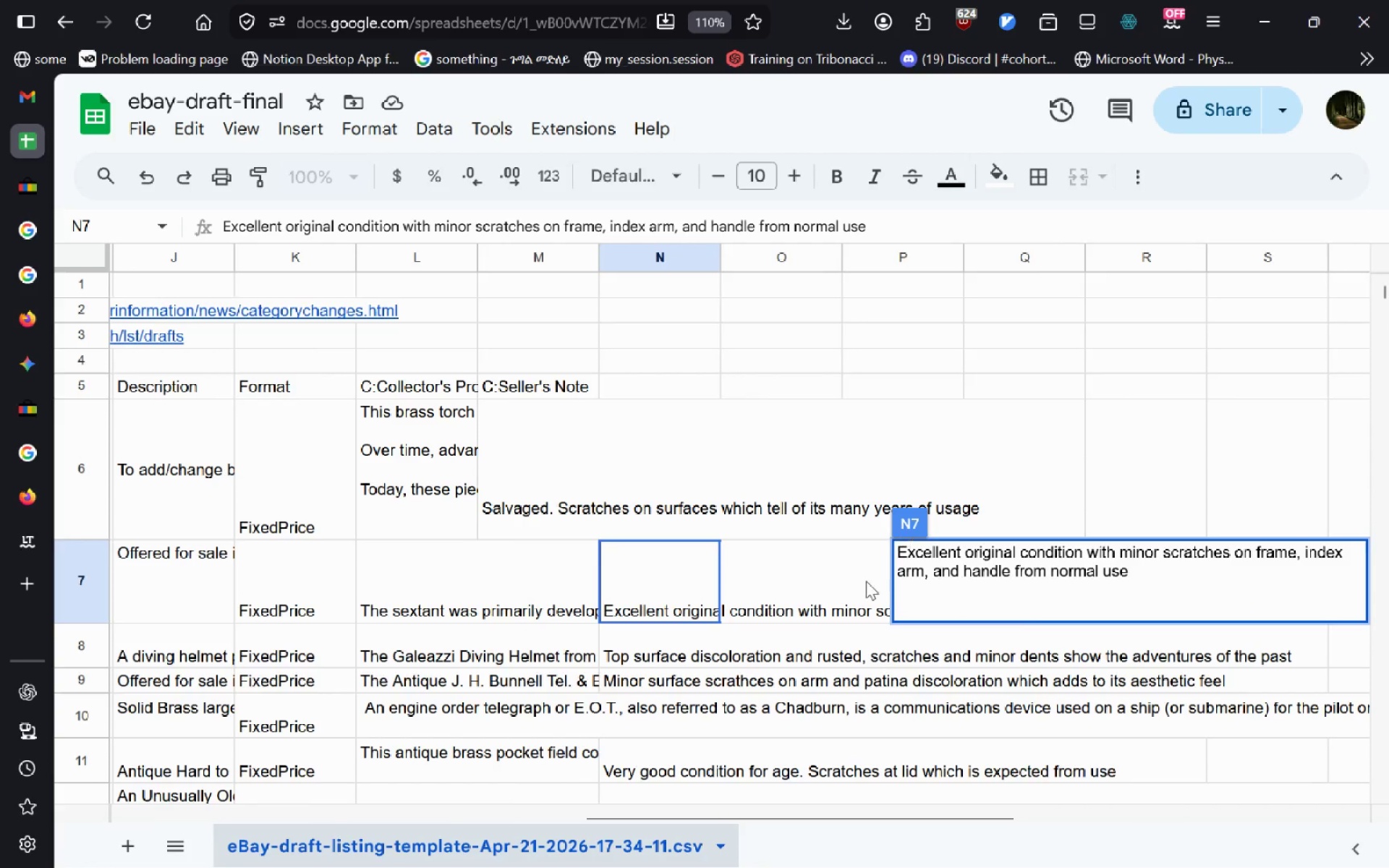 
left_click([745, 572])
 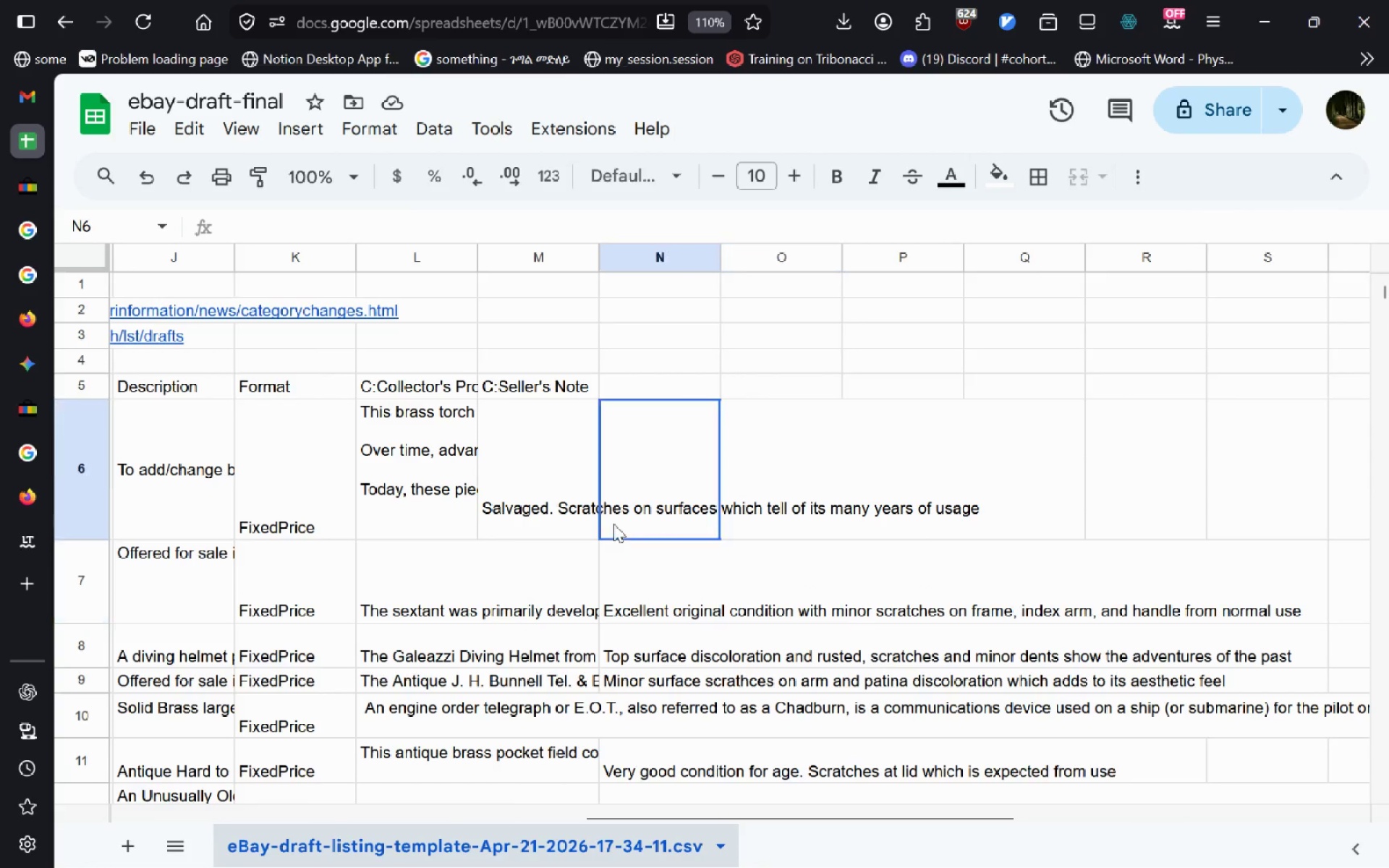 
double_click([613, 524])
 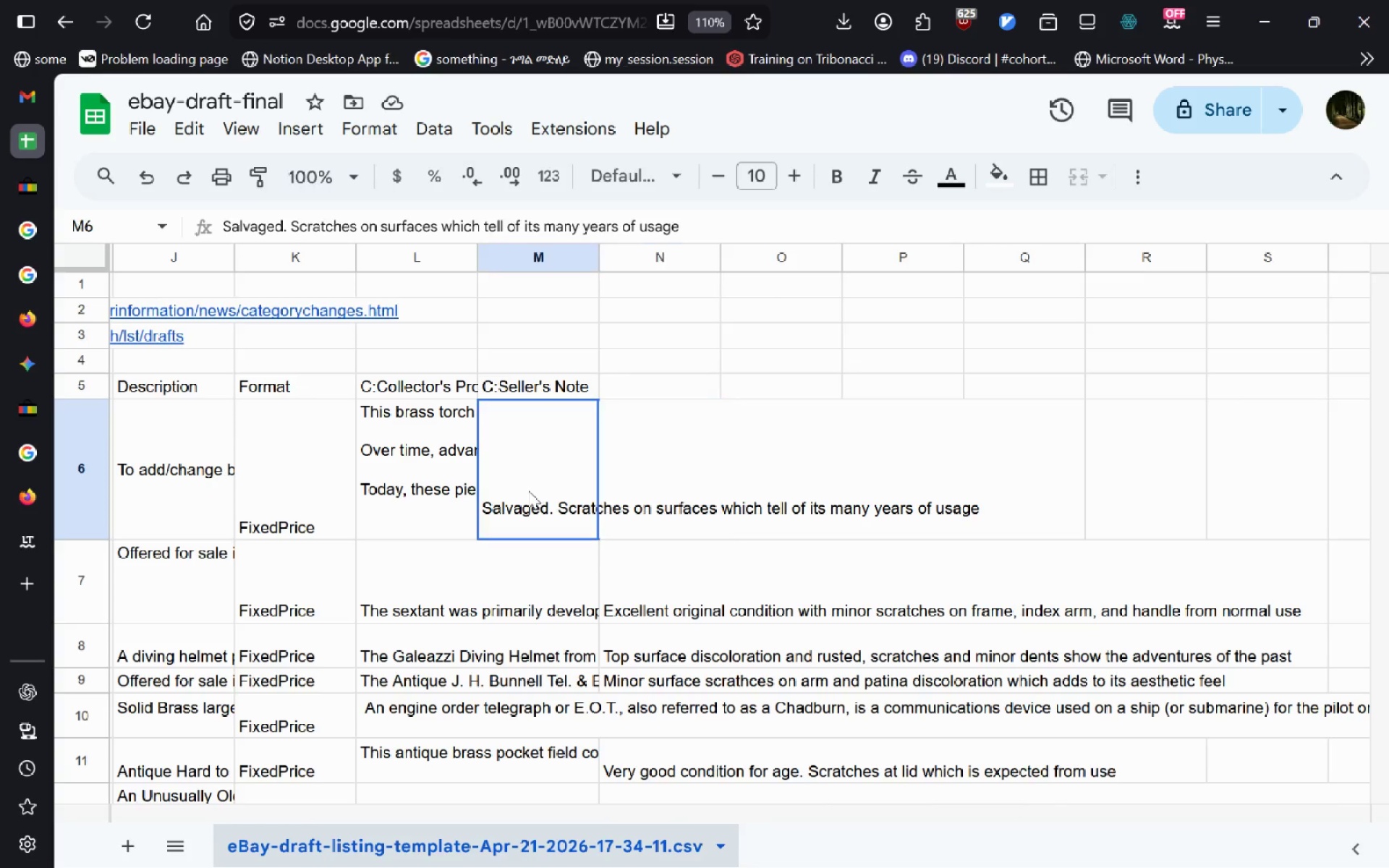 
double_click([528, 490])
 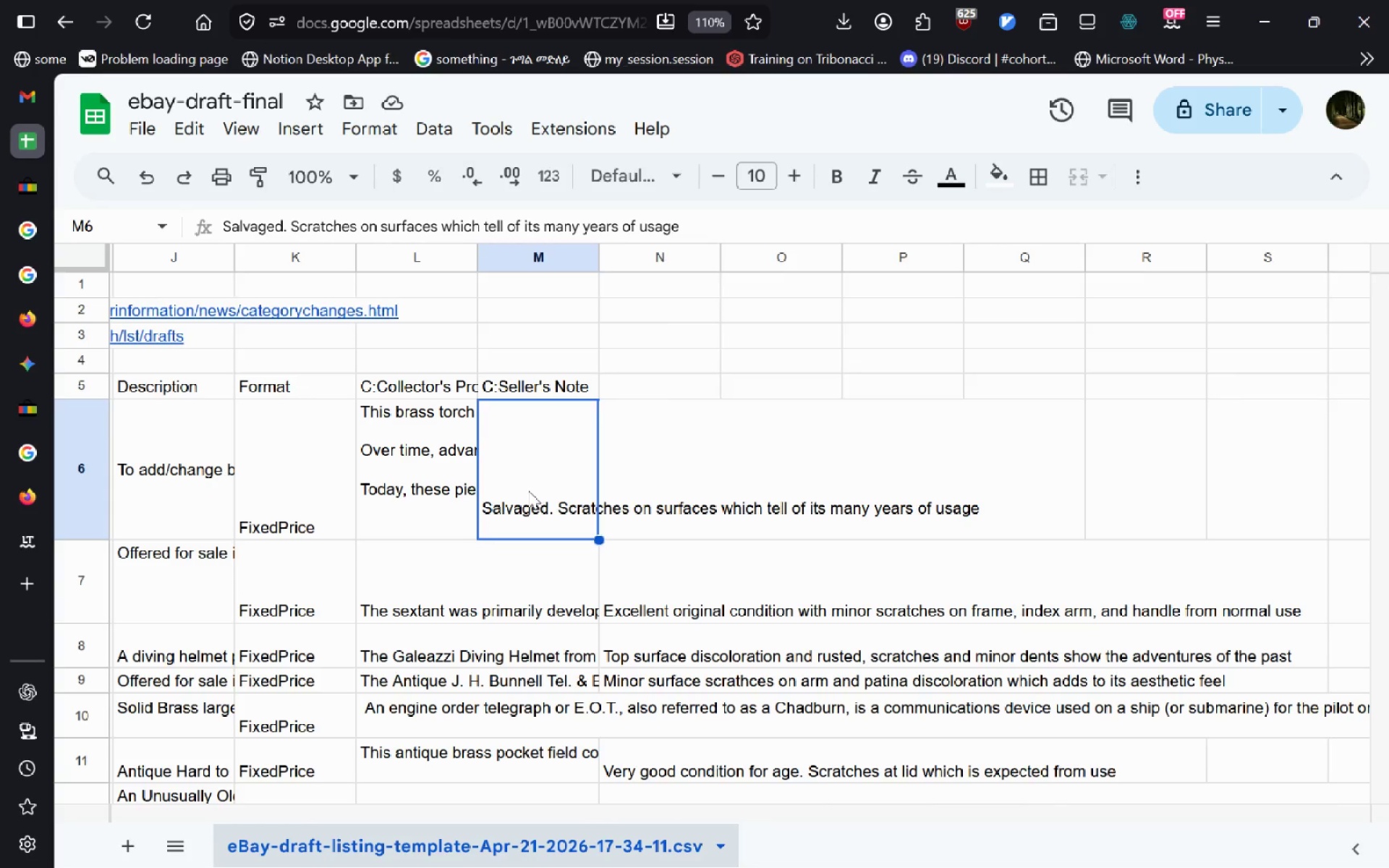 
key(Control+A)
 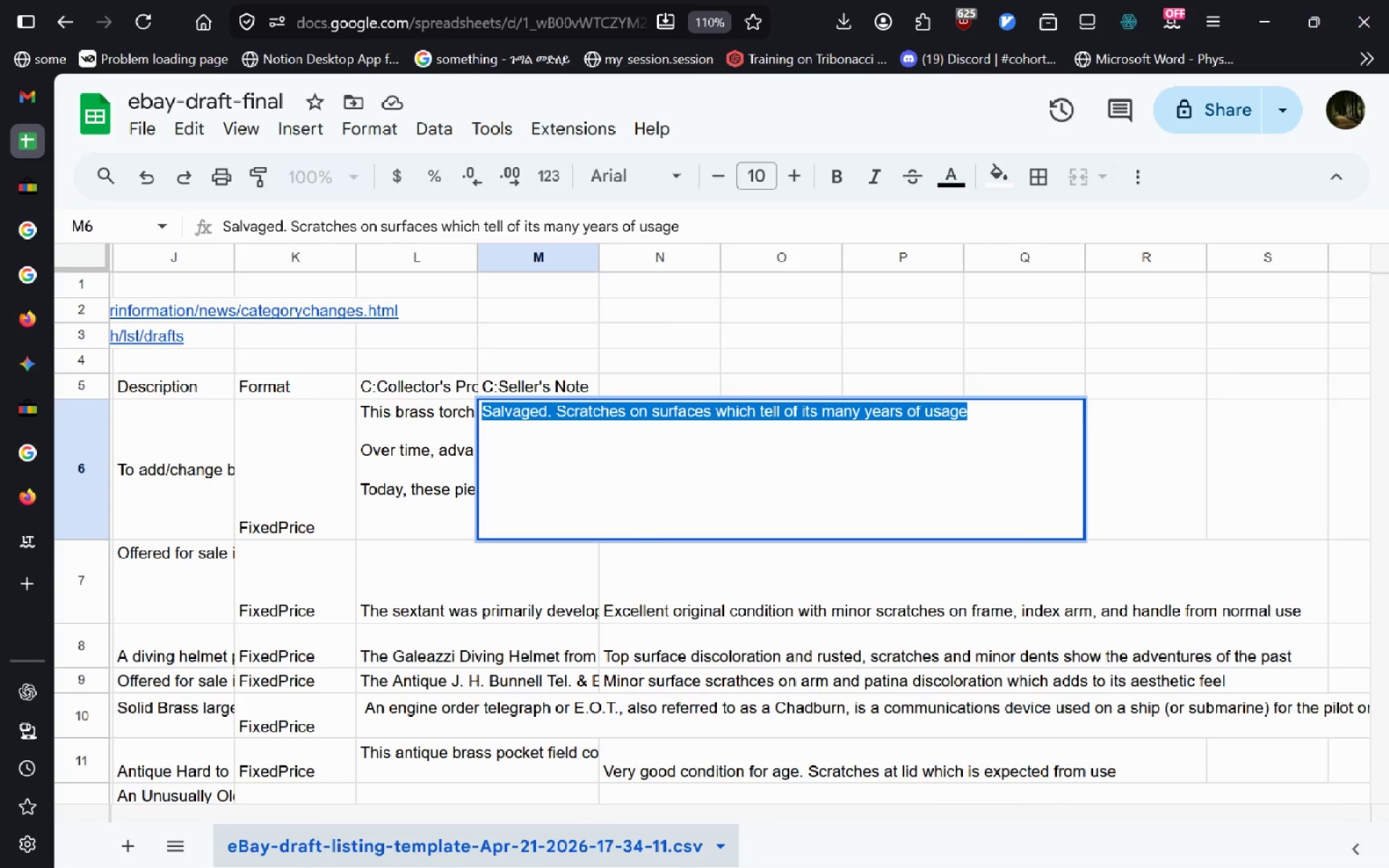 
key(Control+V)
 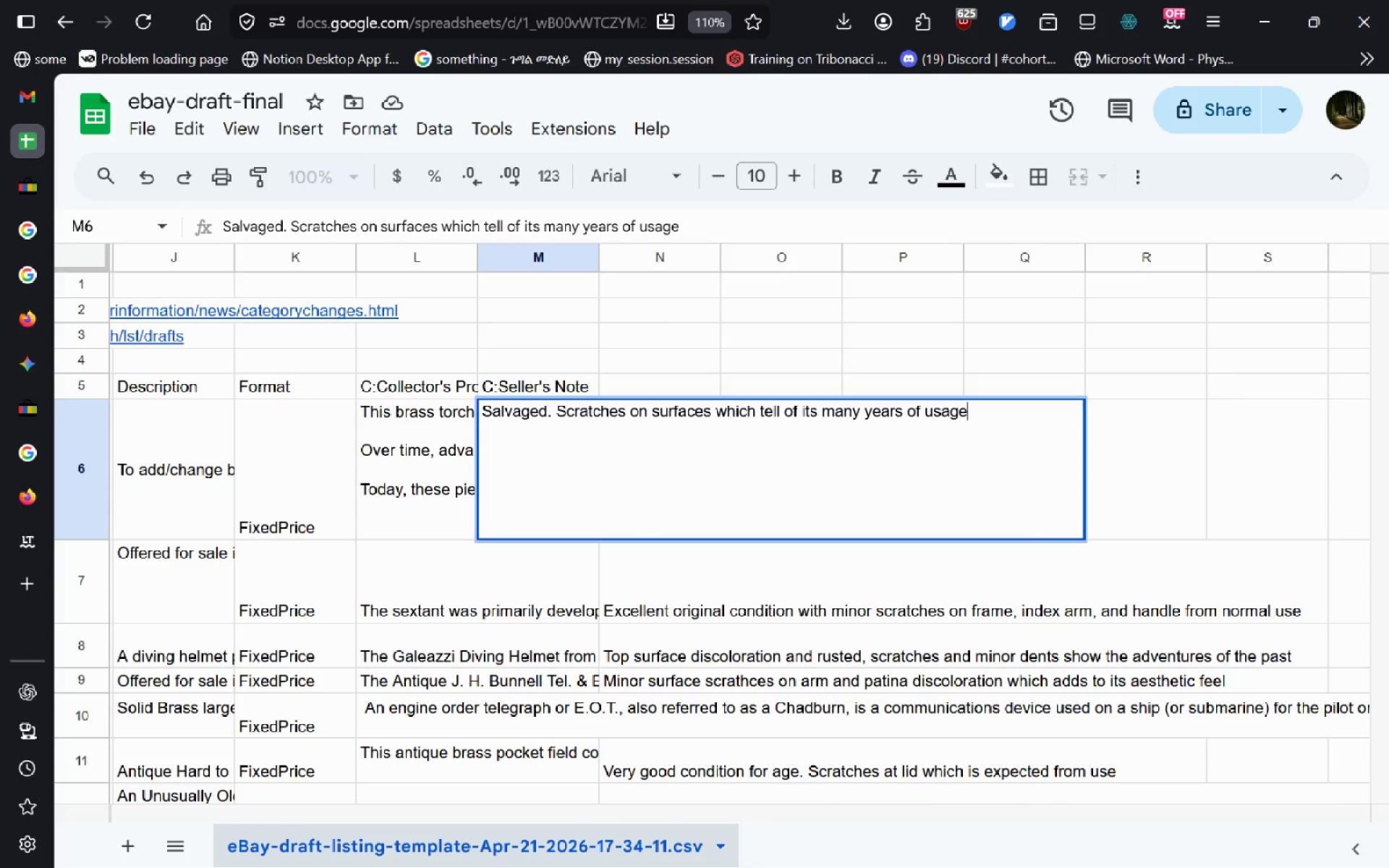 
key(Enter)
 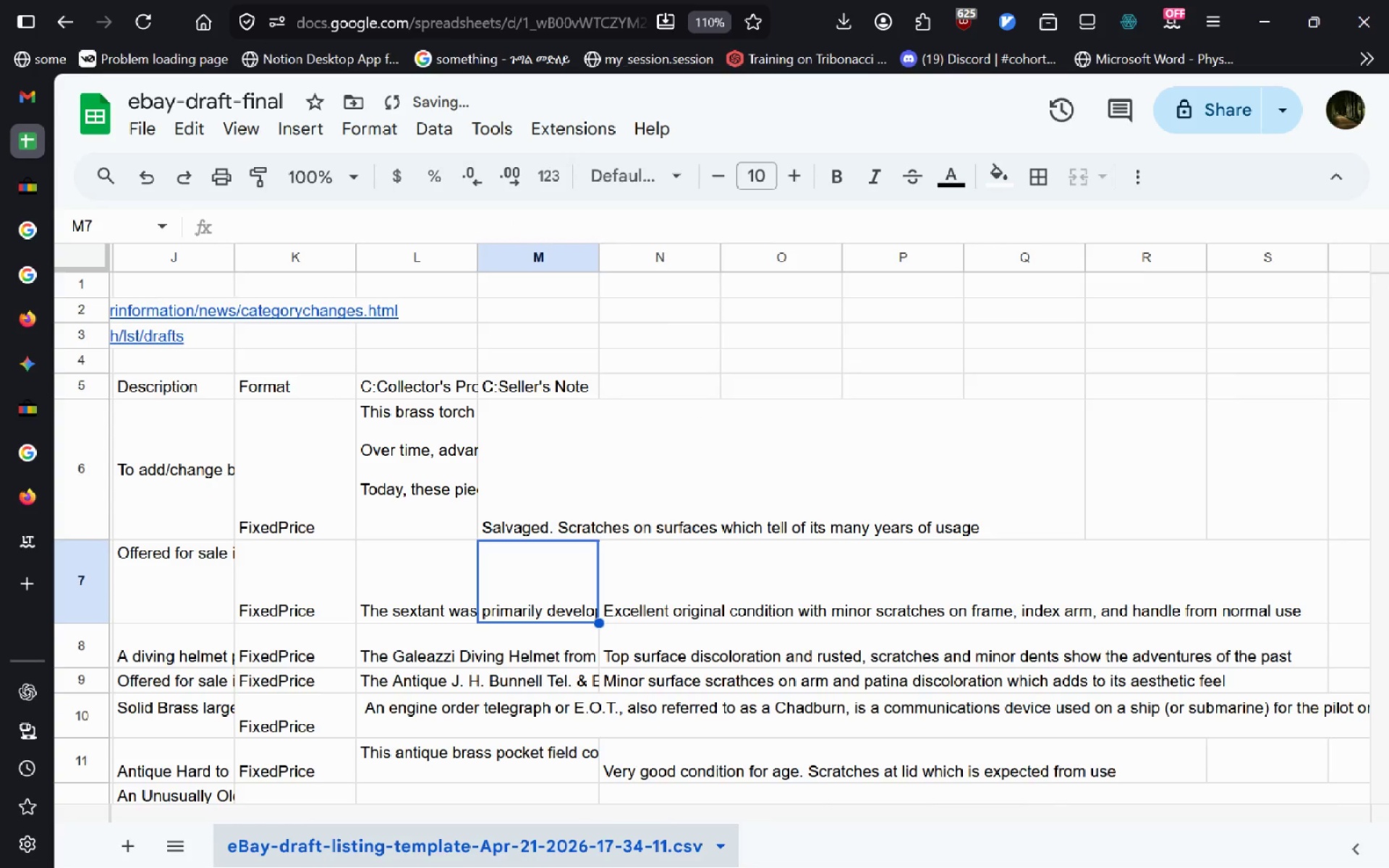 
key(Alt+AltLeft)
 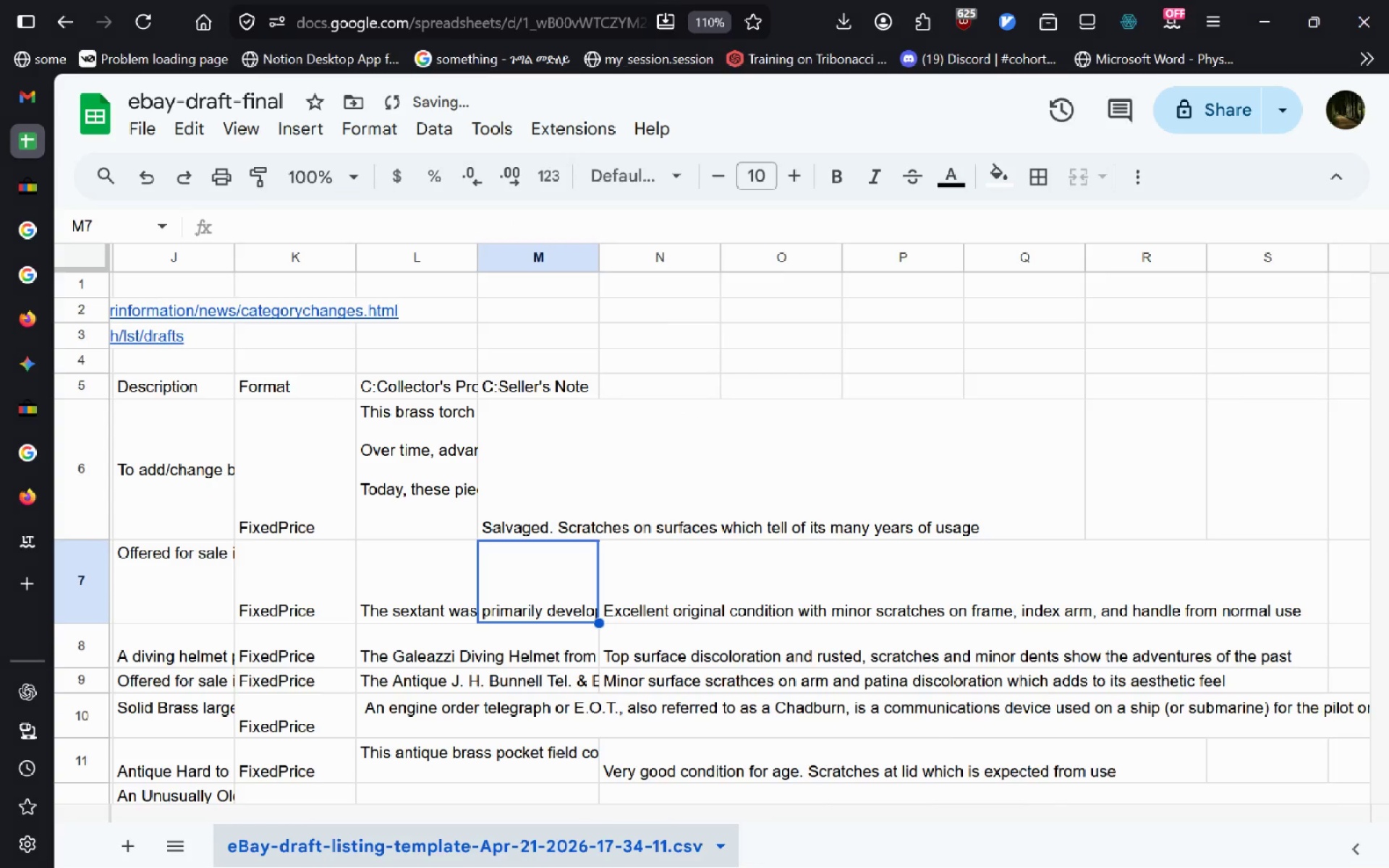 
key(Alt+Tab)
 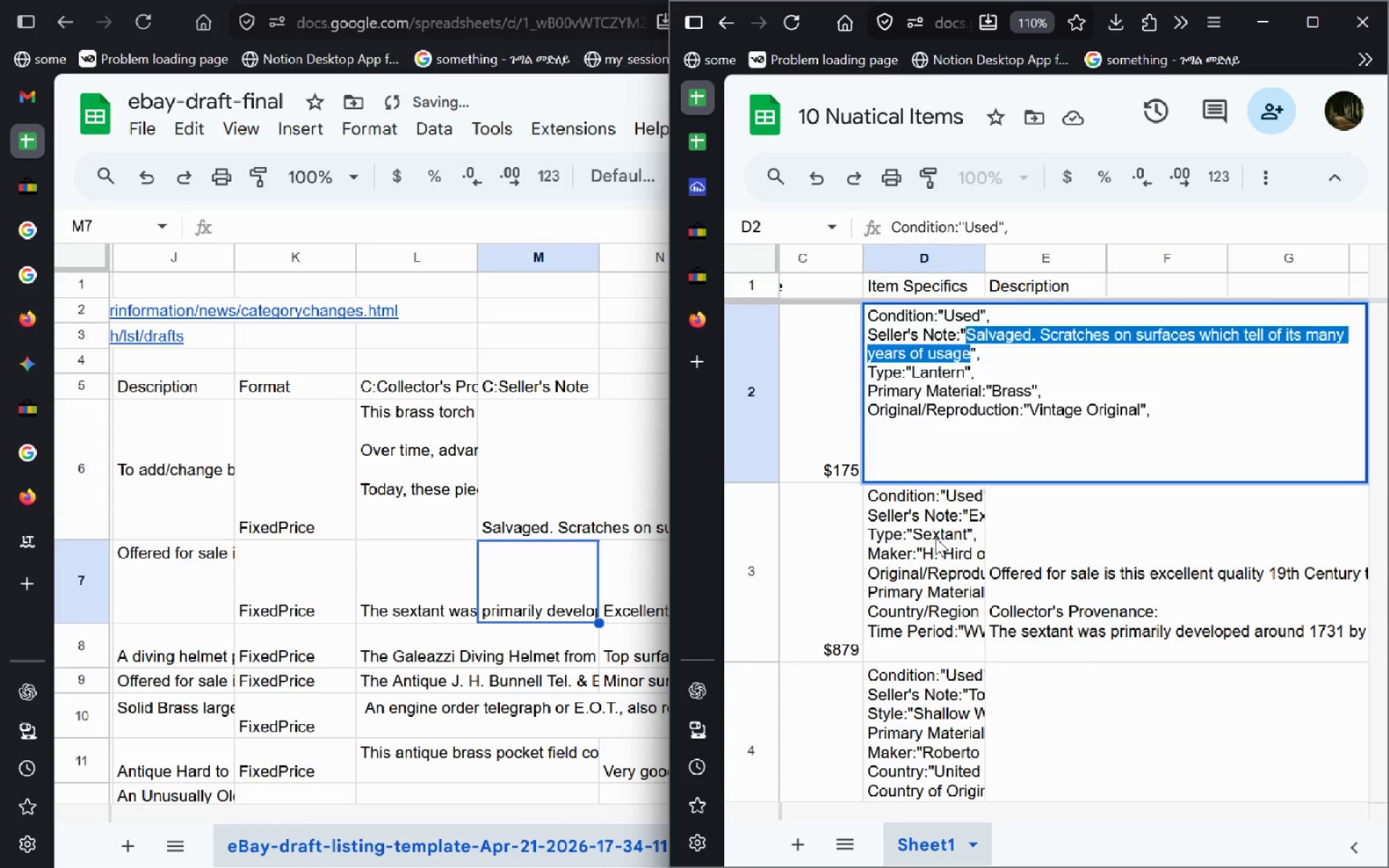 
double_click([935, 537])
 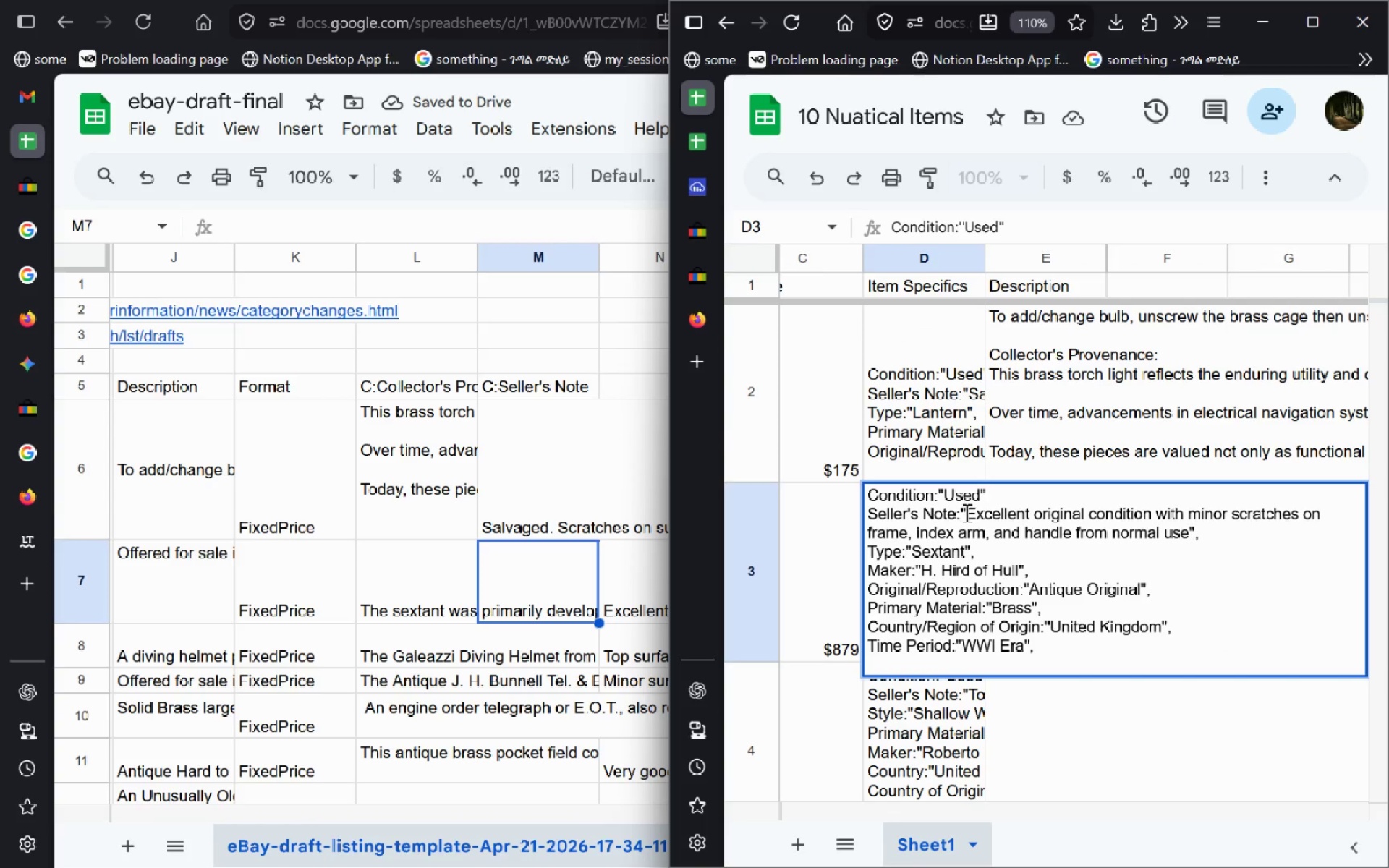 
left_click_drag(start_coordinate=[968, 512], to_coordinate=[1189, 540])
 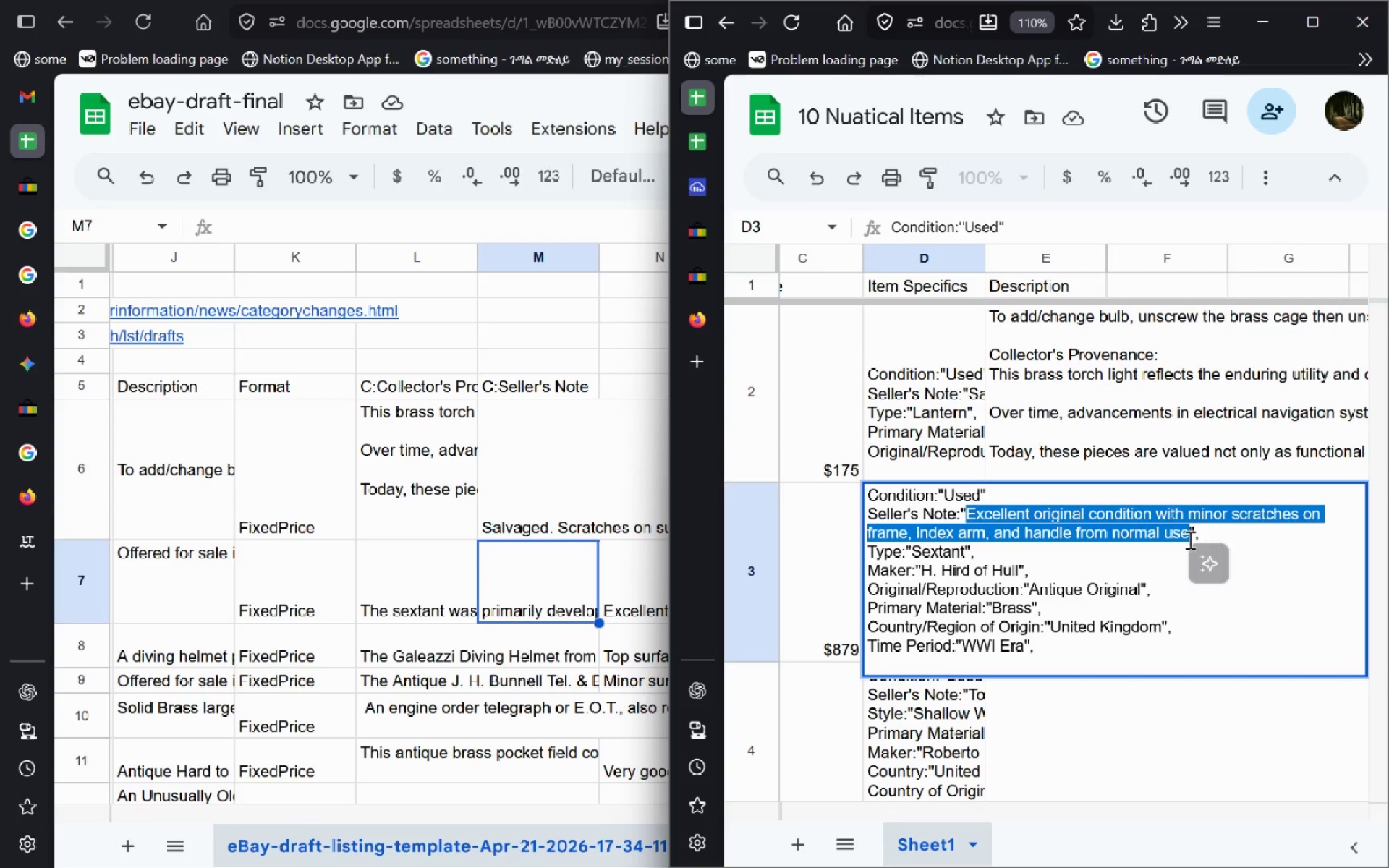 
key(Control+C)
 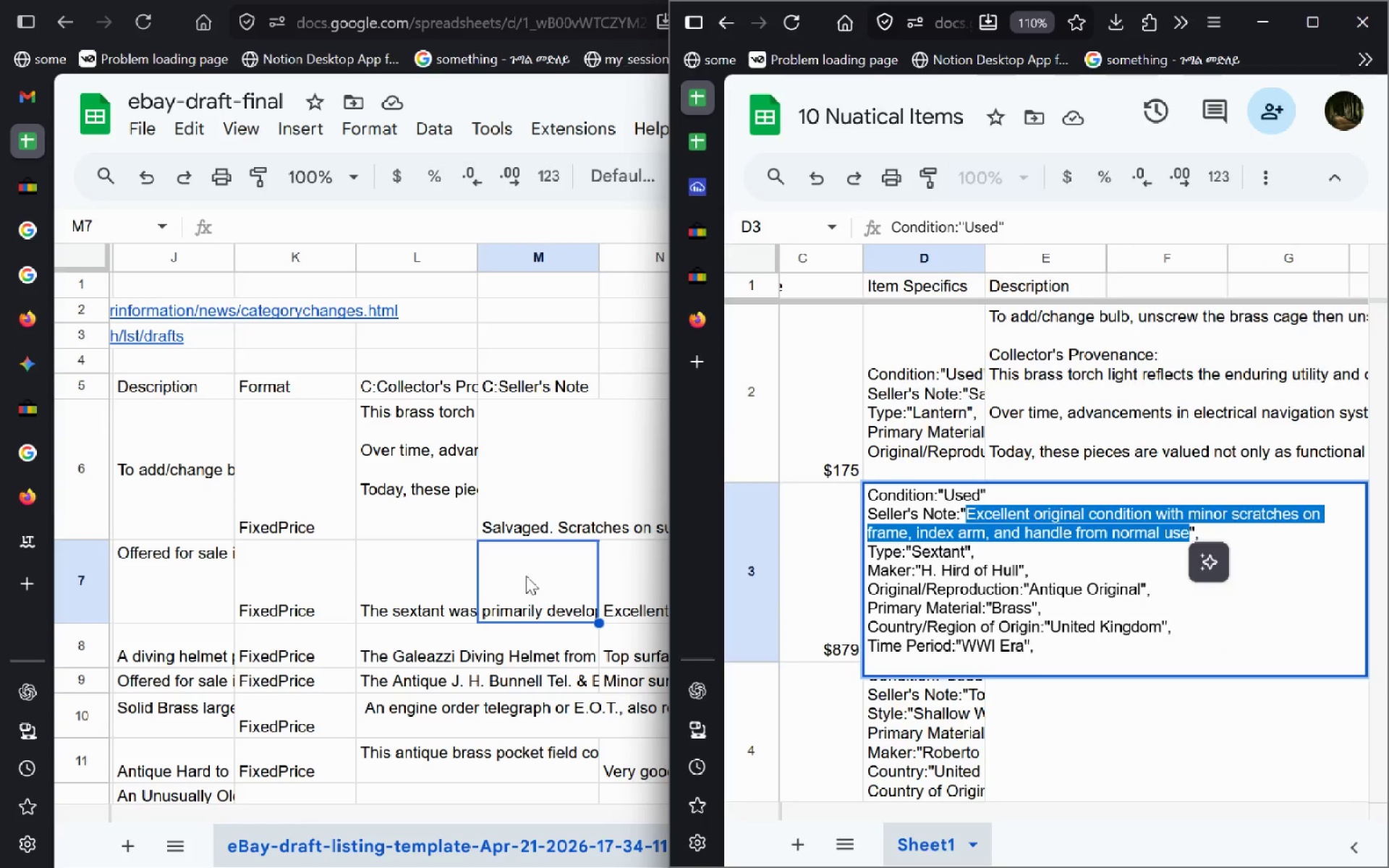 
double_click([526, 576])
 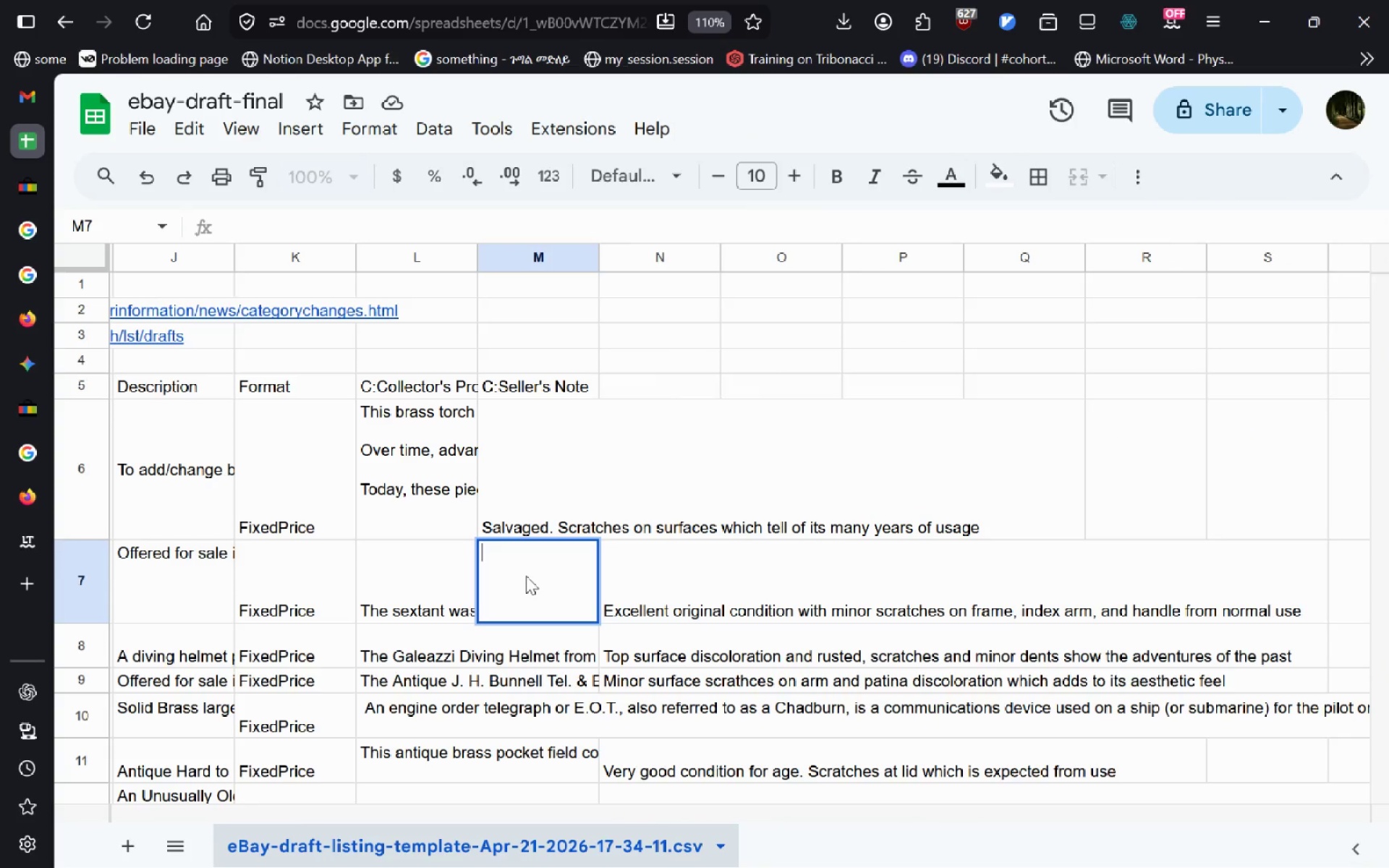 
key(Control+A)
 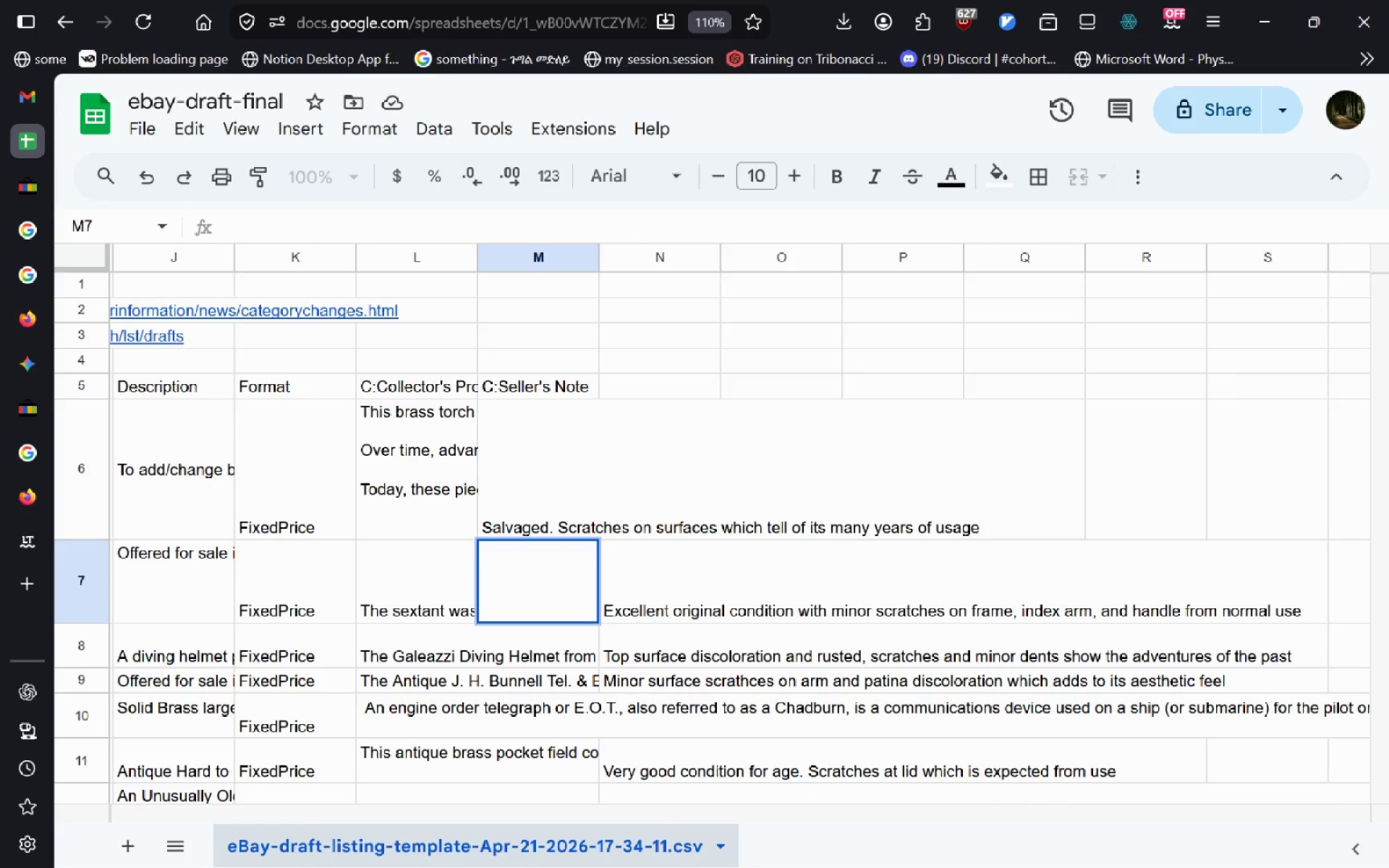 
key(Control+V)
 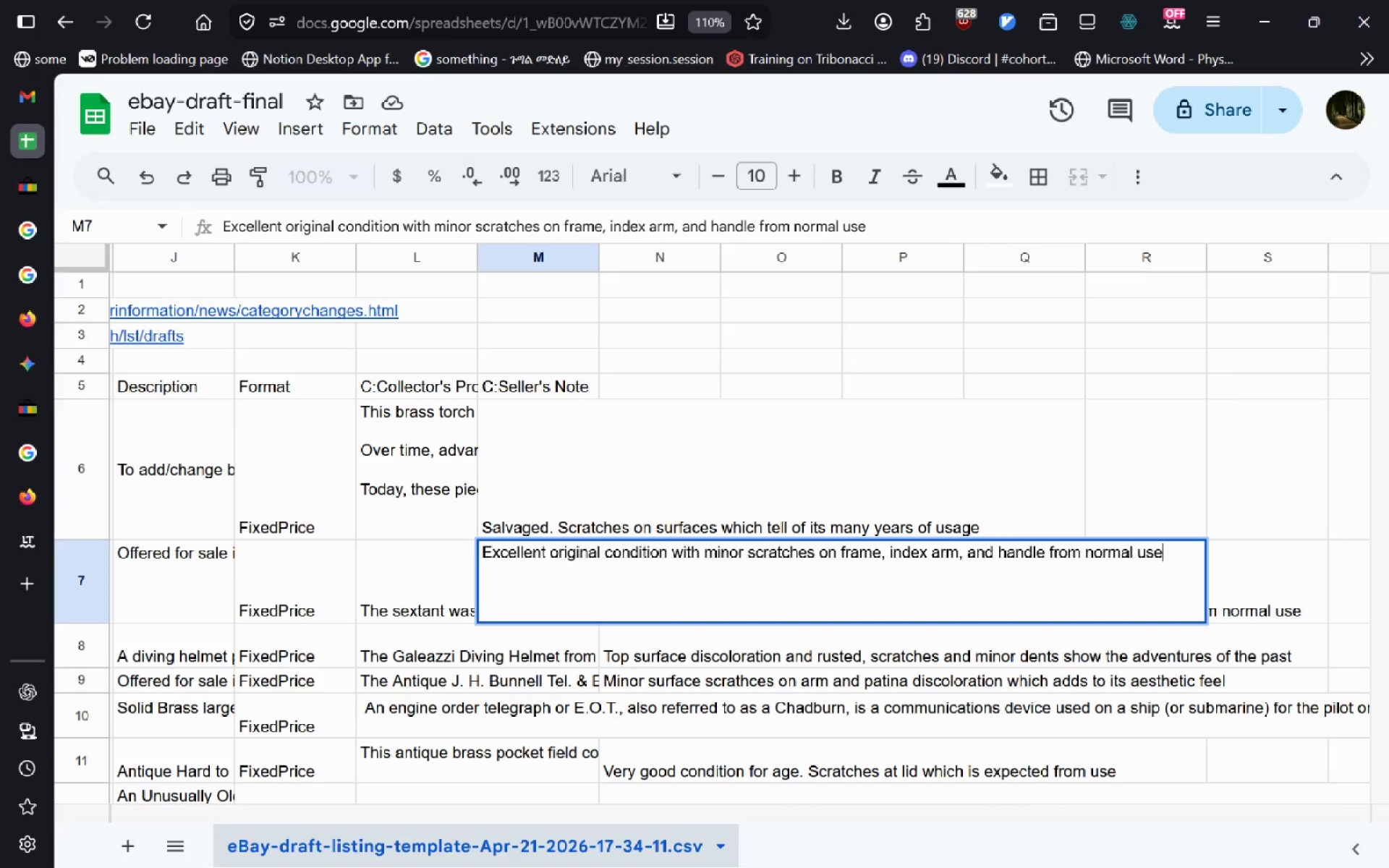 
key(Enter)
 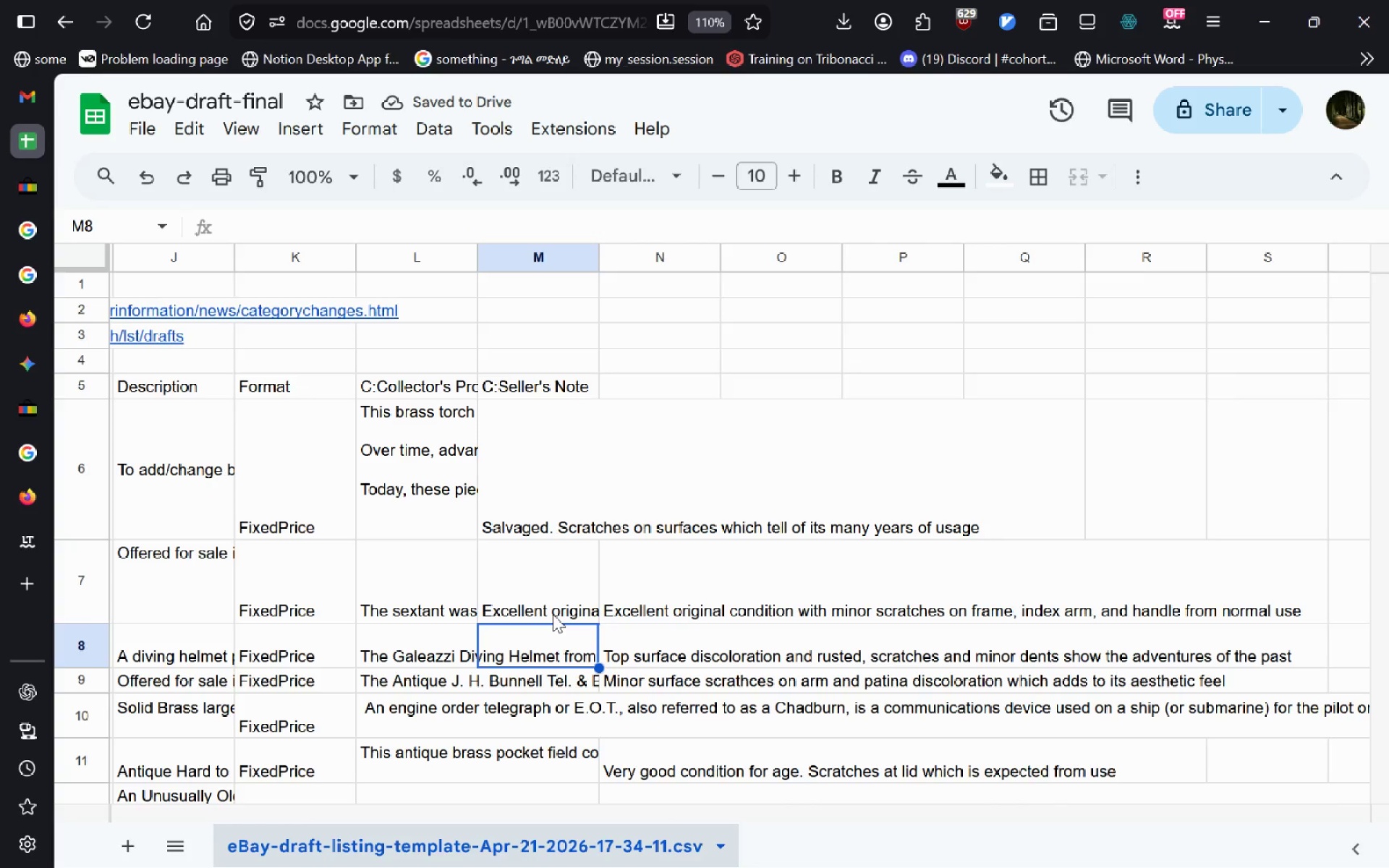 
left_click([649, 601])
 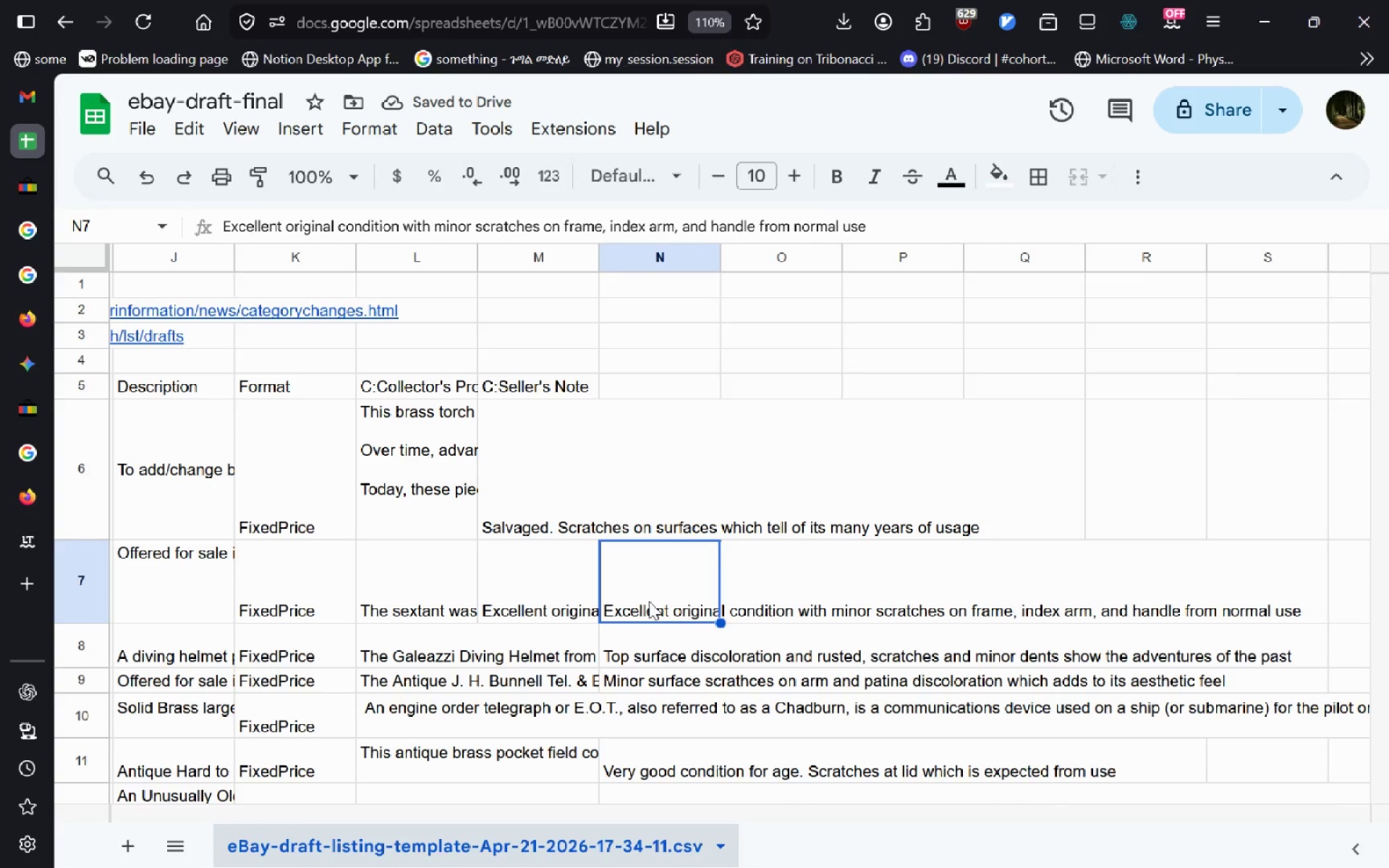 
key(Control+X)
 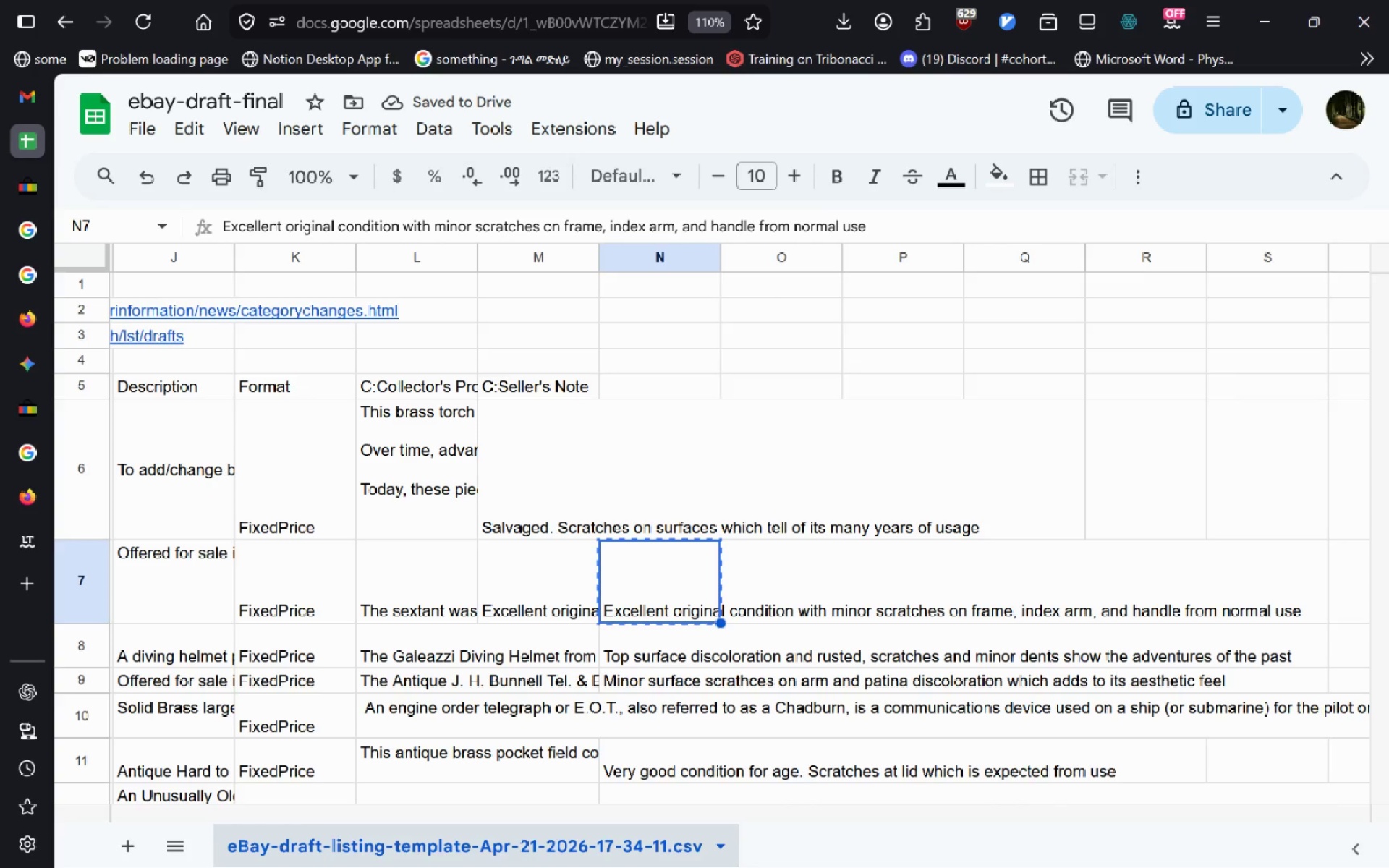 
key(Delete)
 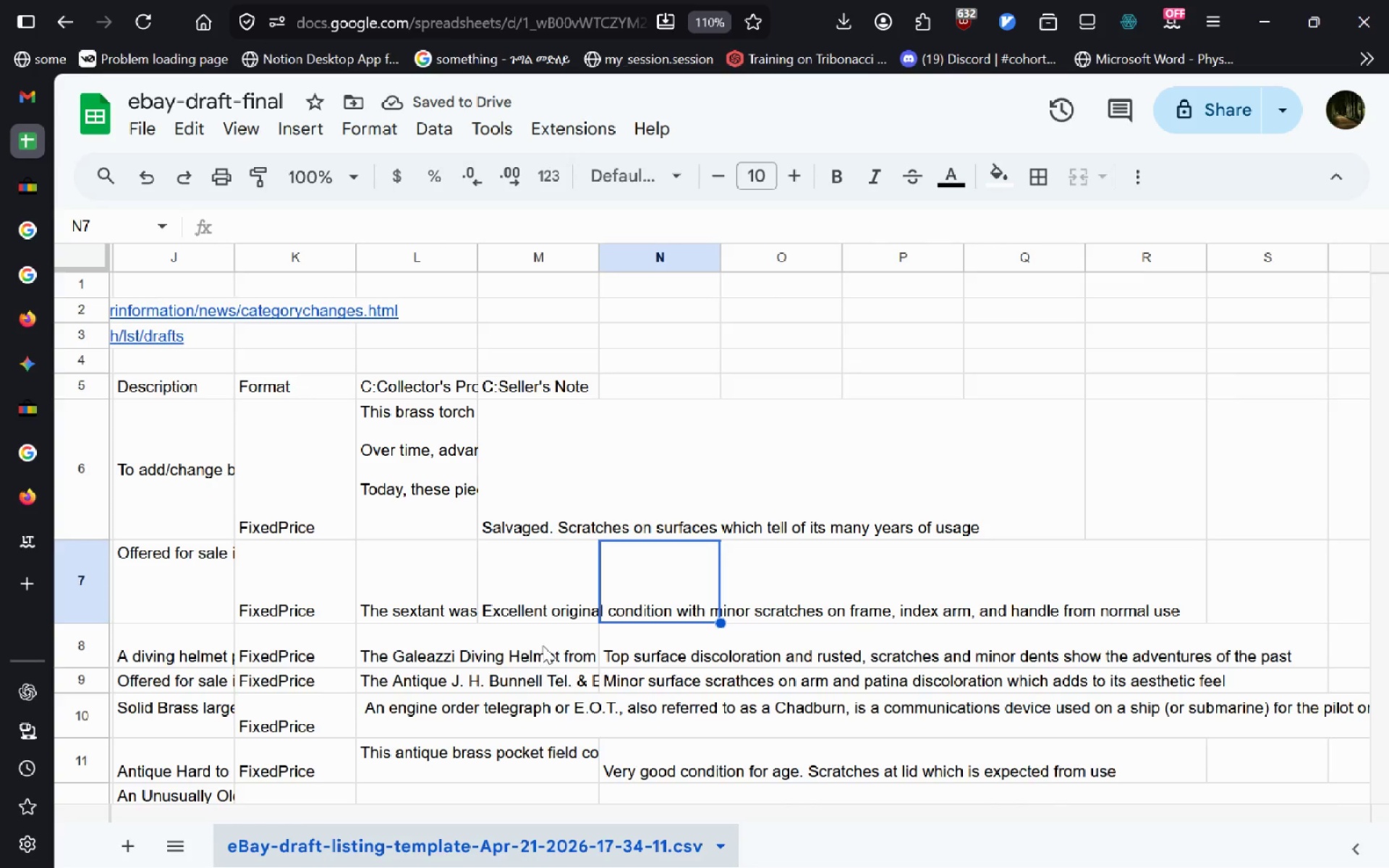 
double_click([552, 488])
 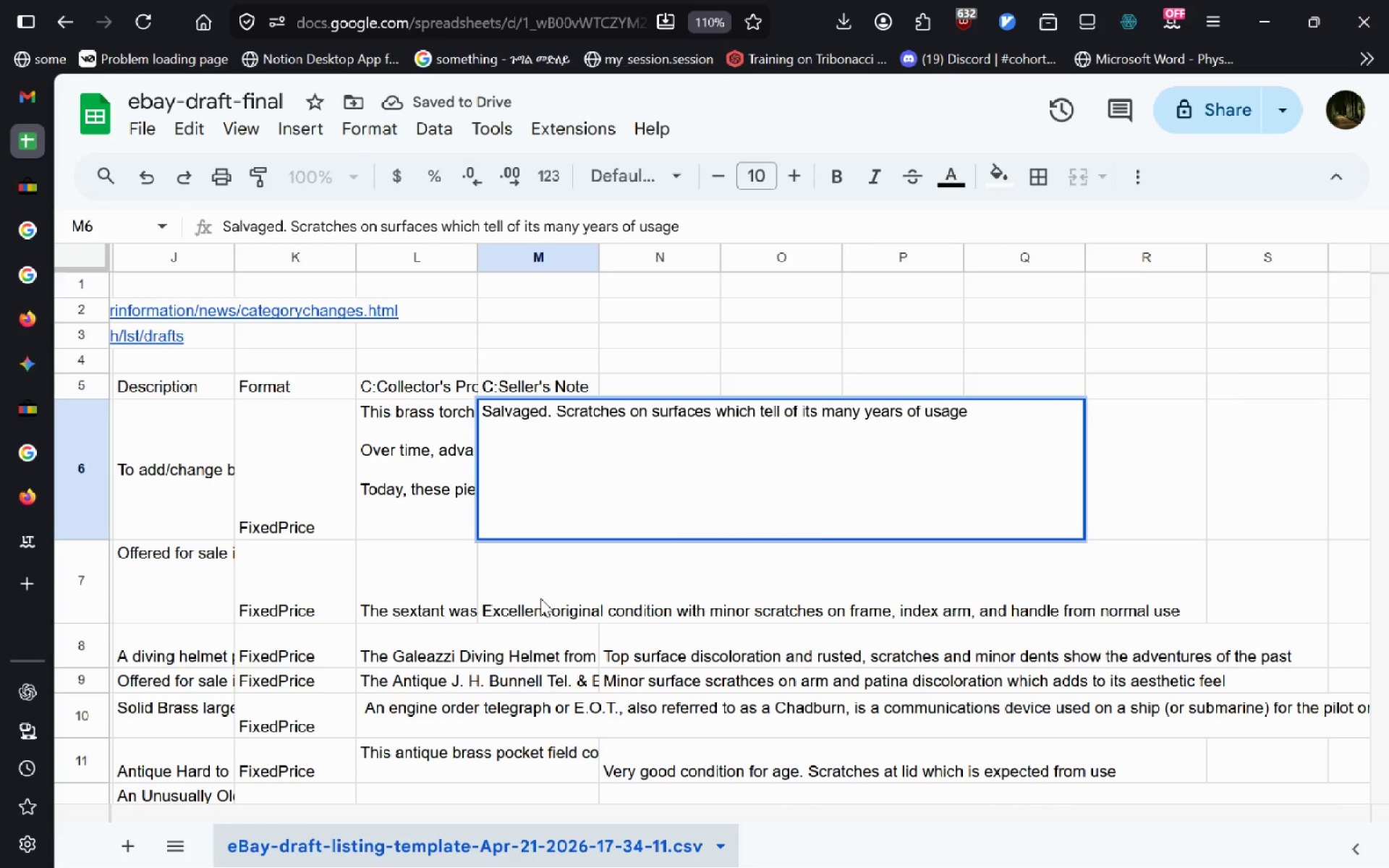 
double_click([540, 598])
 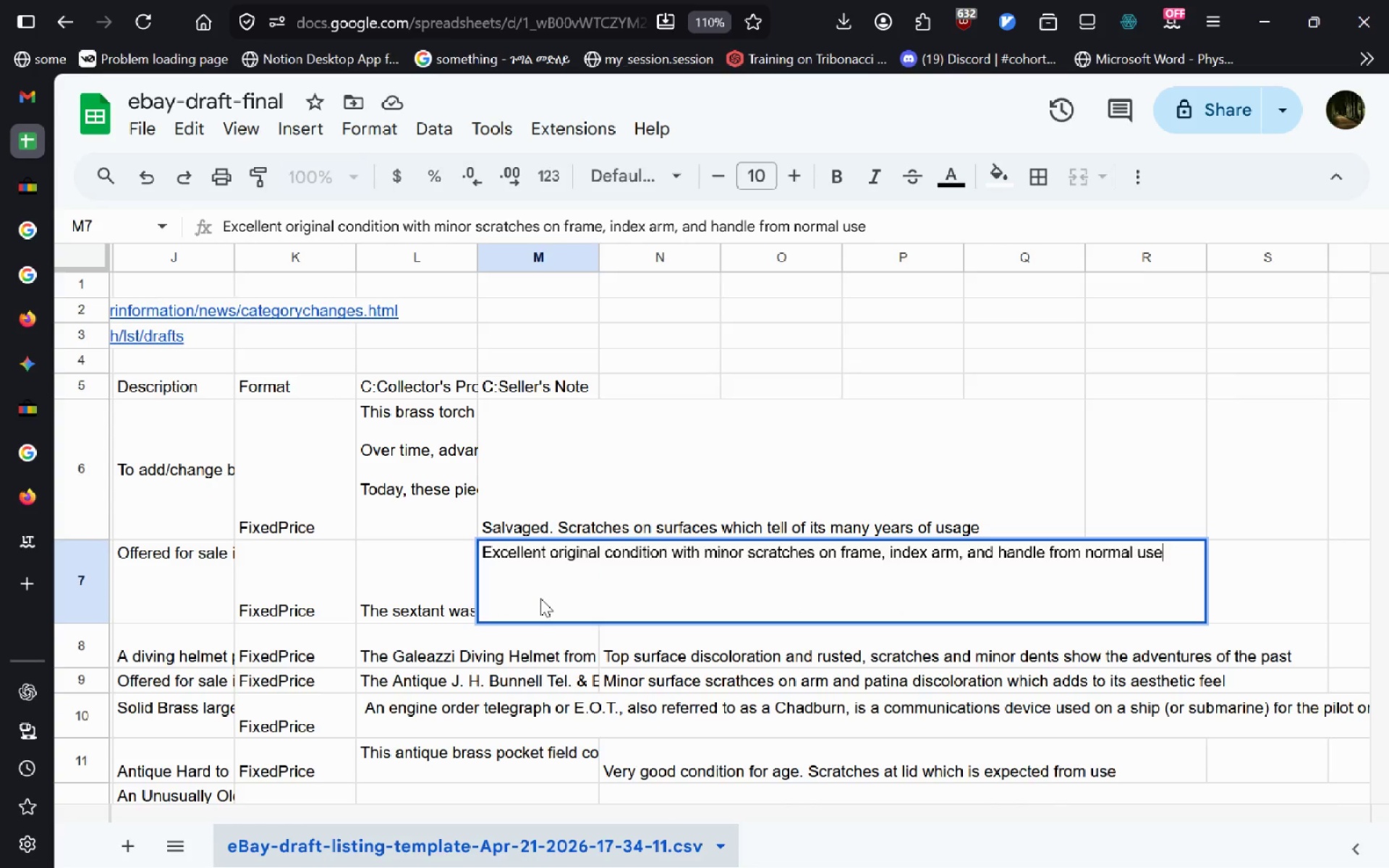 
left_click([540, 598])
 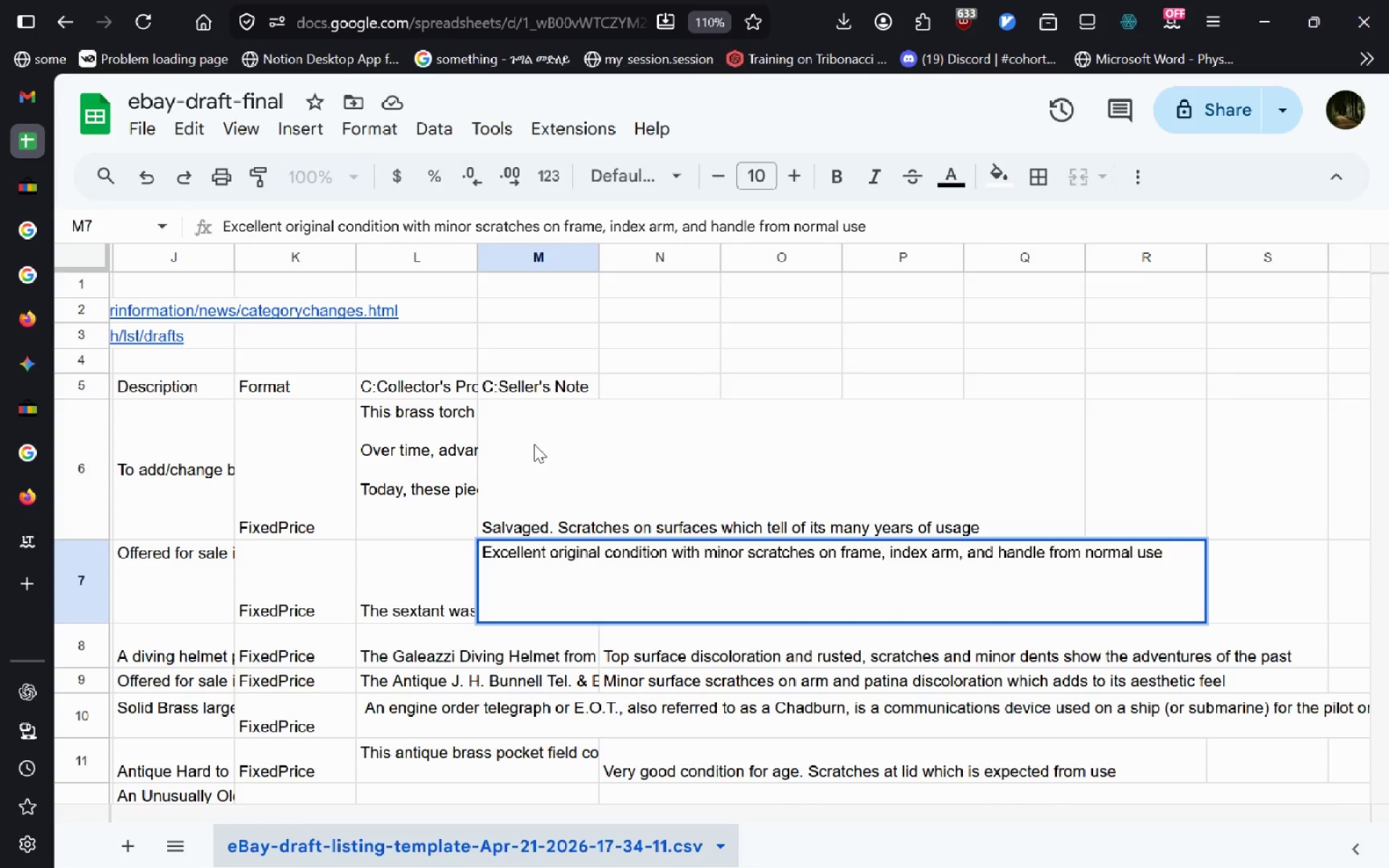 
left_click([534, 444])
 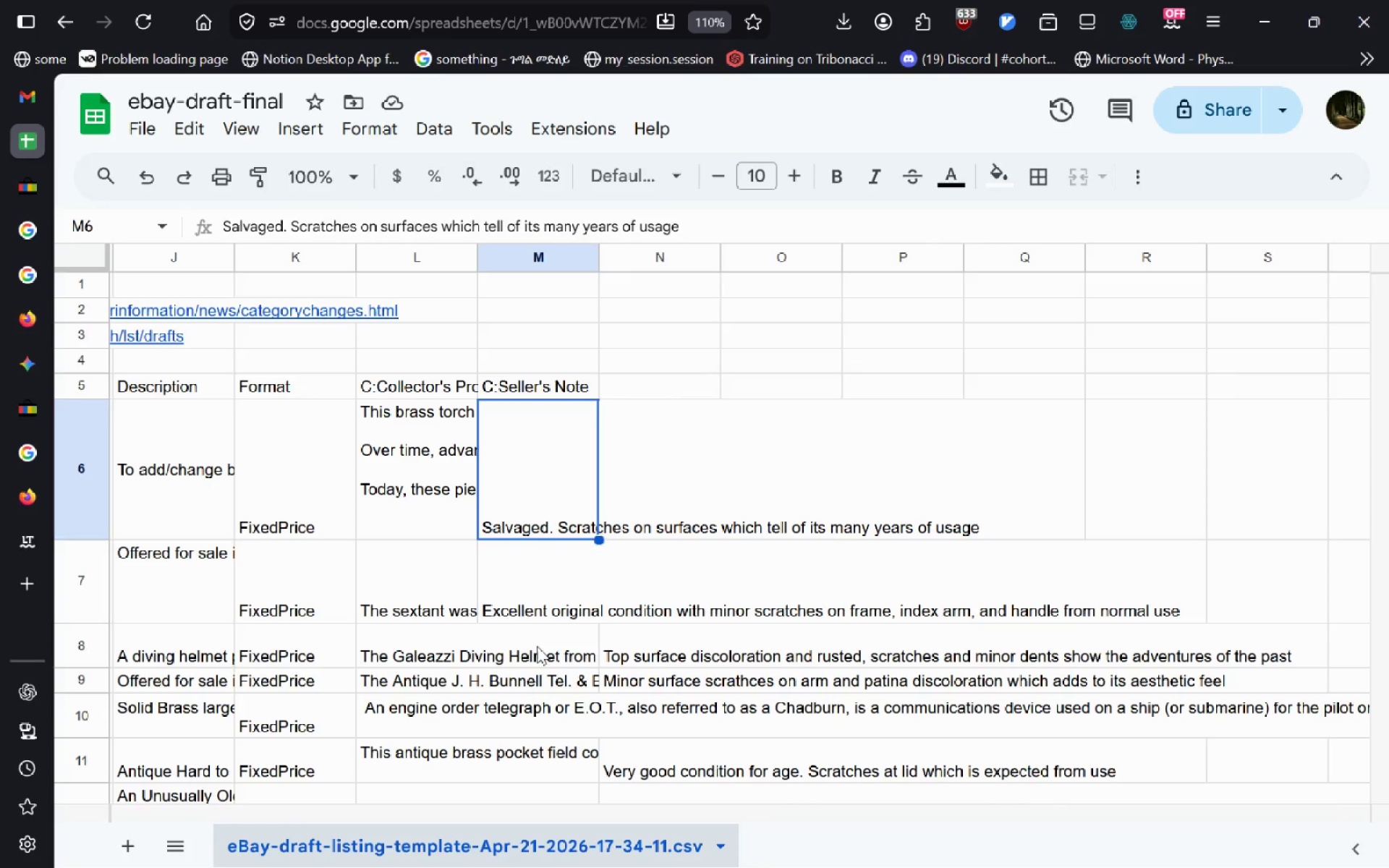 
double_click([537, 646])
 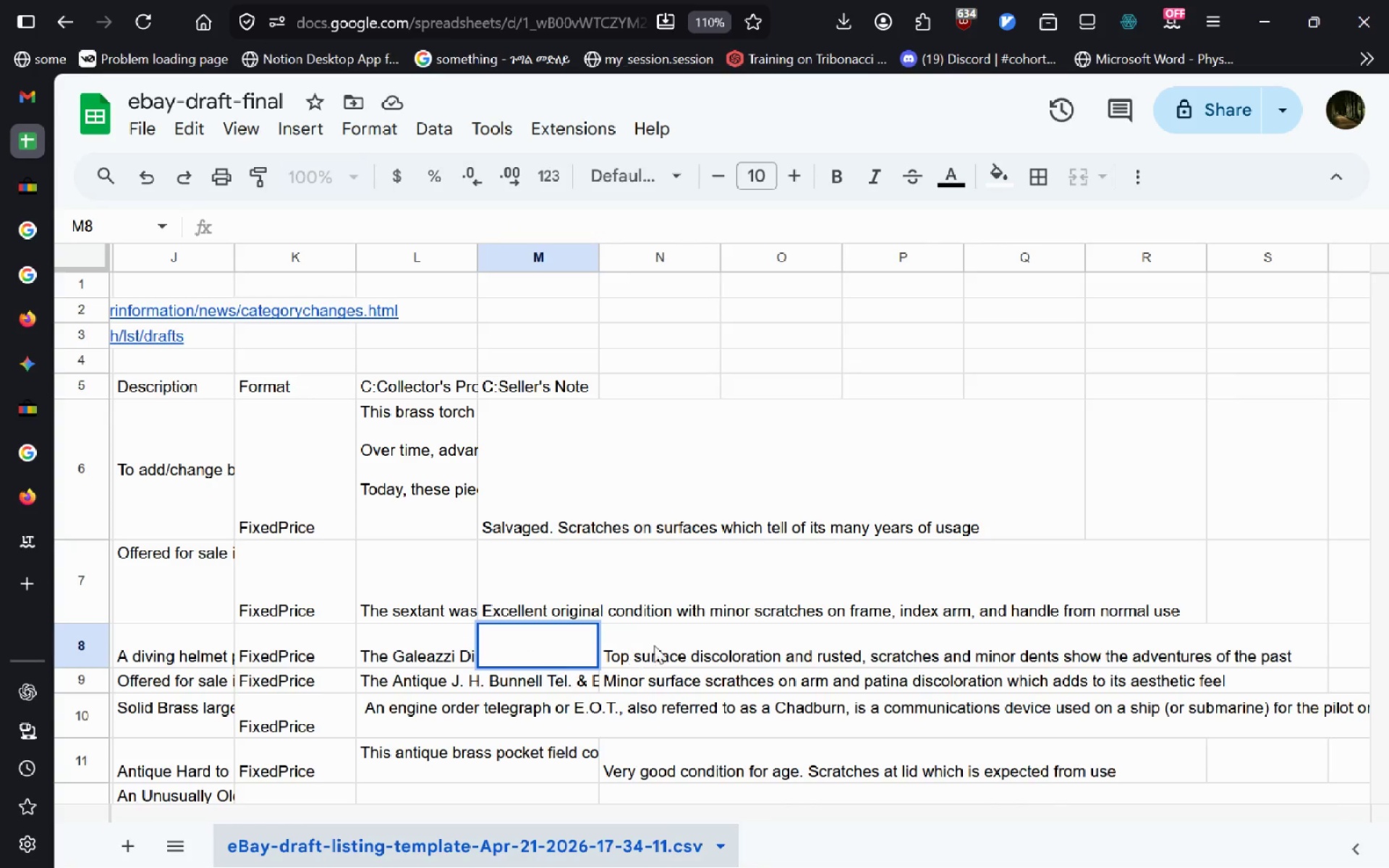 
key(Alt+AltLeft)
 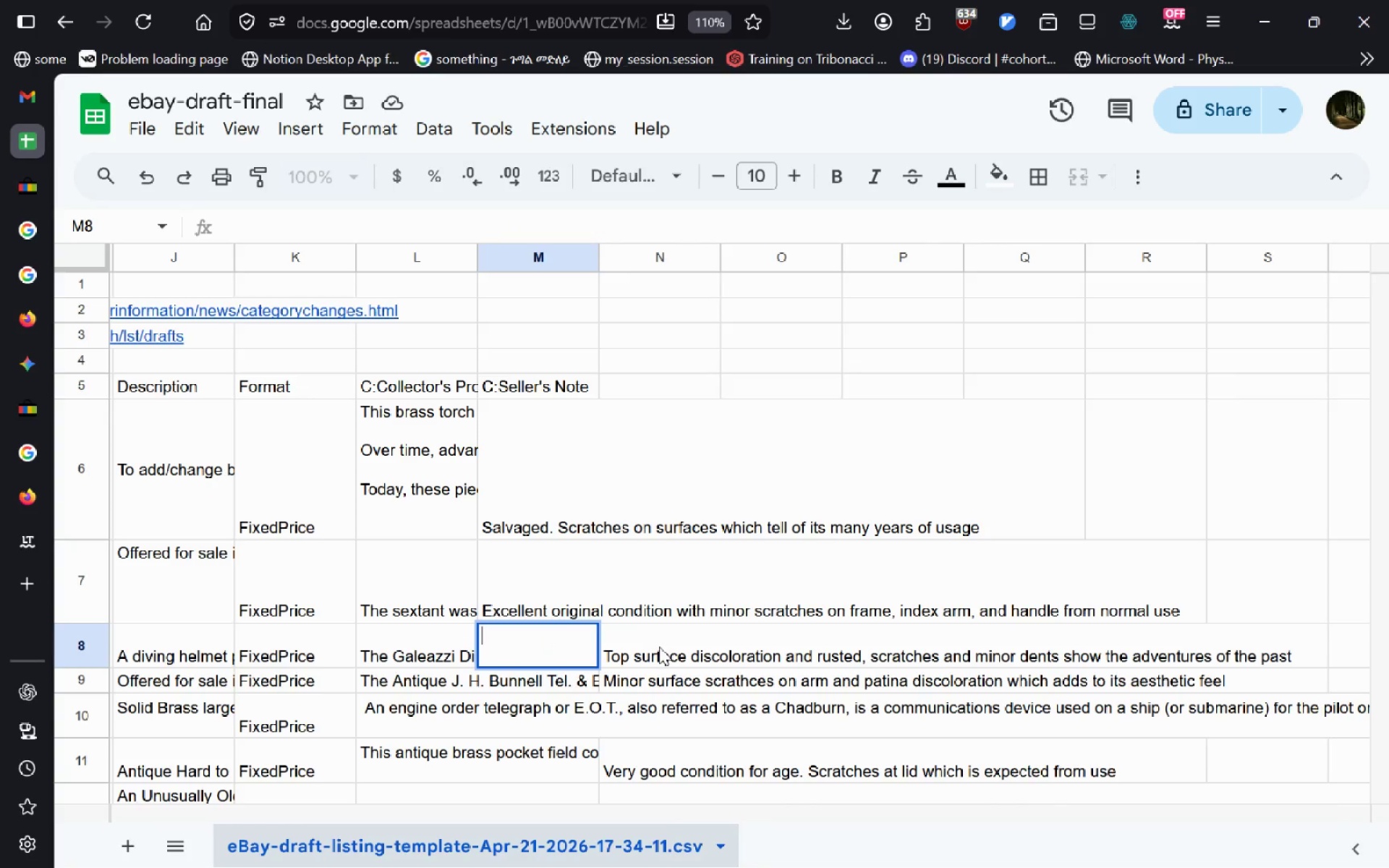 
key(Alt+Tab)
 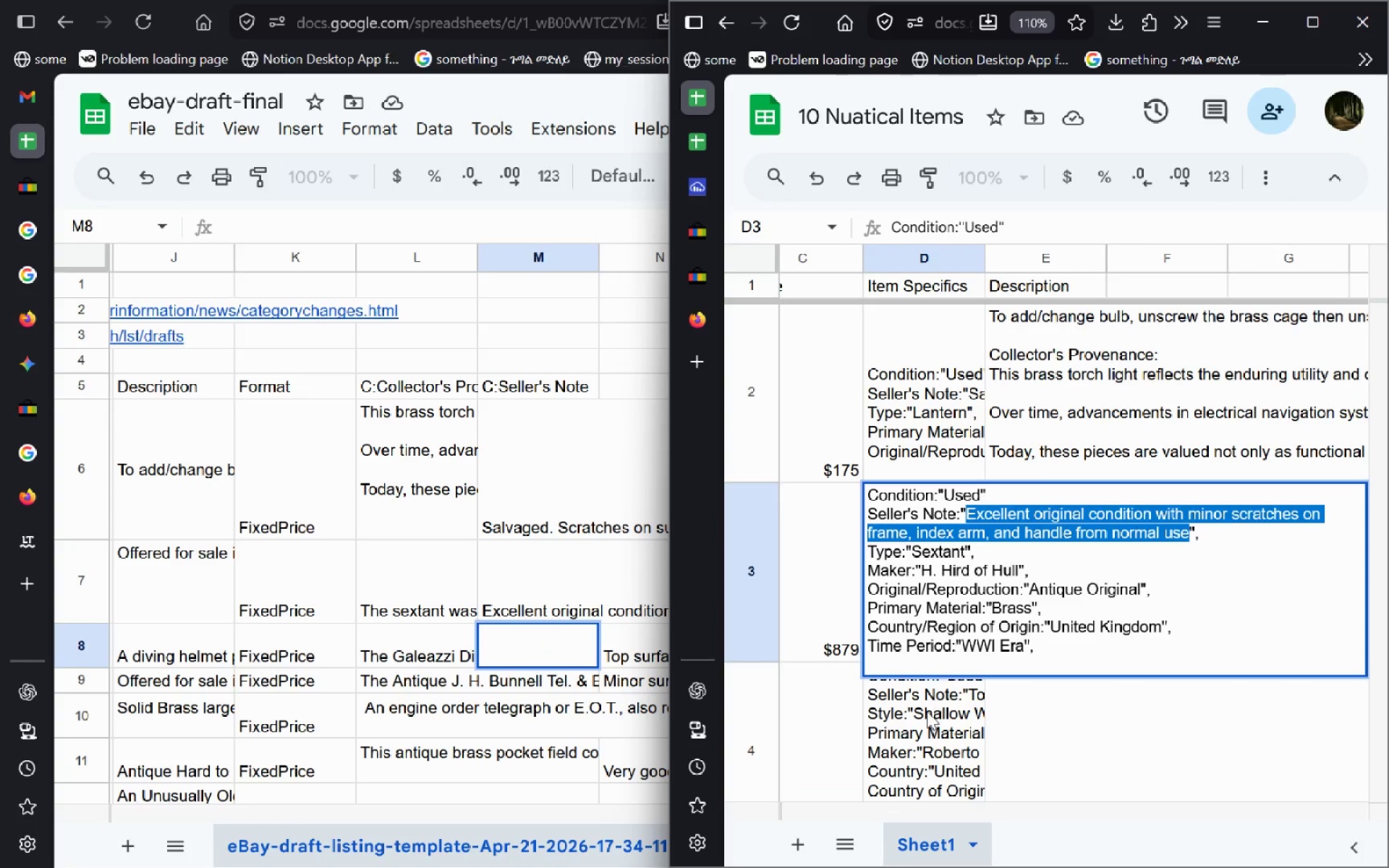 
left_click([925, 712])
 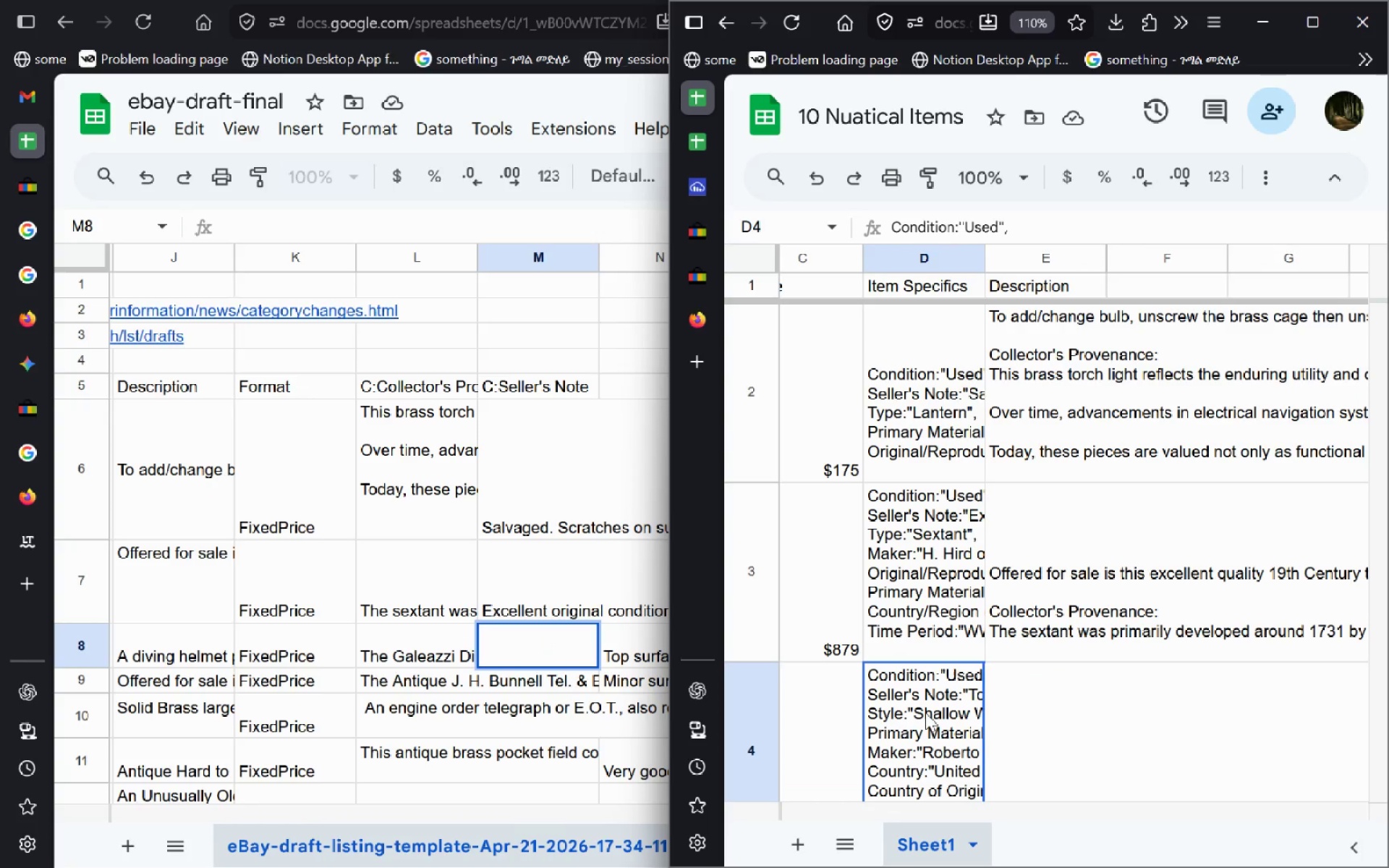 
double_click([925, 712])
 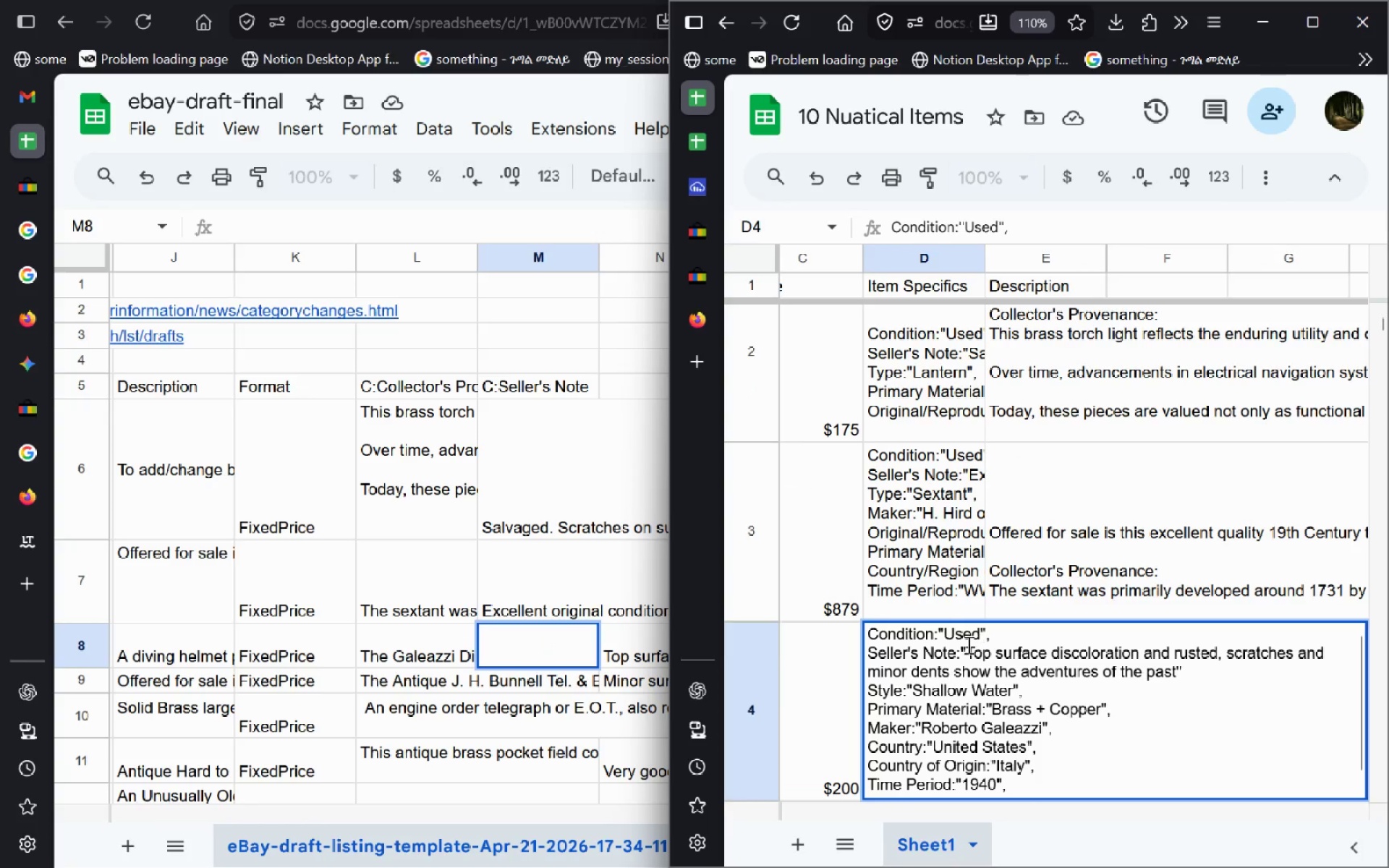 
left_click_drag(start_coordinate=[971, 648], to_coordinate=[1014, 666])
 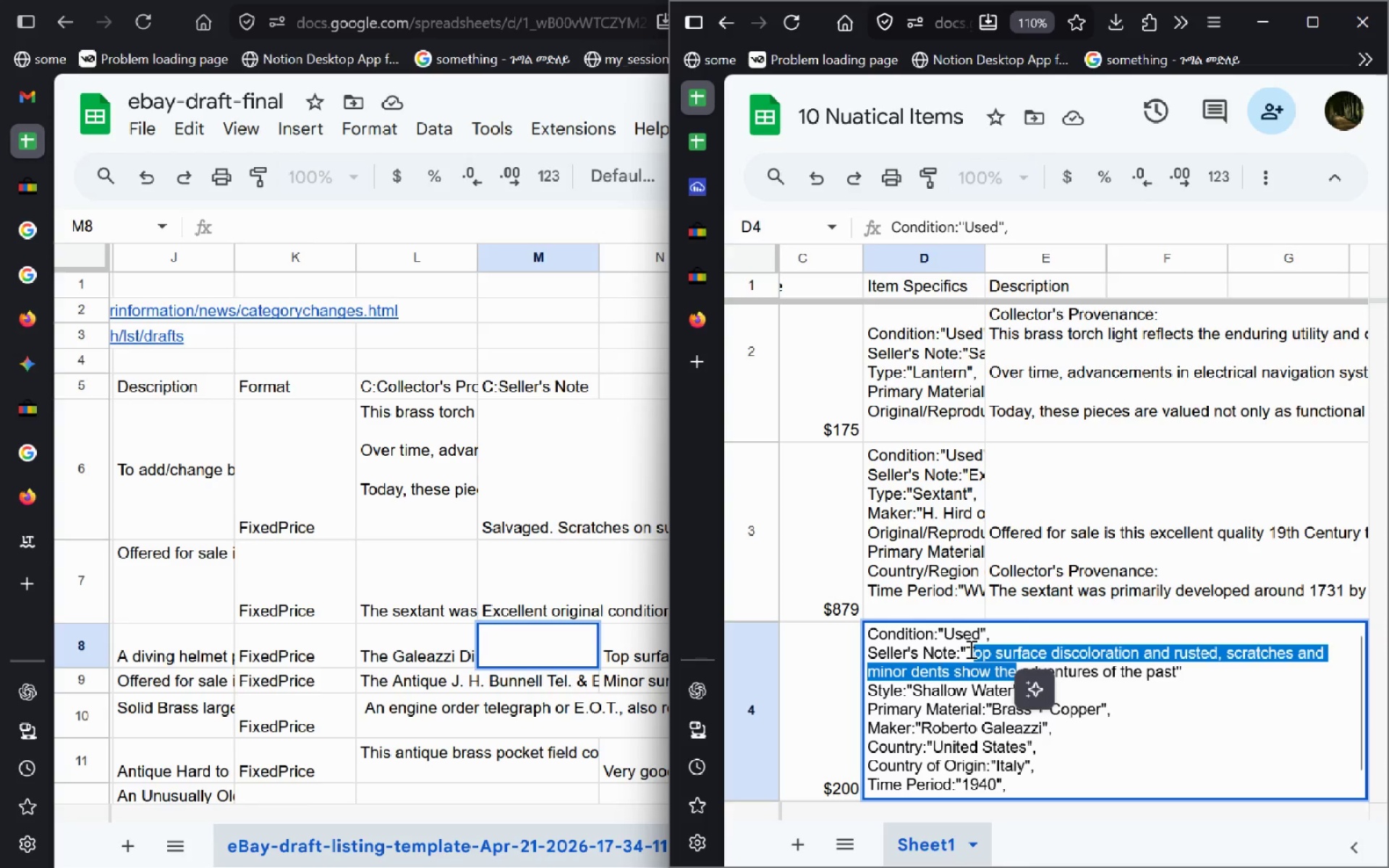 
left_click_drag(start_coordinate=[967, 649], to_coordinate=[1174, 676])
 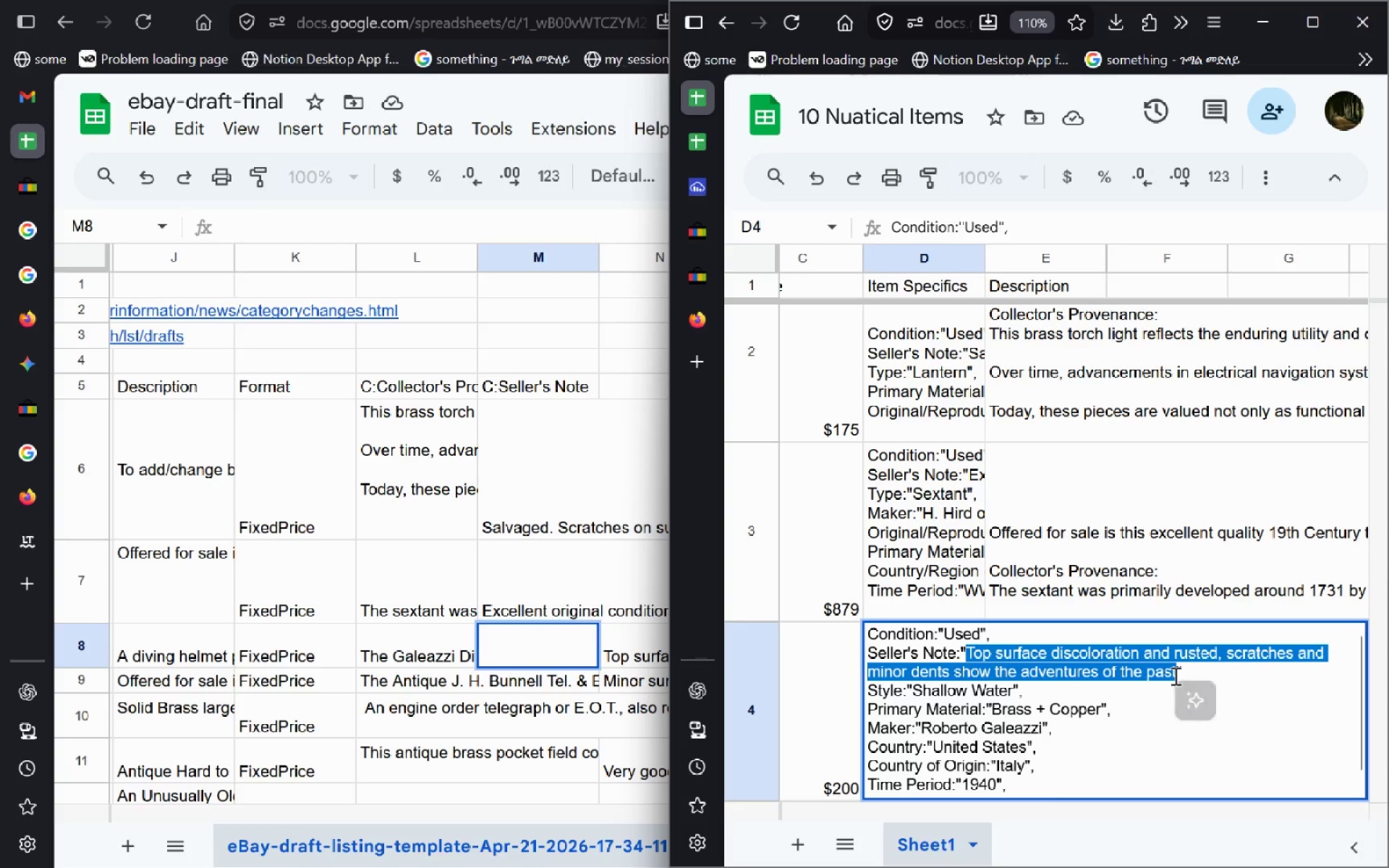 
key(Control+C)
 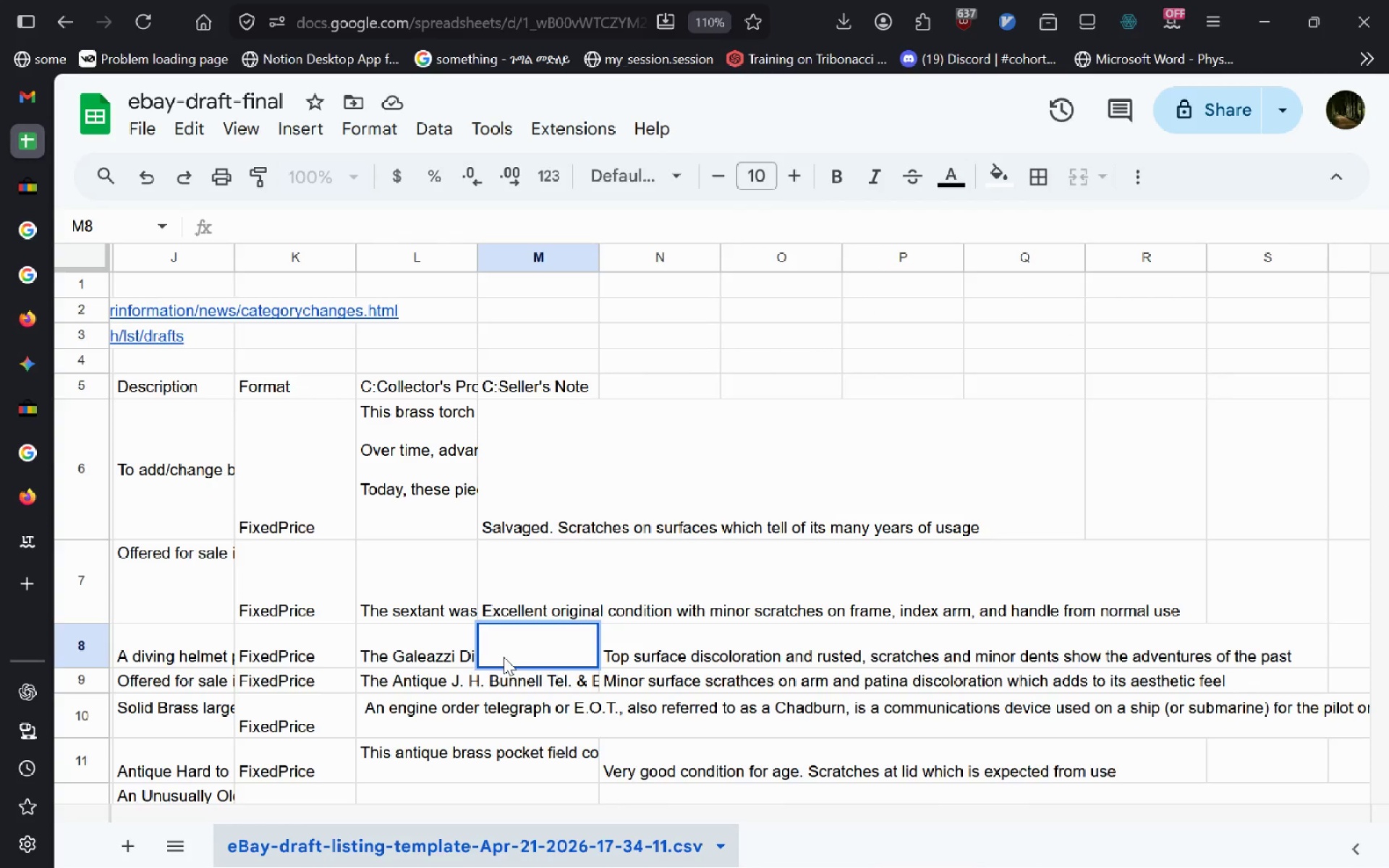 
double_click([504, 657])
 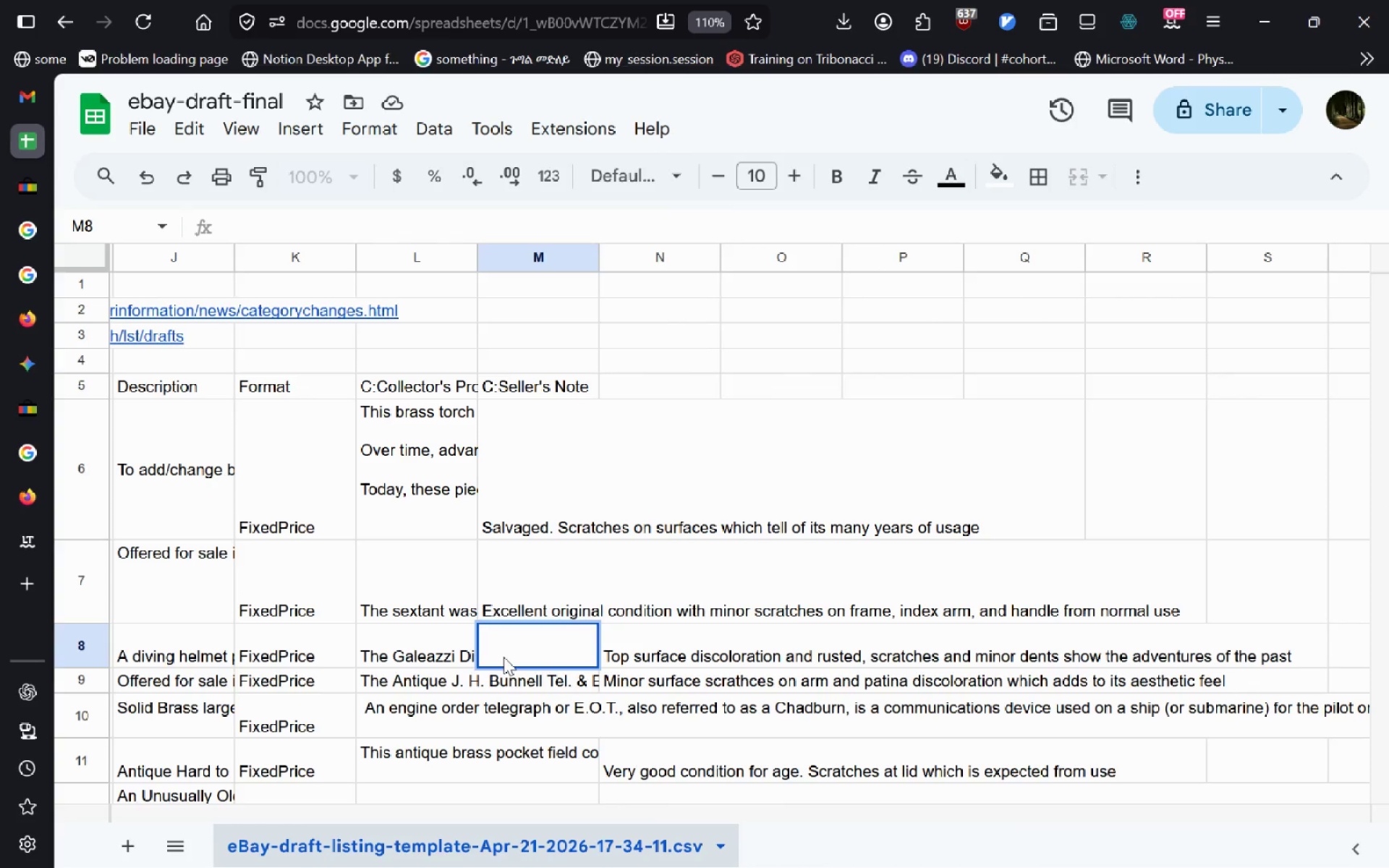 
key(Control+V)
 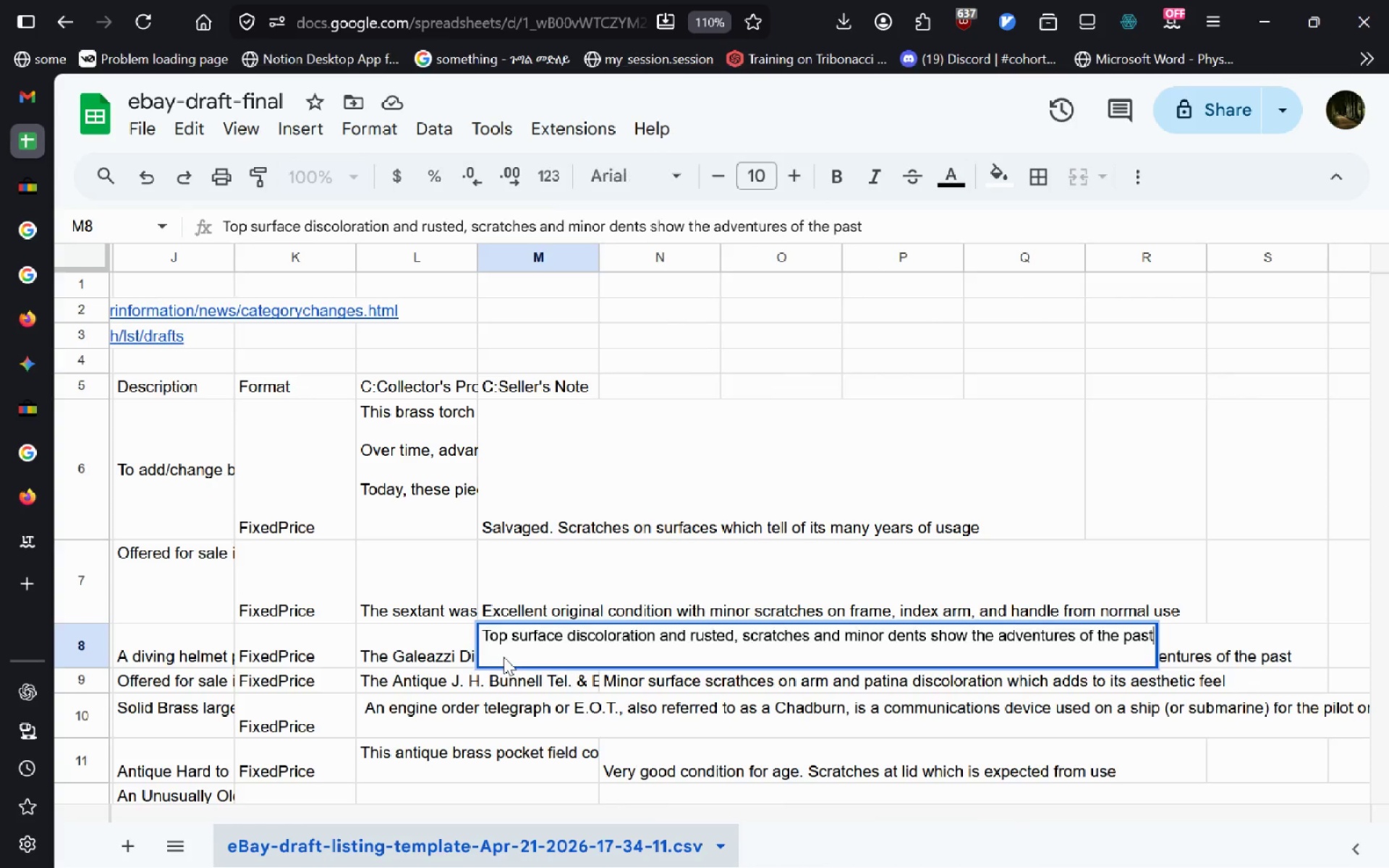 
hold_key(key=Enter, duration=1.94)
 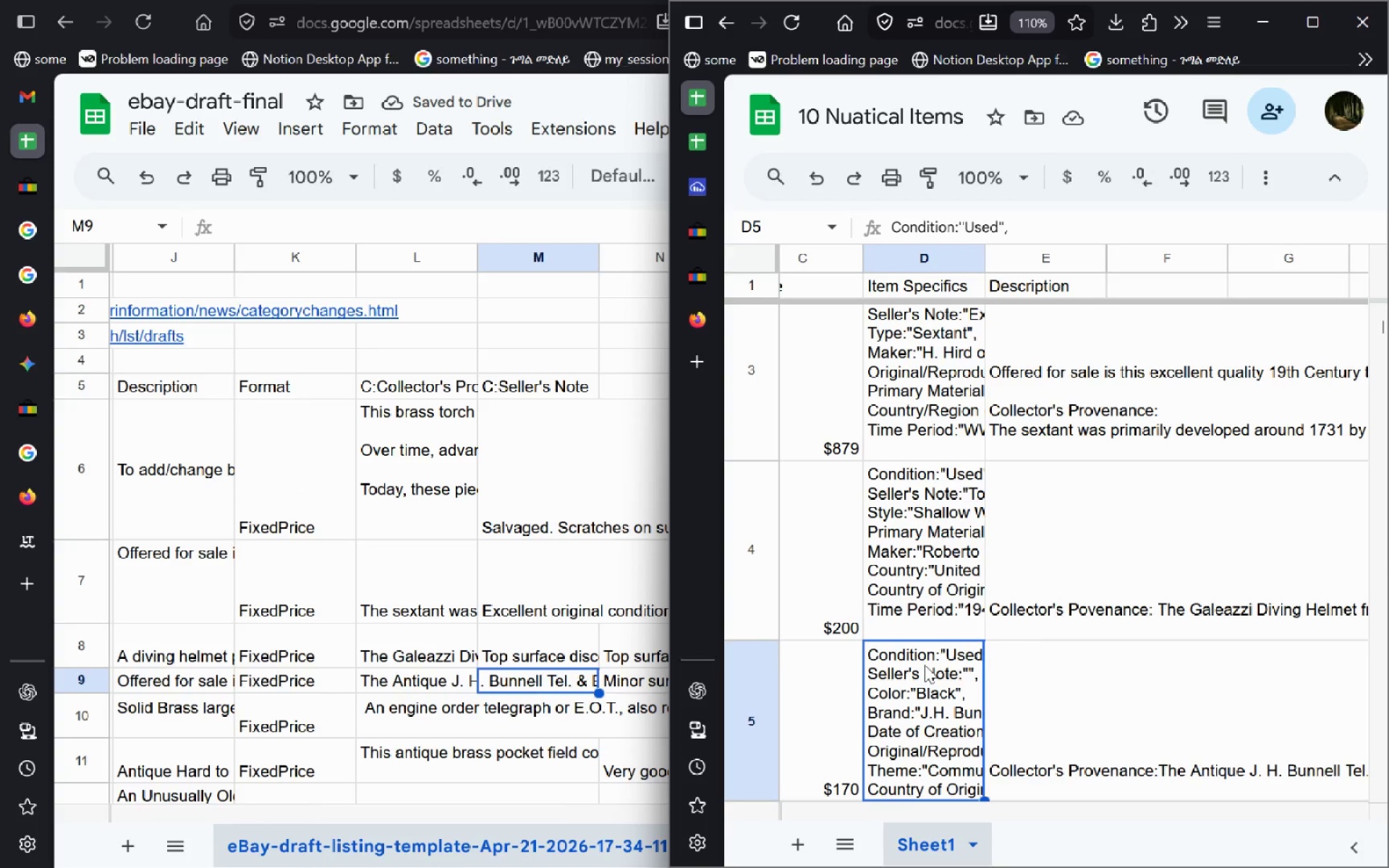 
key(Alt+AltLeft)
 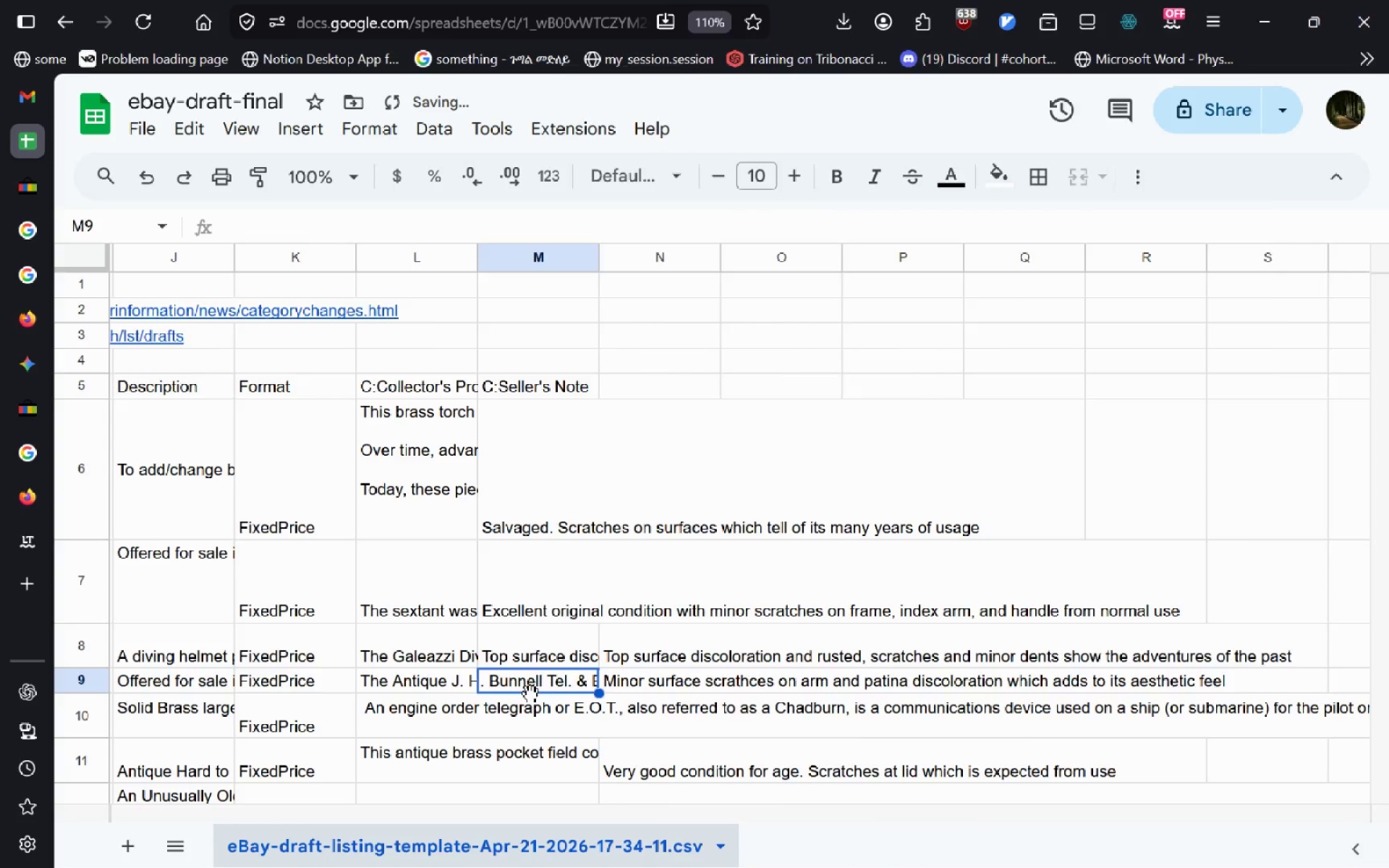 
key(Alt+Tab)
 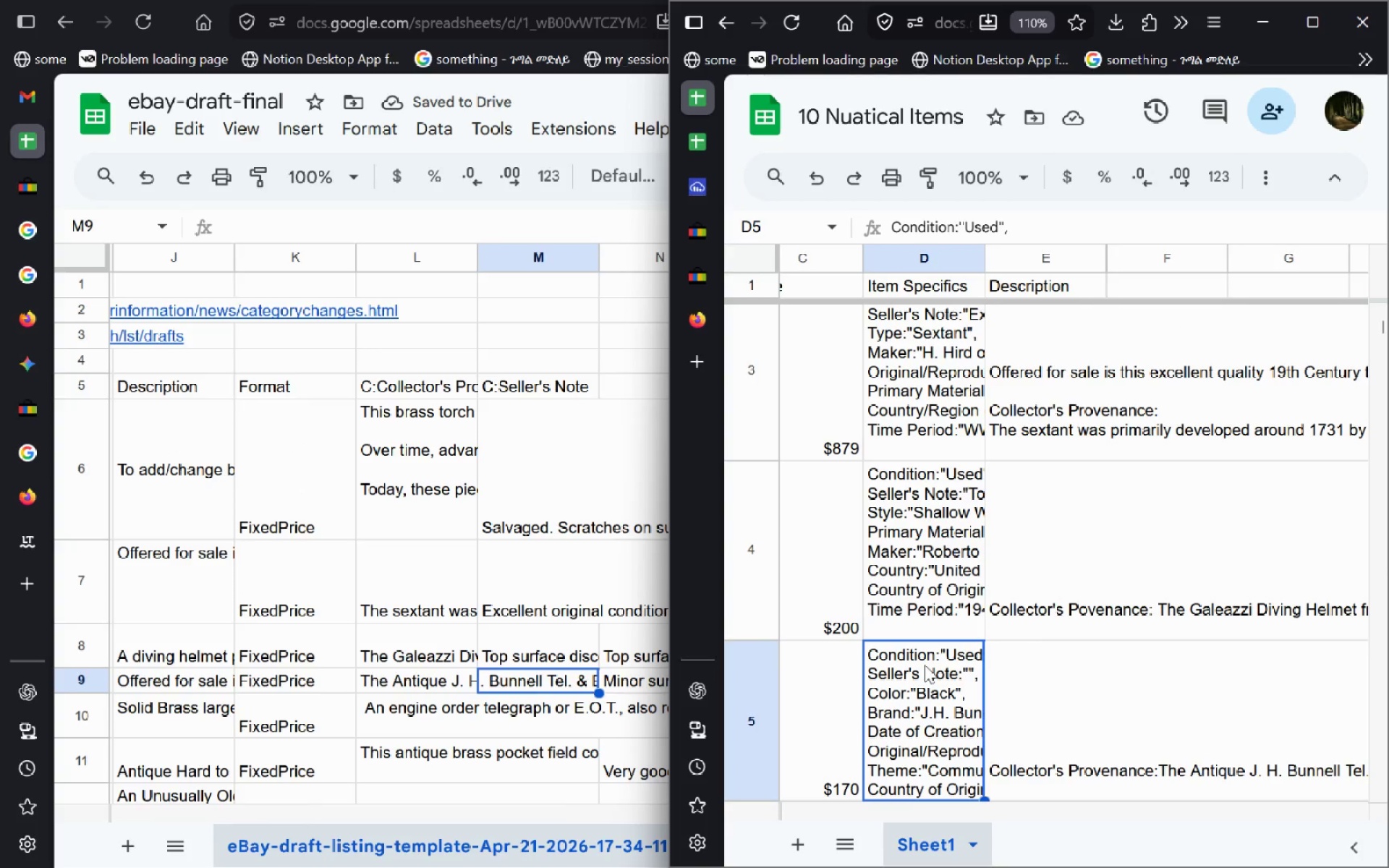 
double_click([925, 665])
 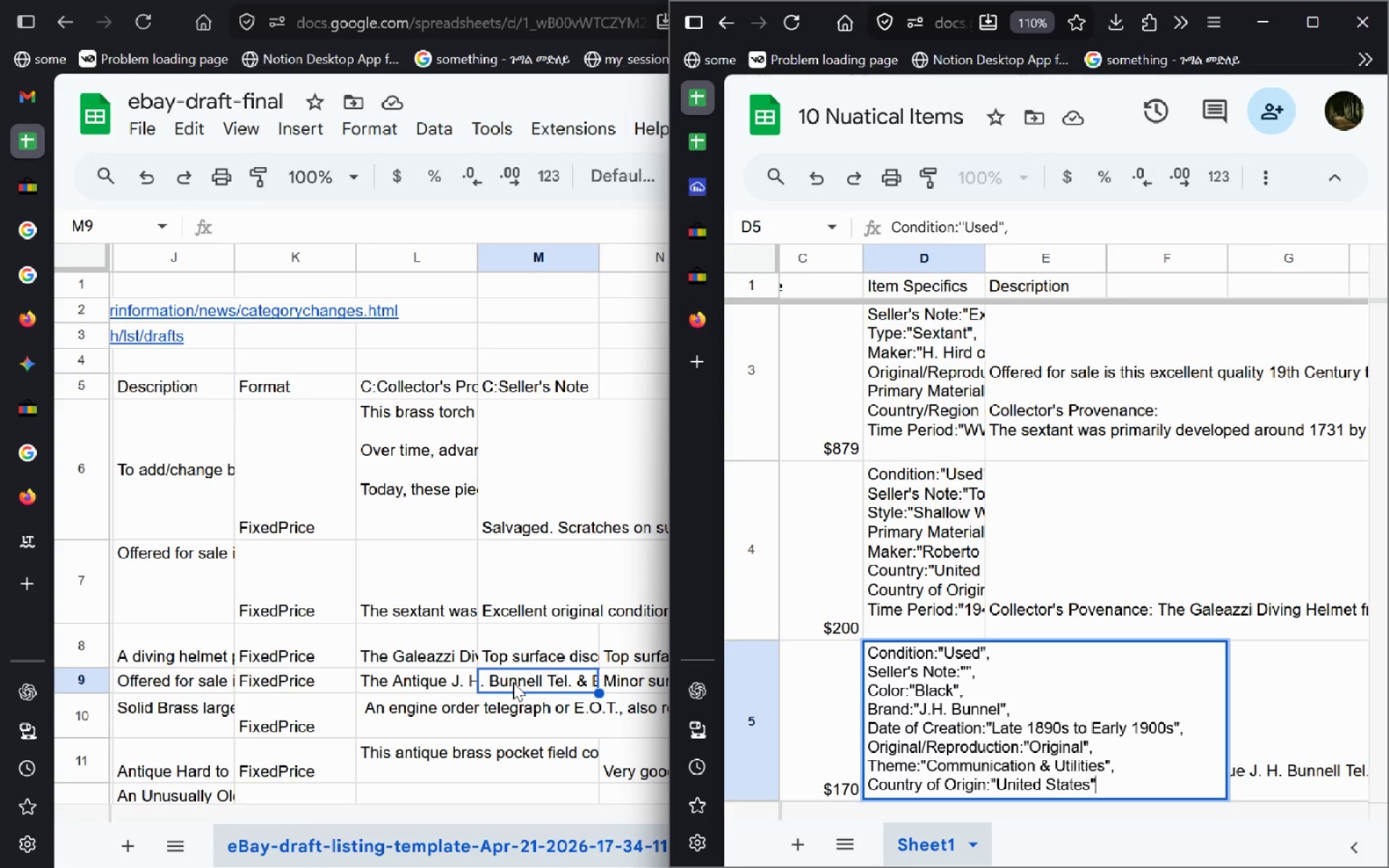 
double_click([513, 682])
 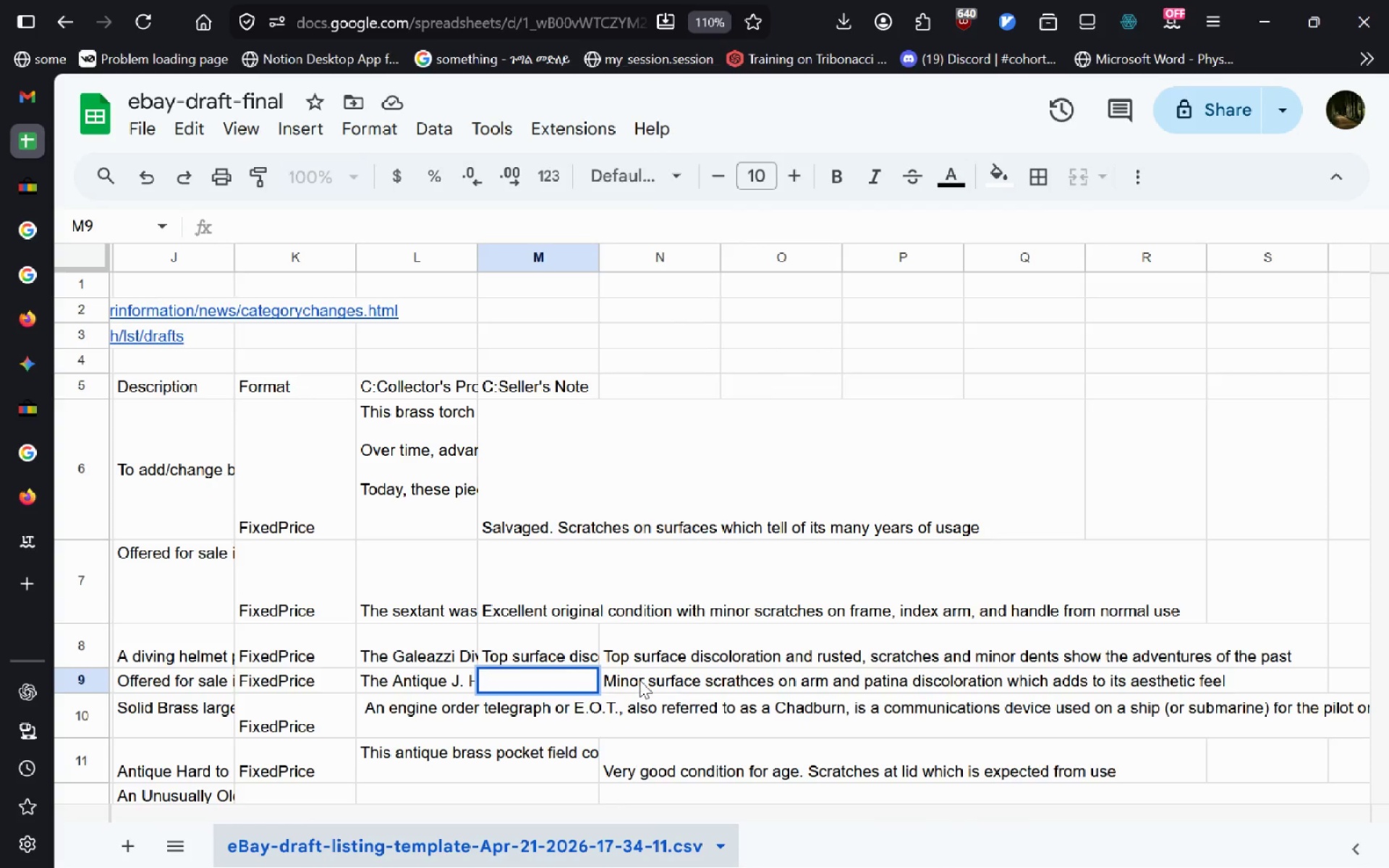 
left_click([655, 651])
 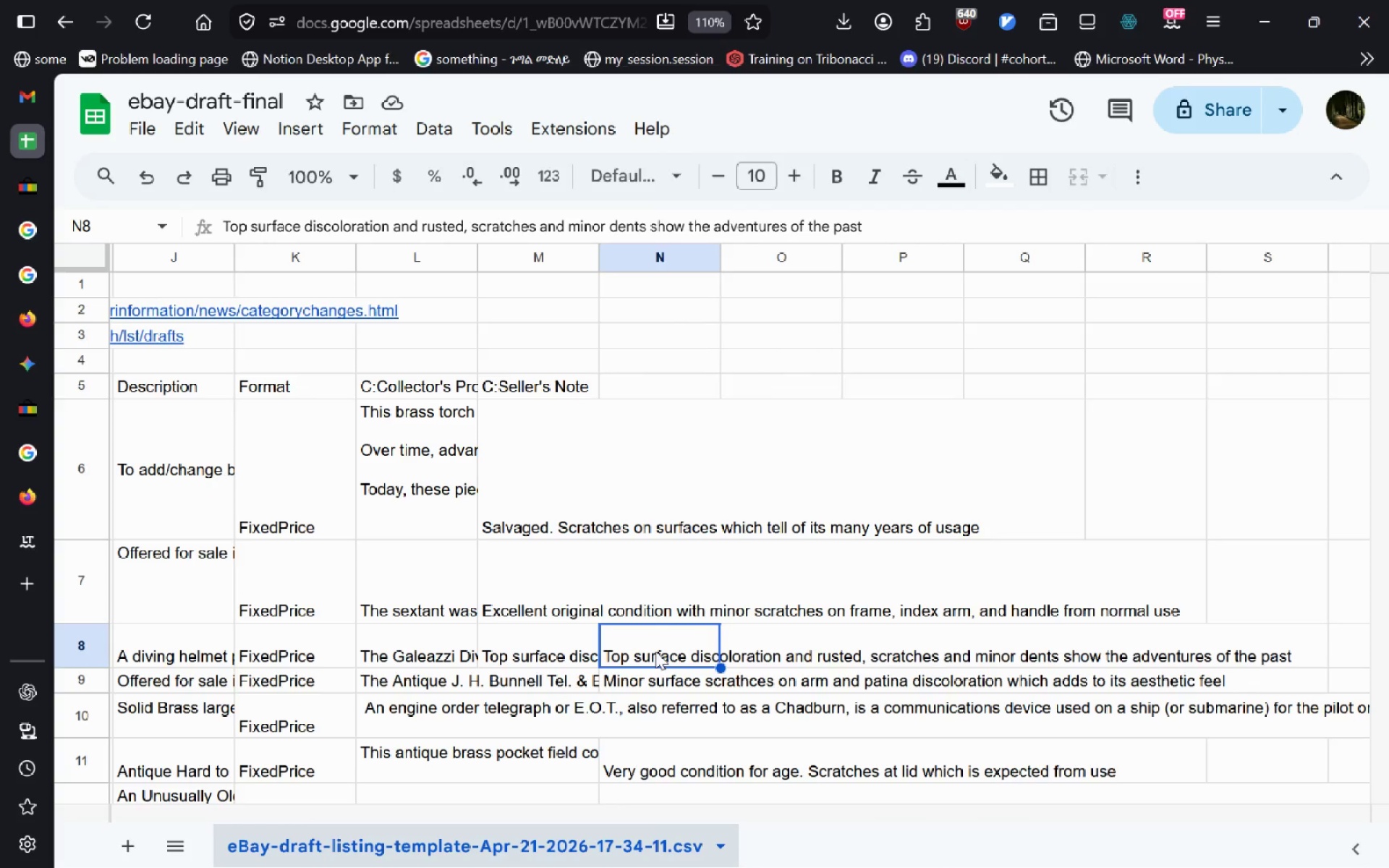 
key(Delete)
 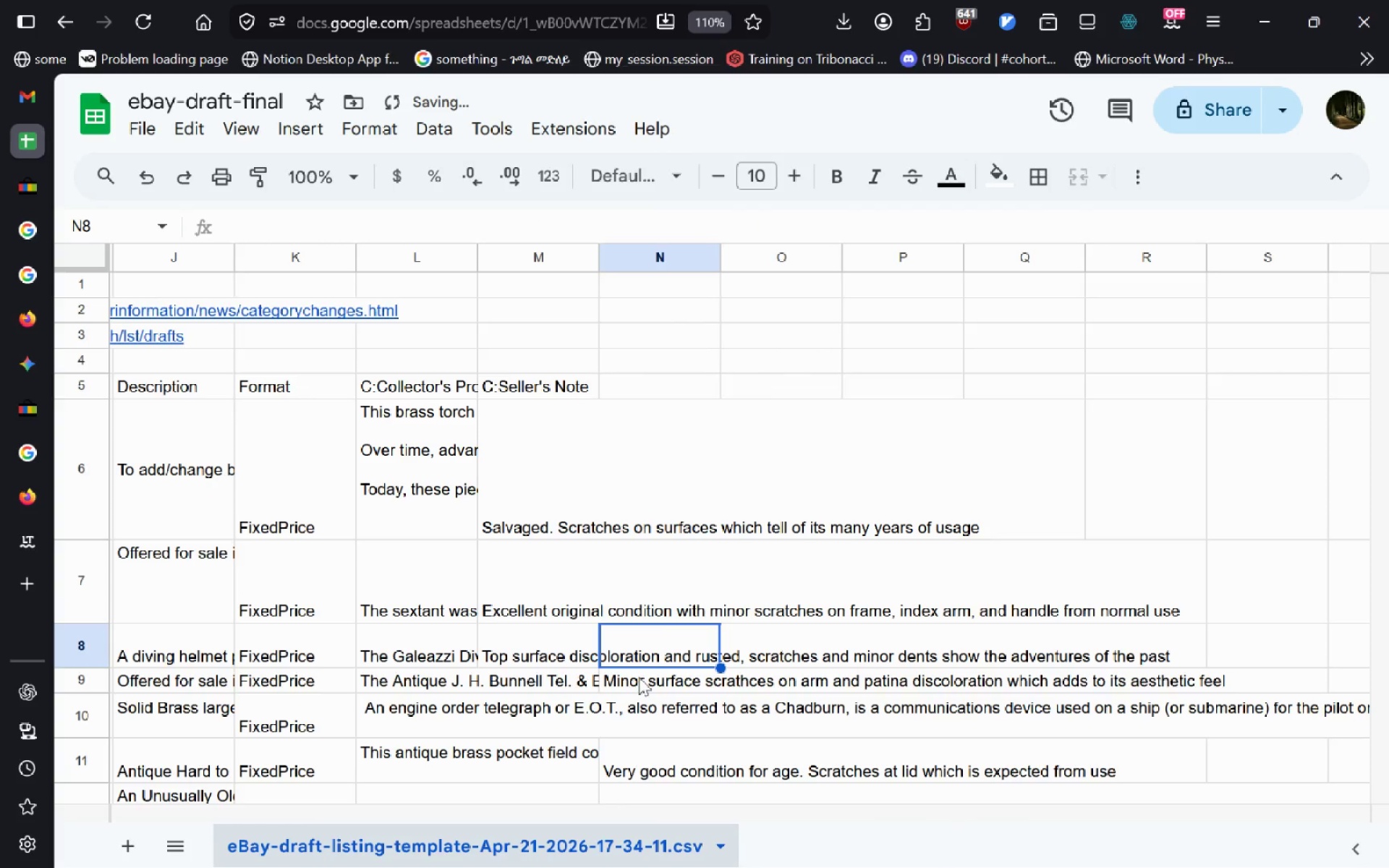 
left_click([639, 677])
 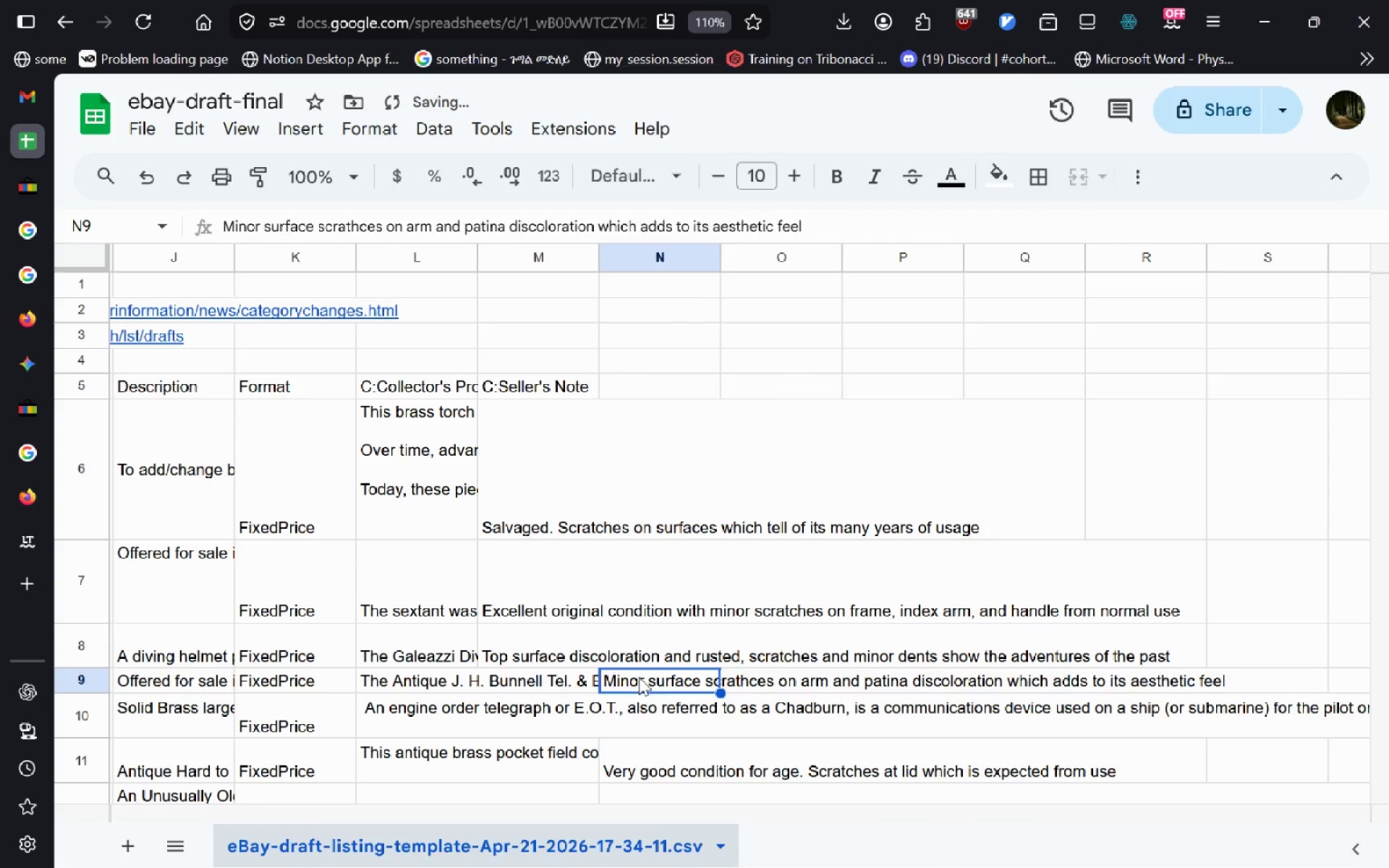 
key(Delete)
 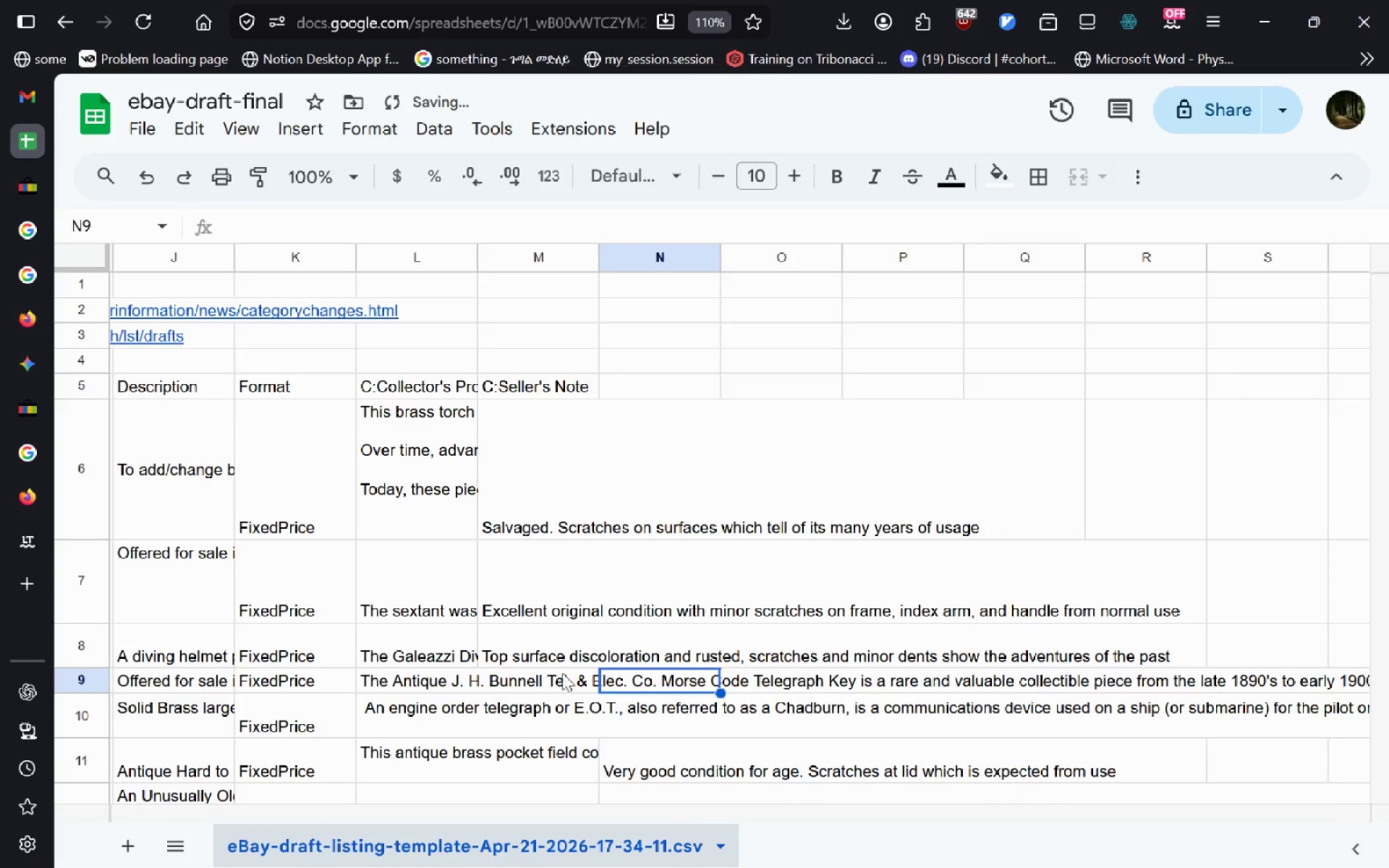 
left_click([515, 685])
 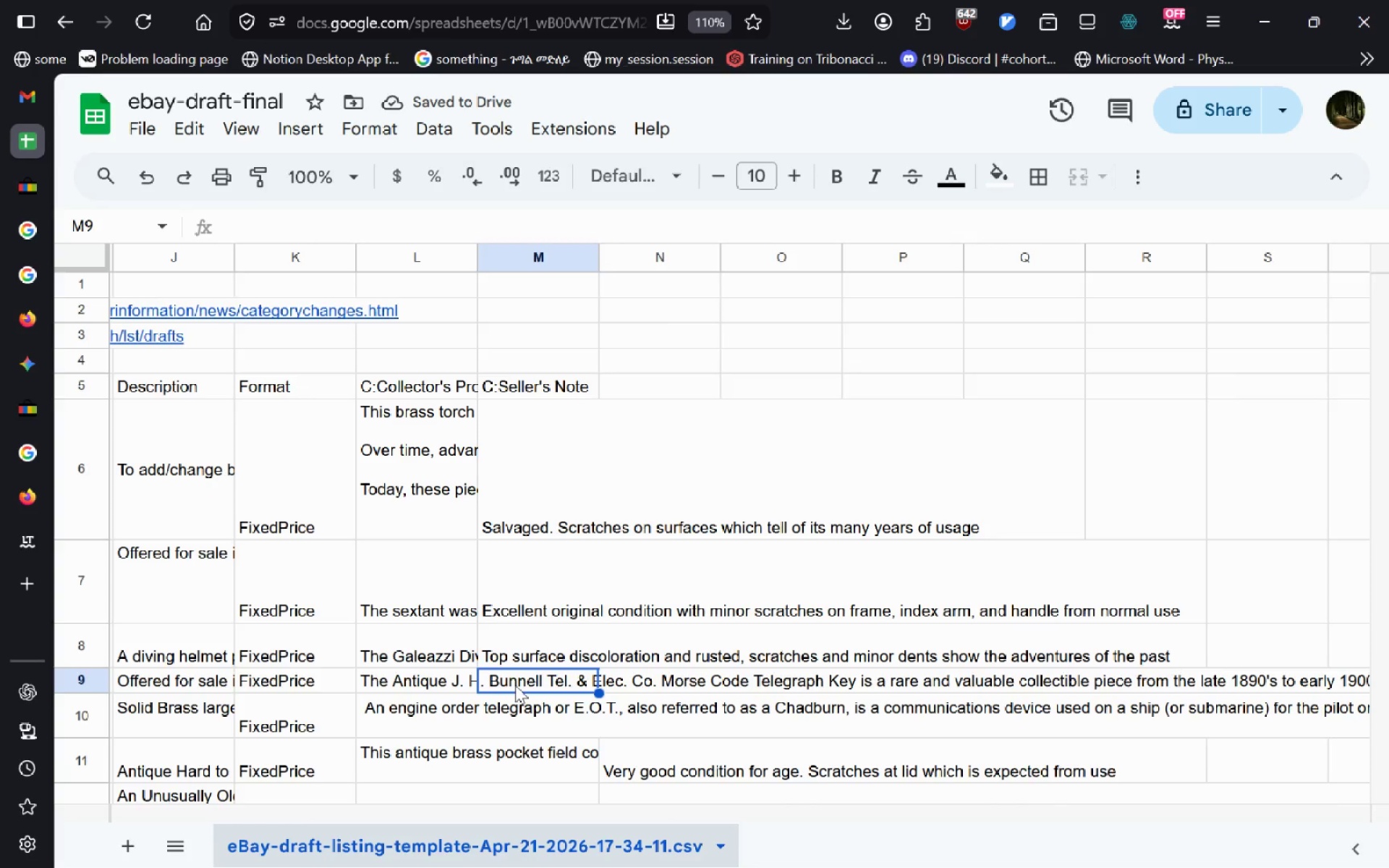 
double_click([515, 685])
 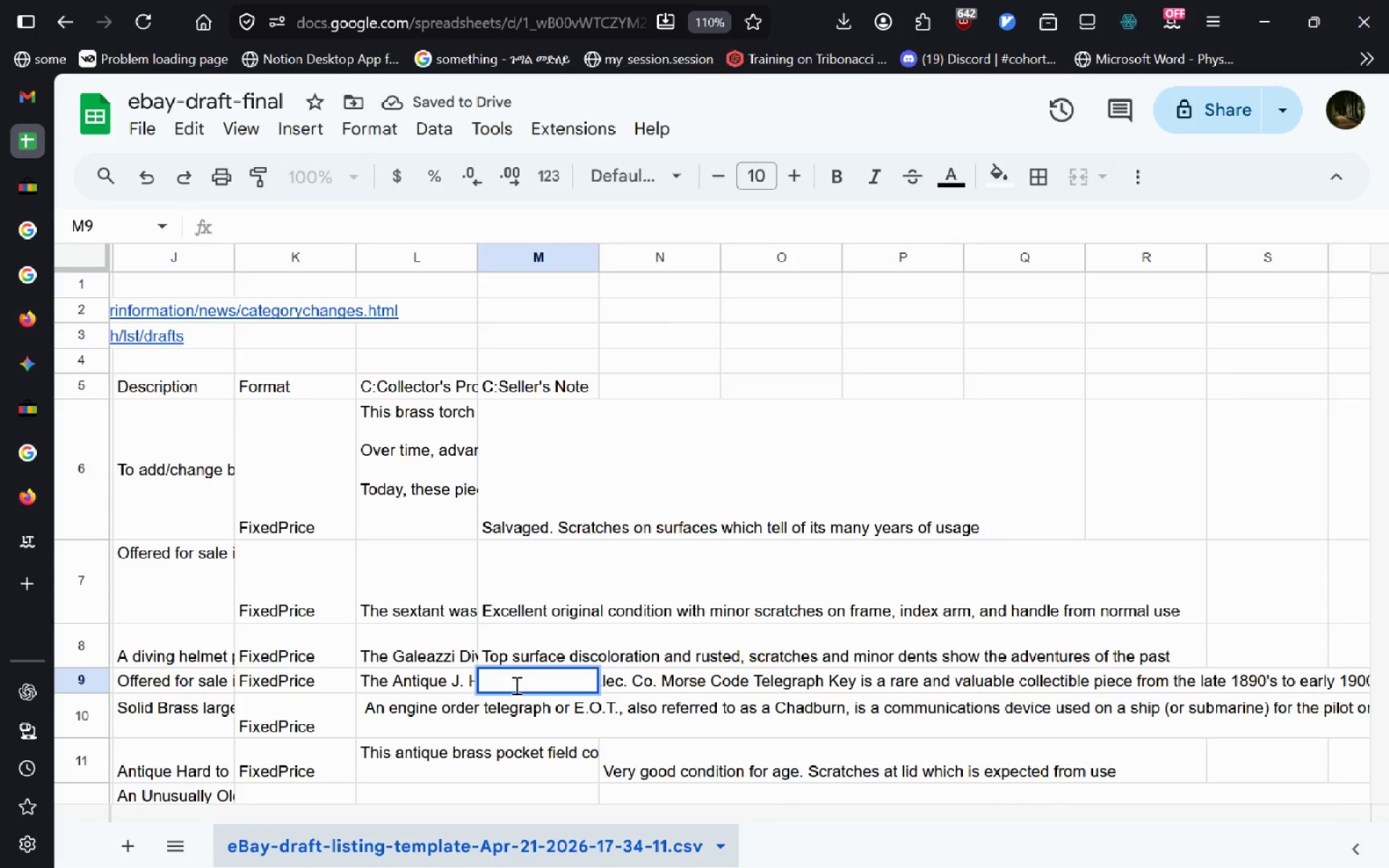 
hold_key(key=ShiftLeft, duration=0.58)
 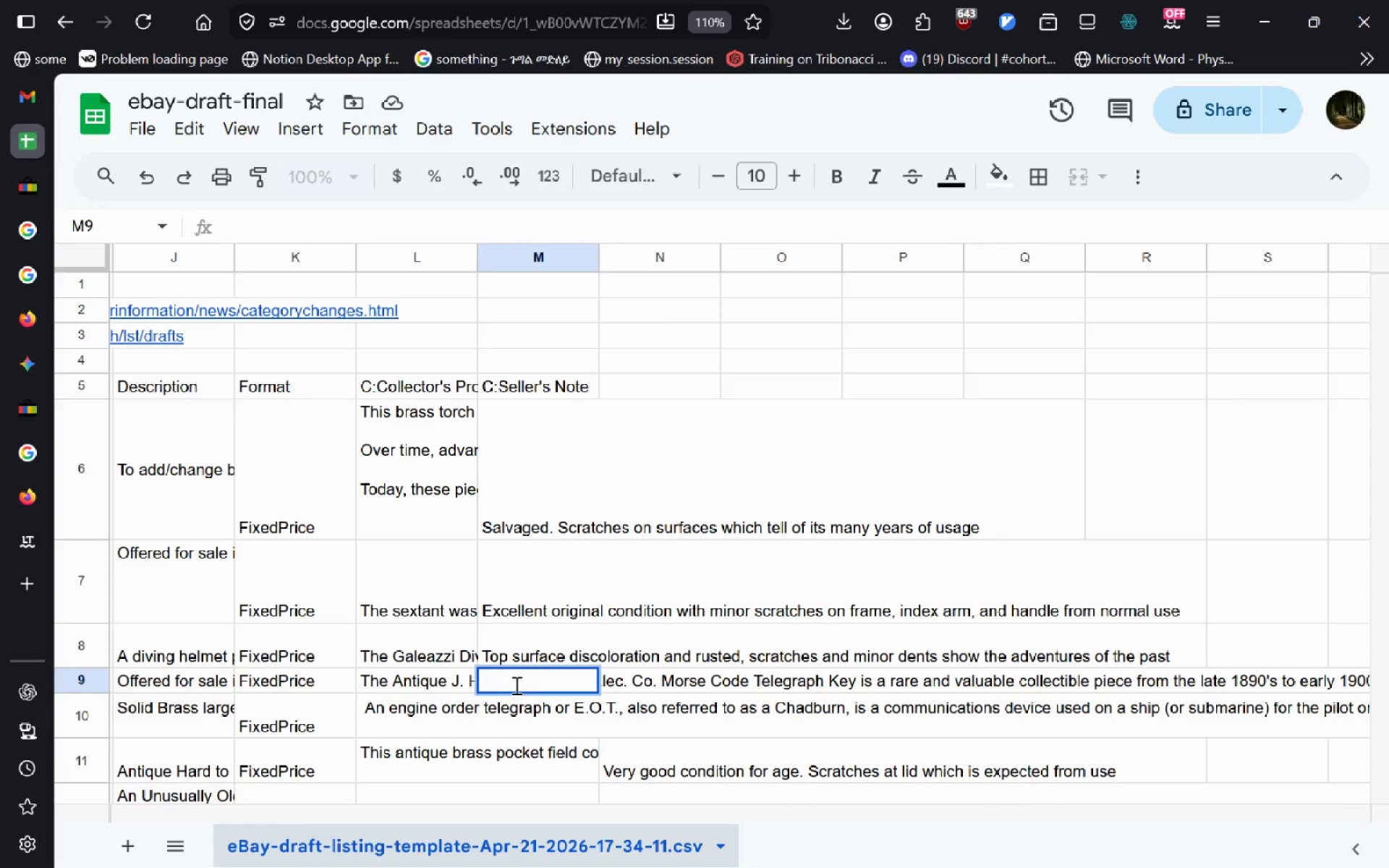 
type(S)
key(Backspace)
key(Backspace)
type(Patina)
 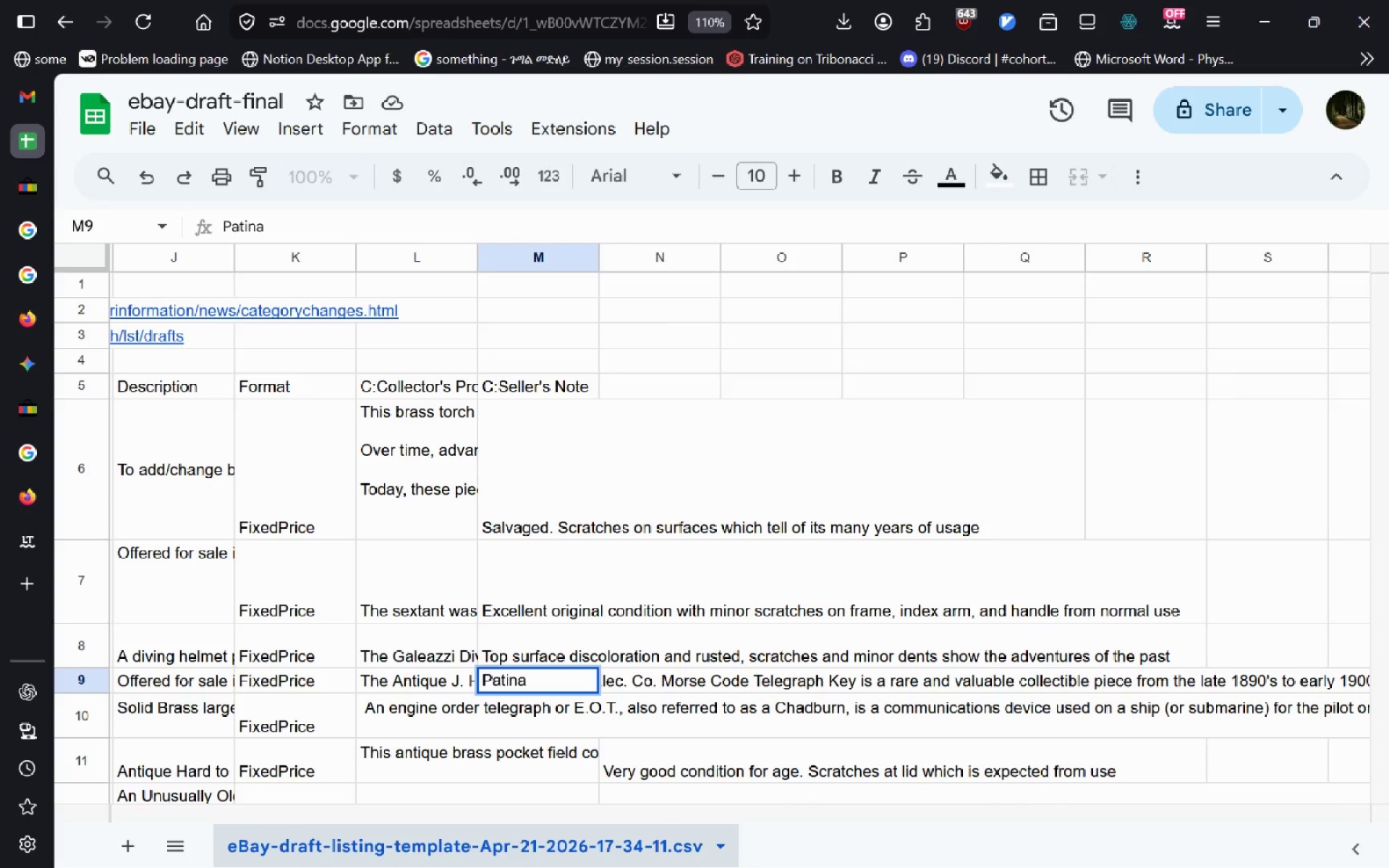 
key(Control+ControlLeft)
 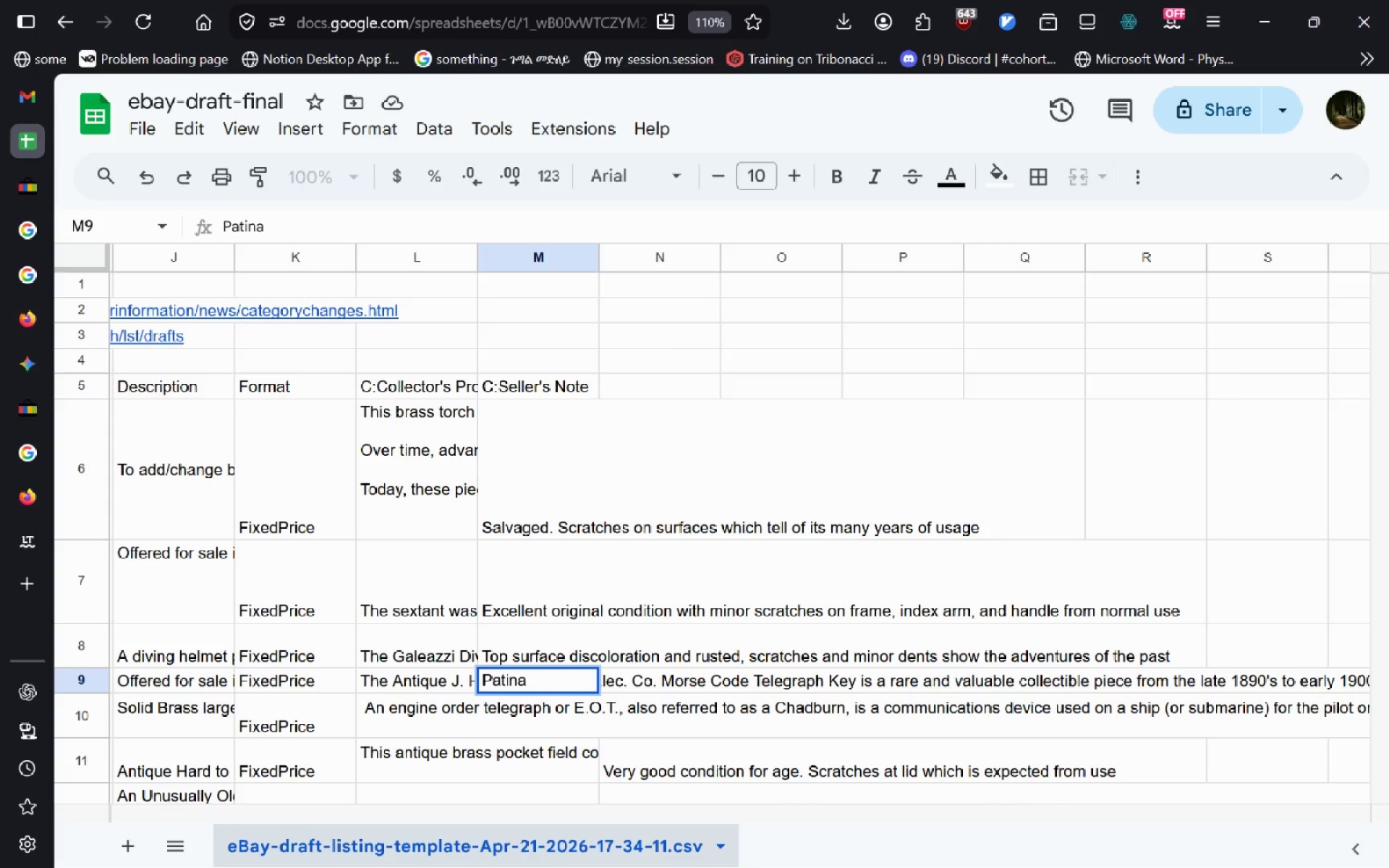 
key(Control+ControlLeft)
 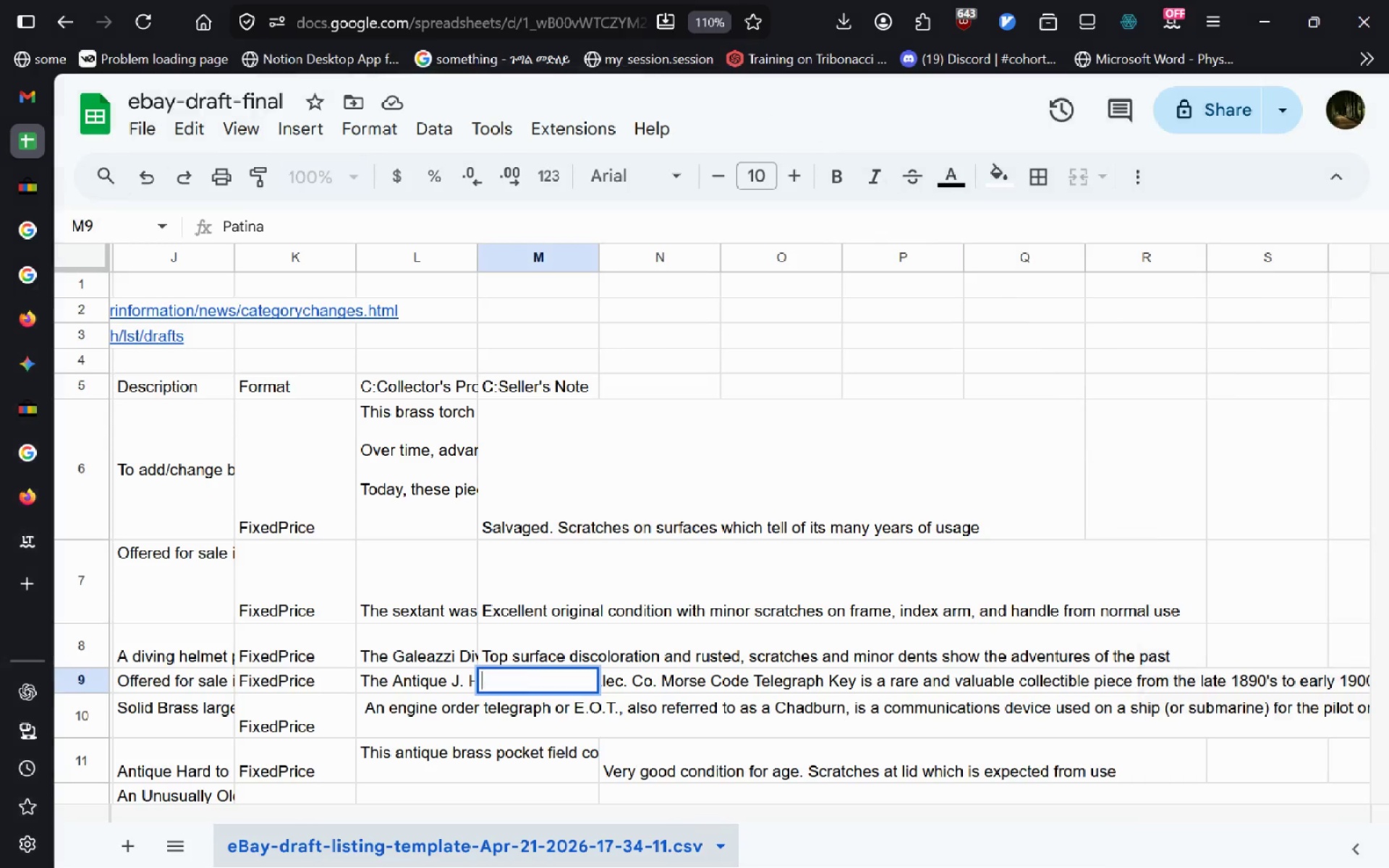 
key(Control+Backspace)
 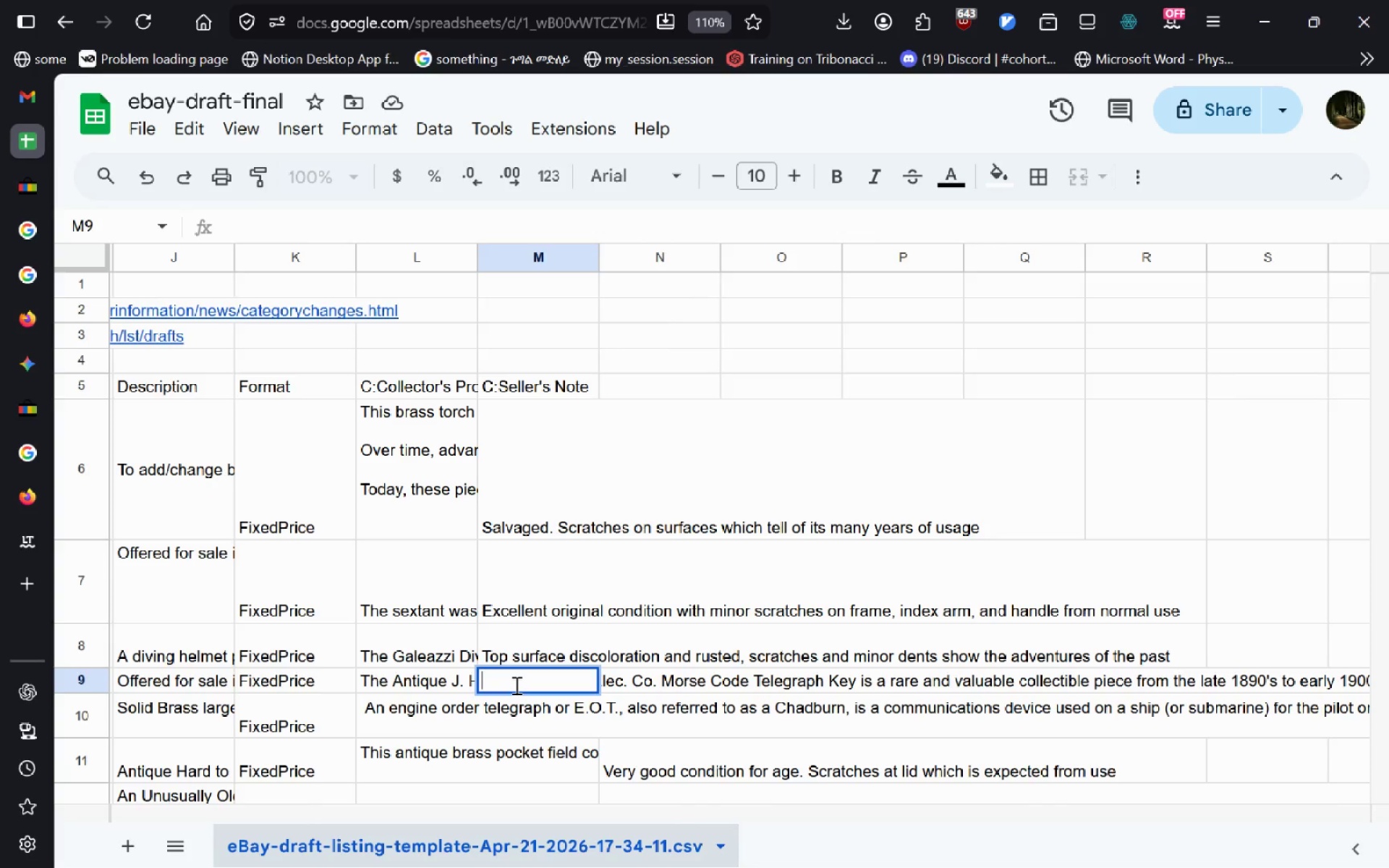 
left_click([515, 685])
 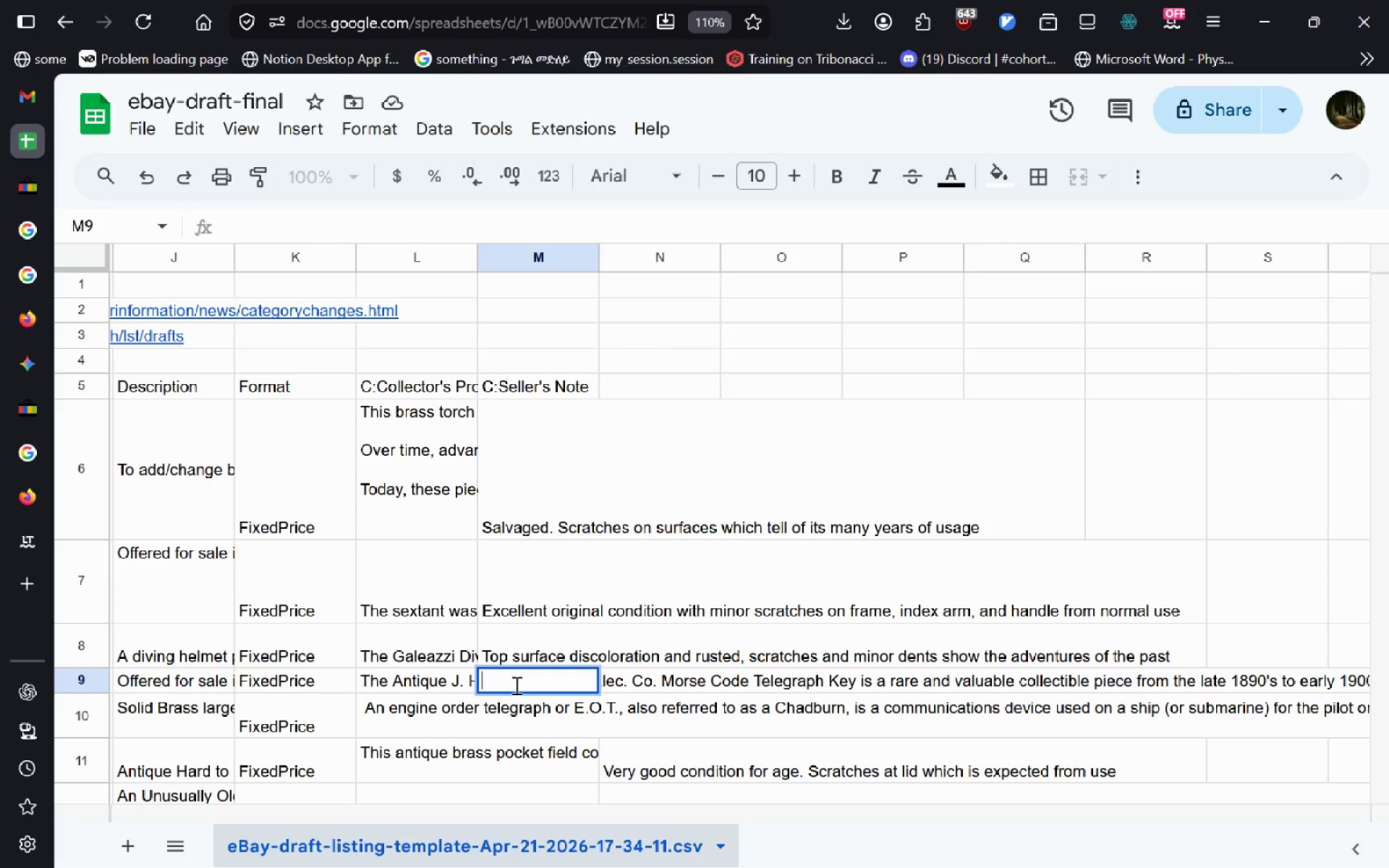 
type(Rusted metal surfcae and minor scrathces)
 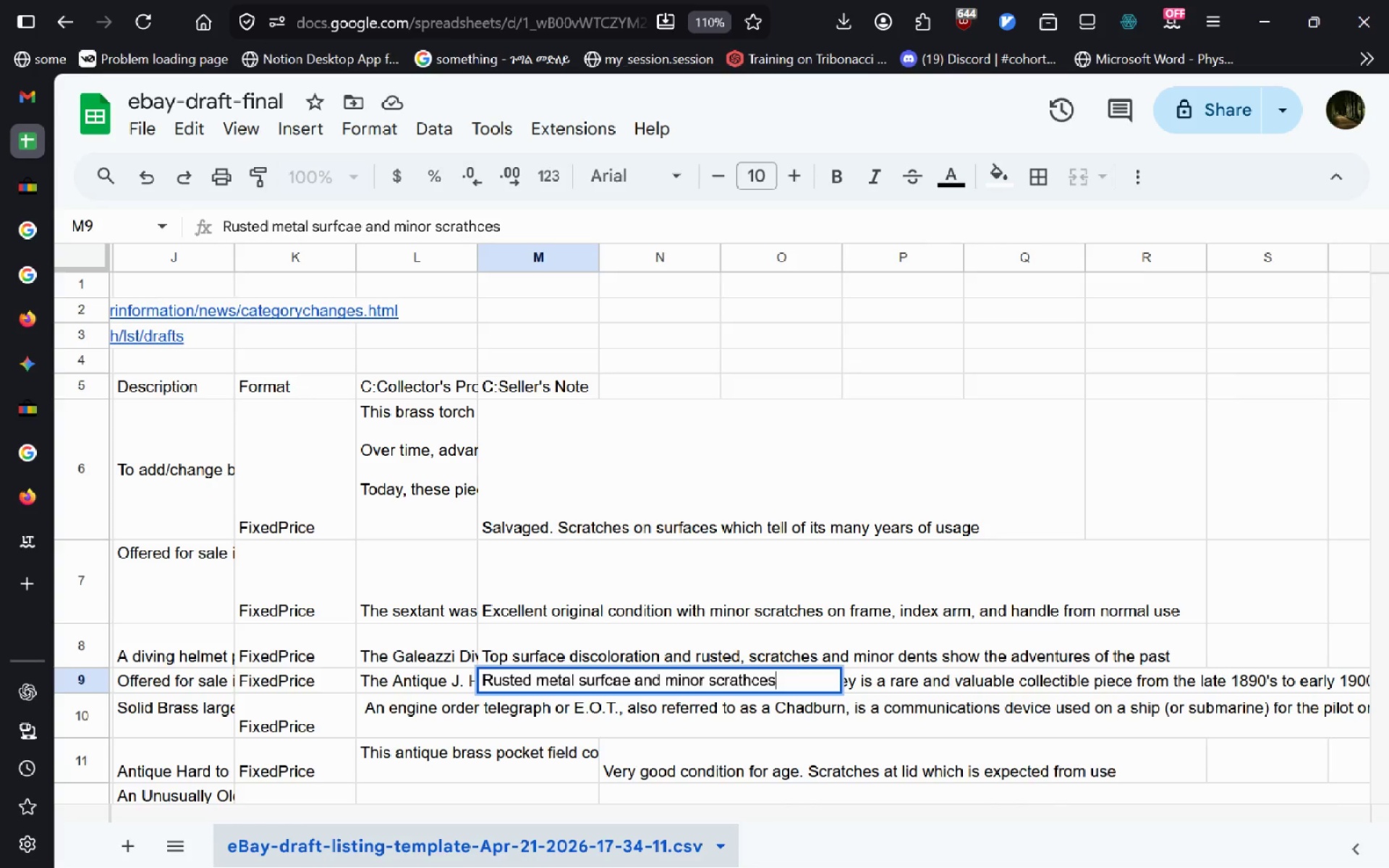 
key(Control+ControlLeft)
 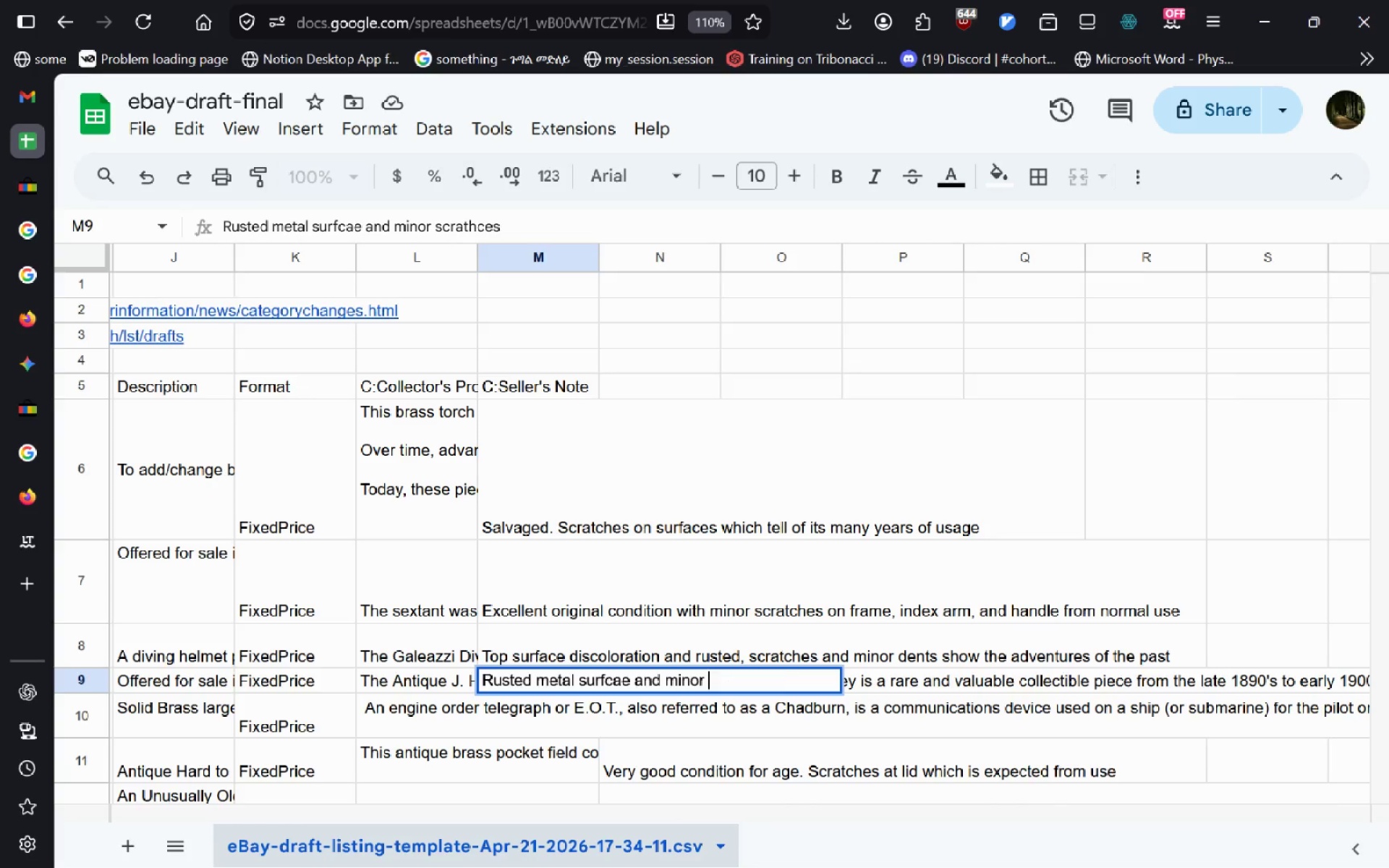 
key(Control+Backspace)
 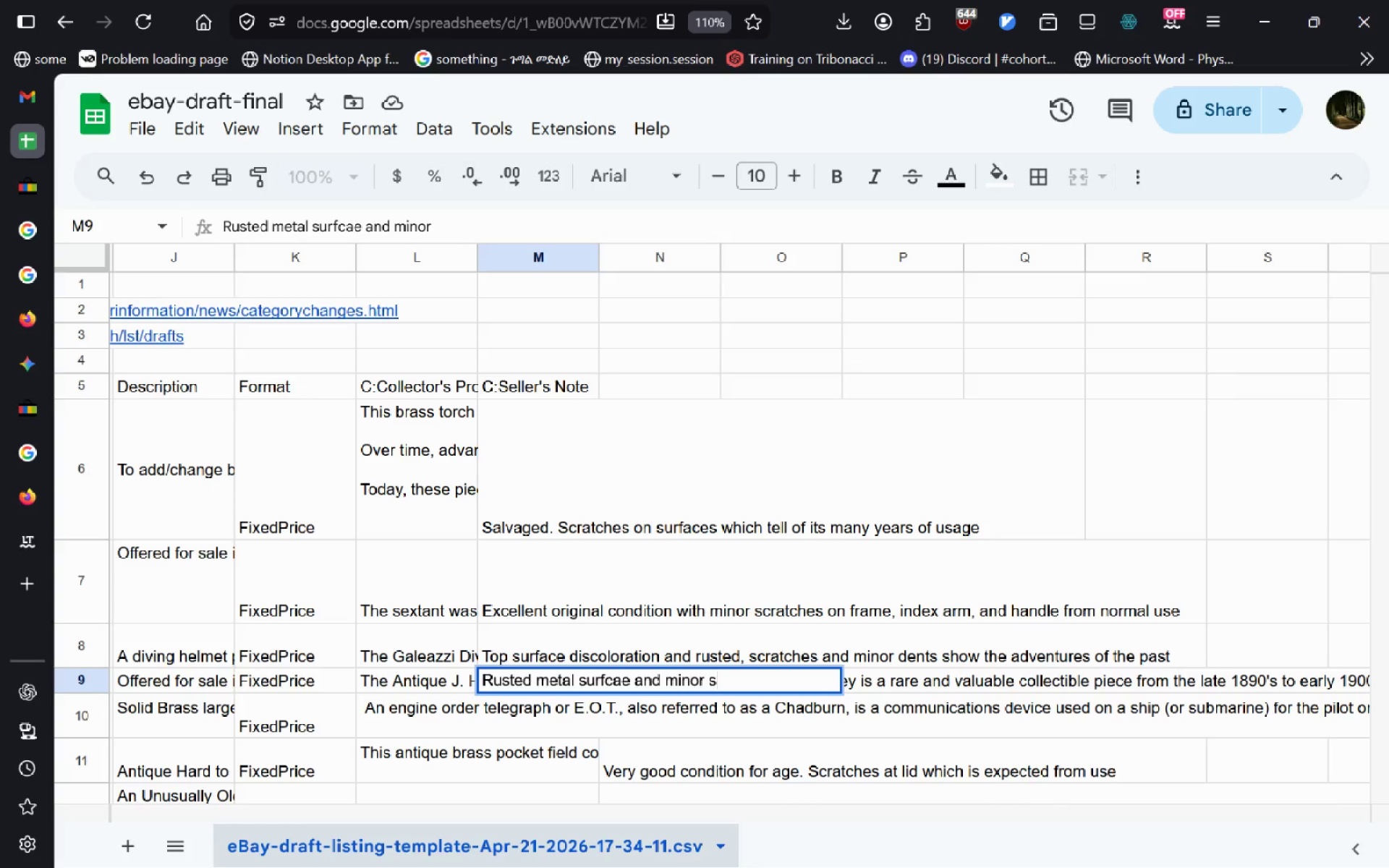 
type(scratches )
 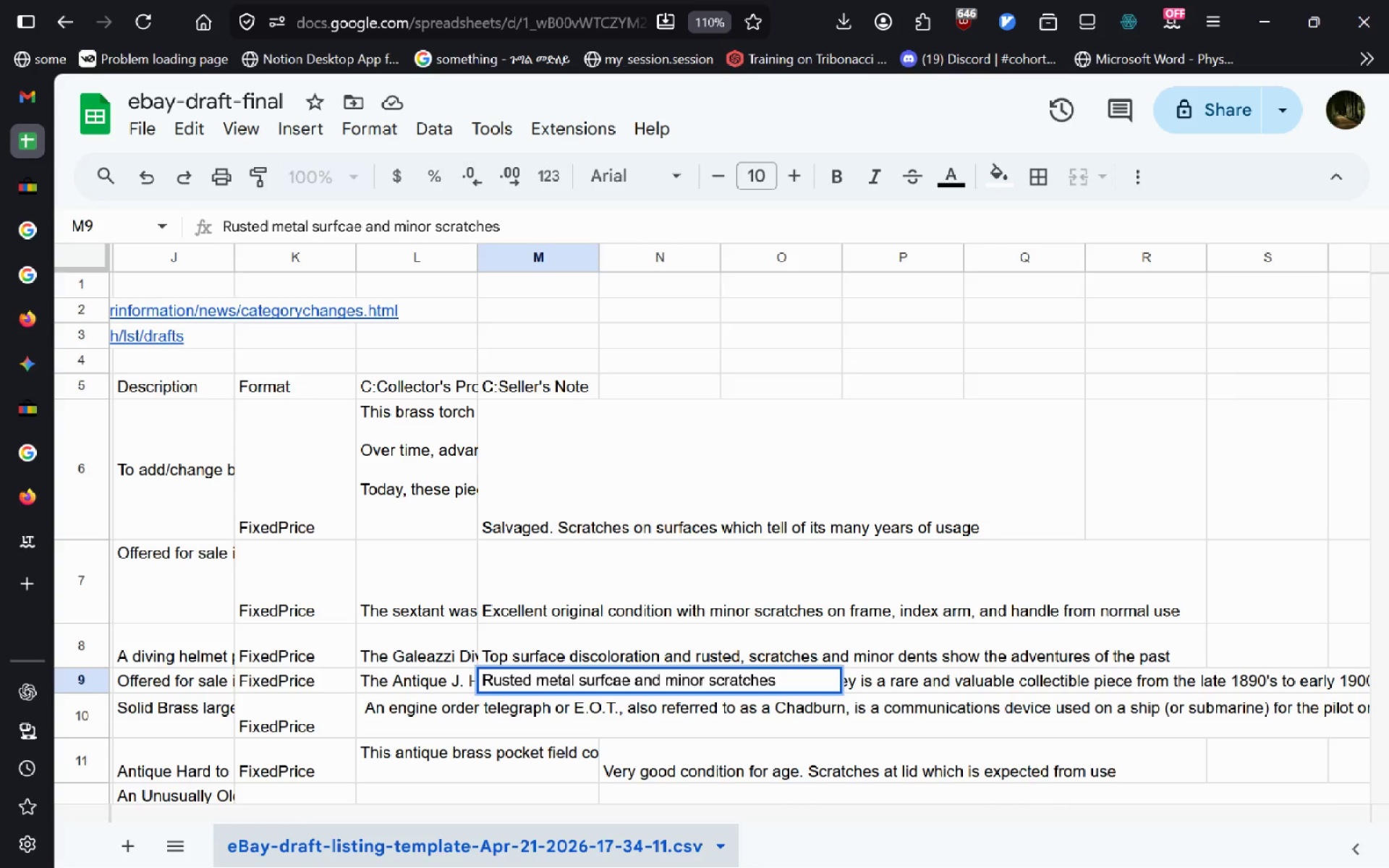 
type(testimony of thi)
 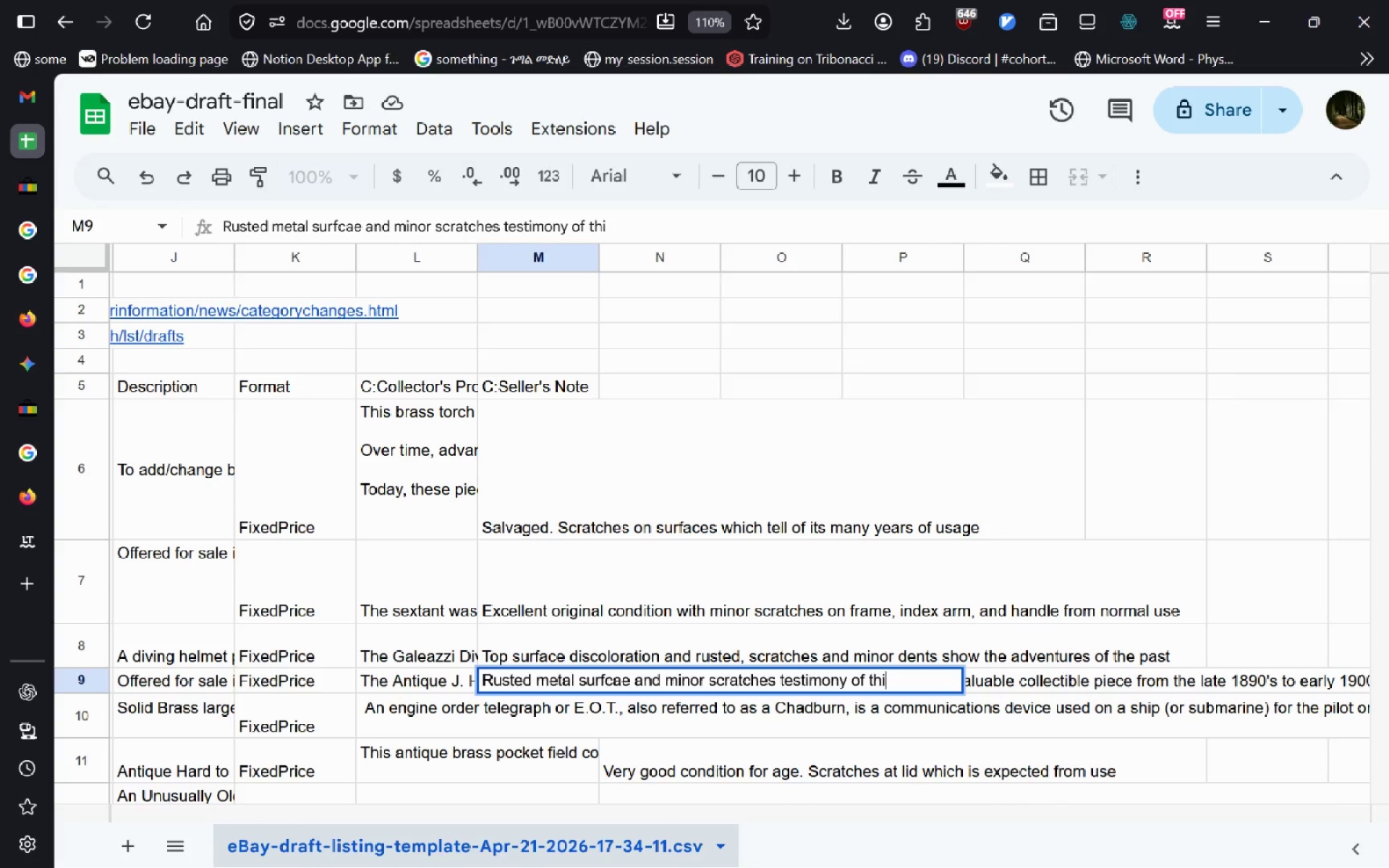 
key(Control+ControlLeft)
 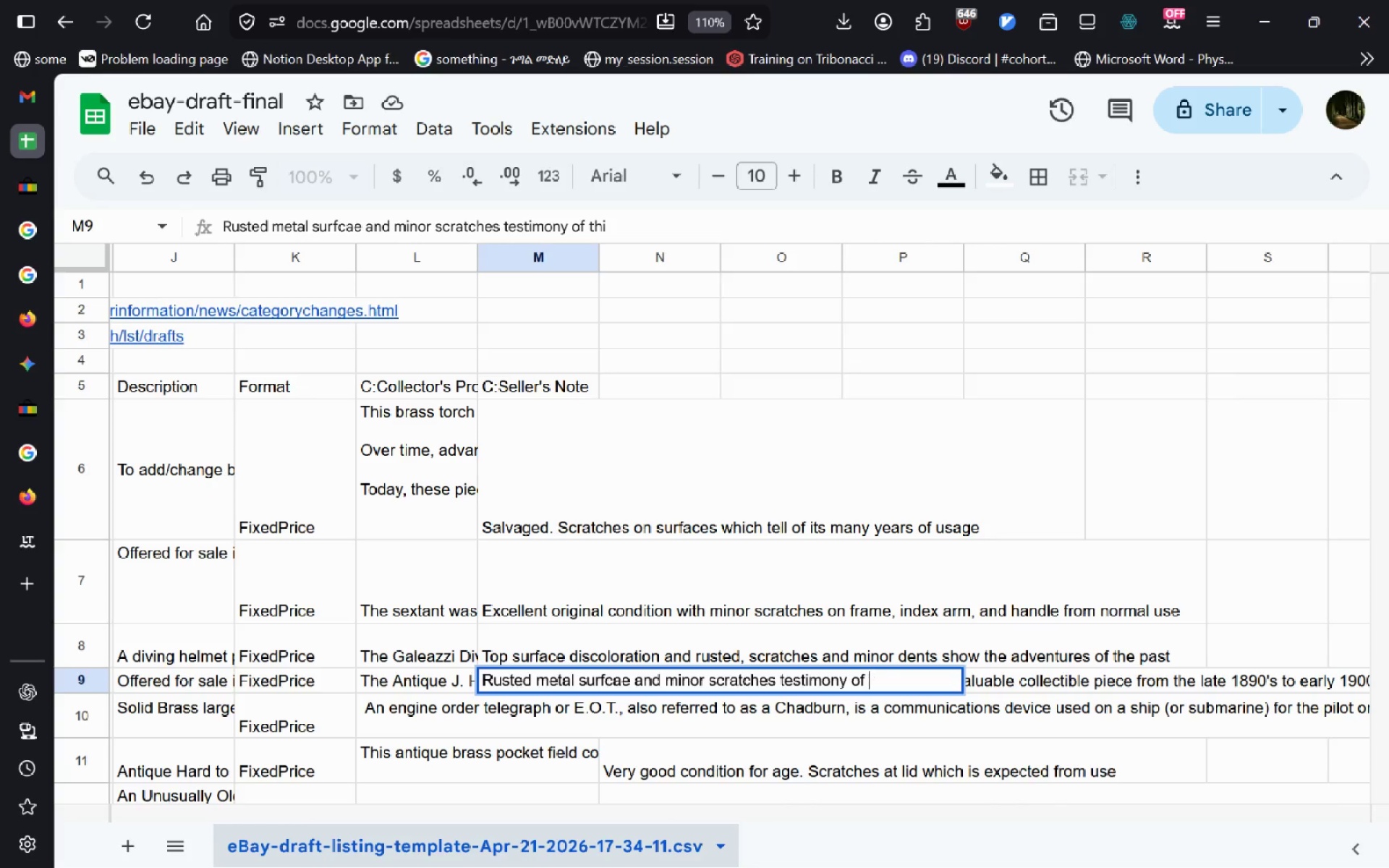 
key(Control+Backspace)
 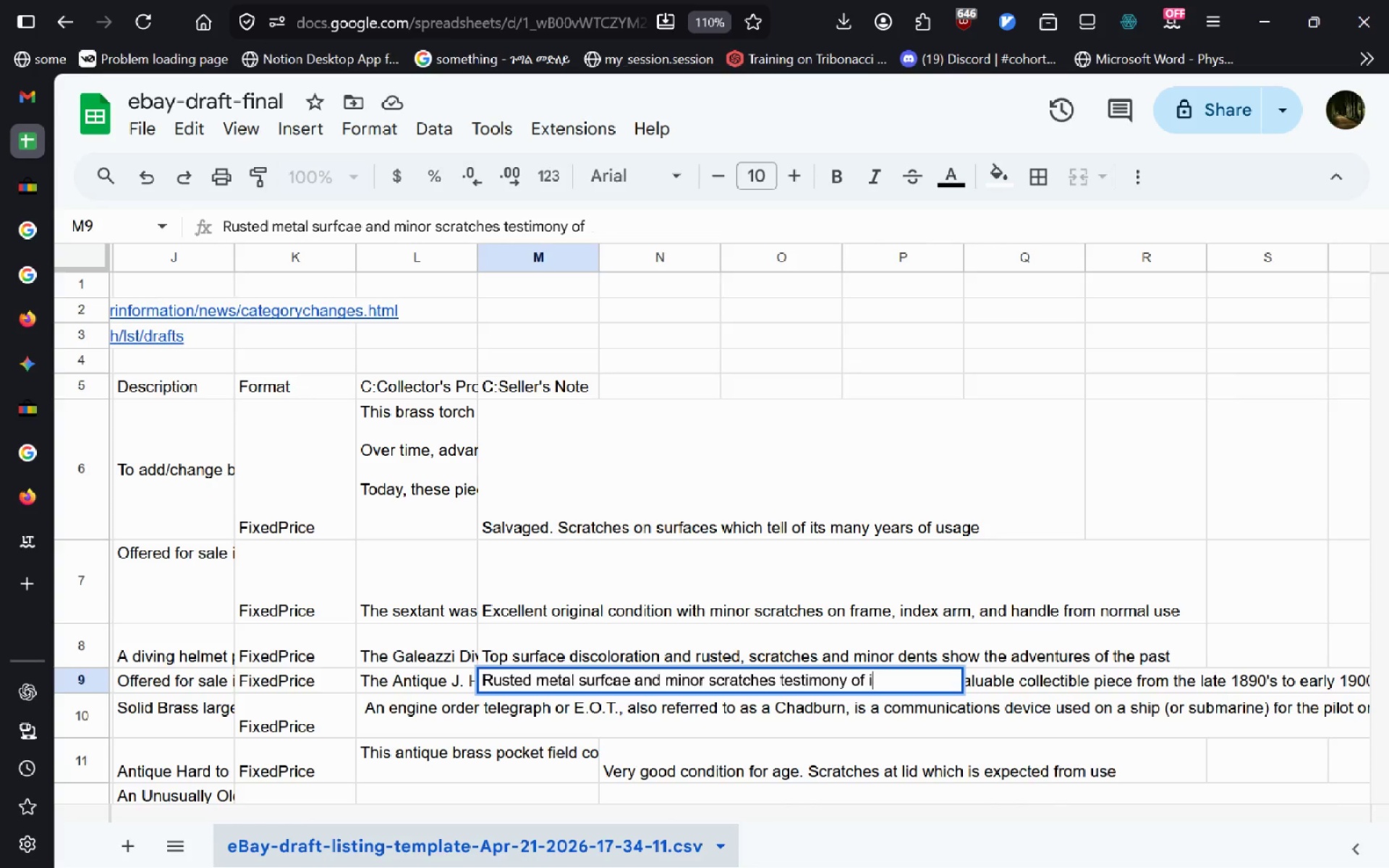 
type(its great usage)
 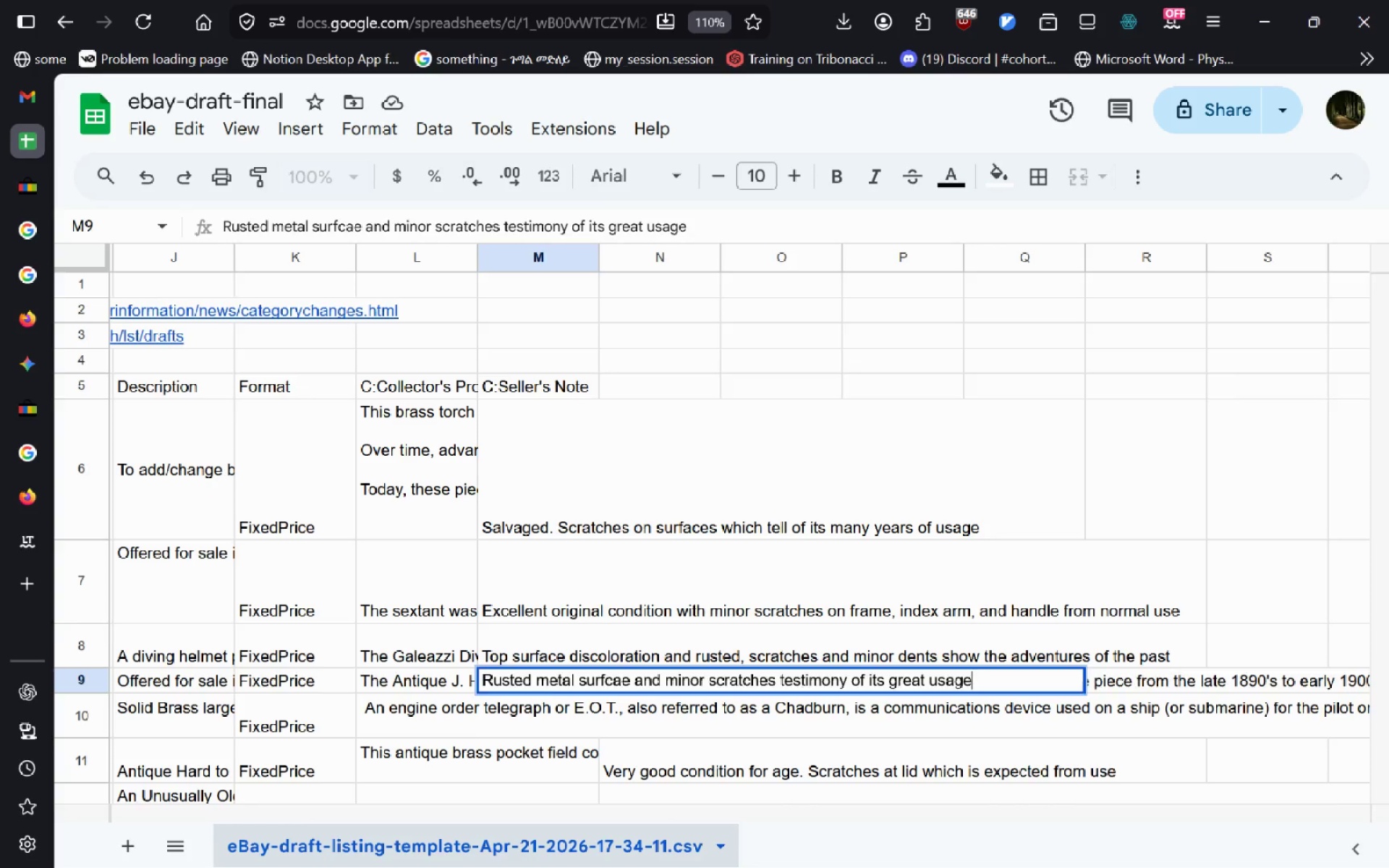 
key(Enter)
 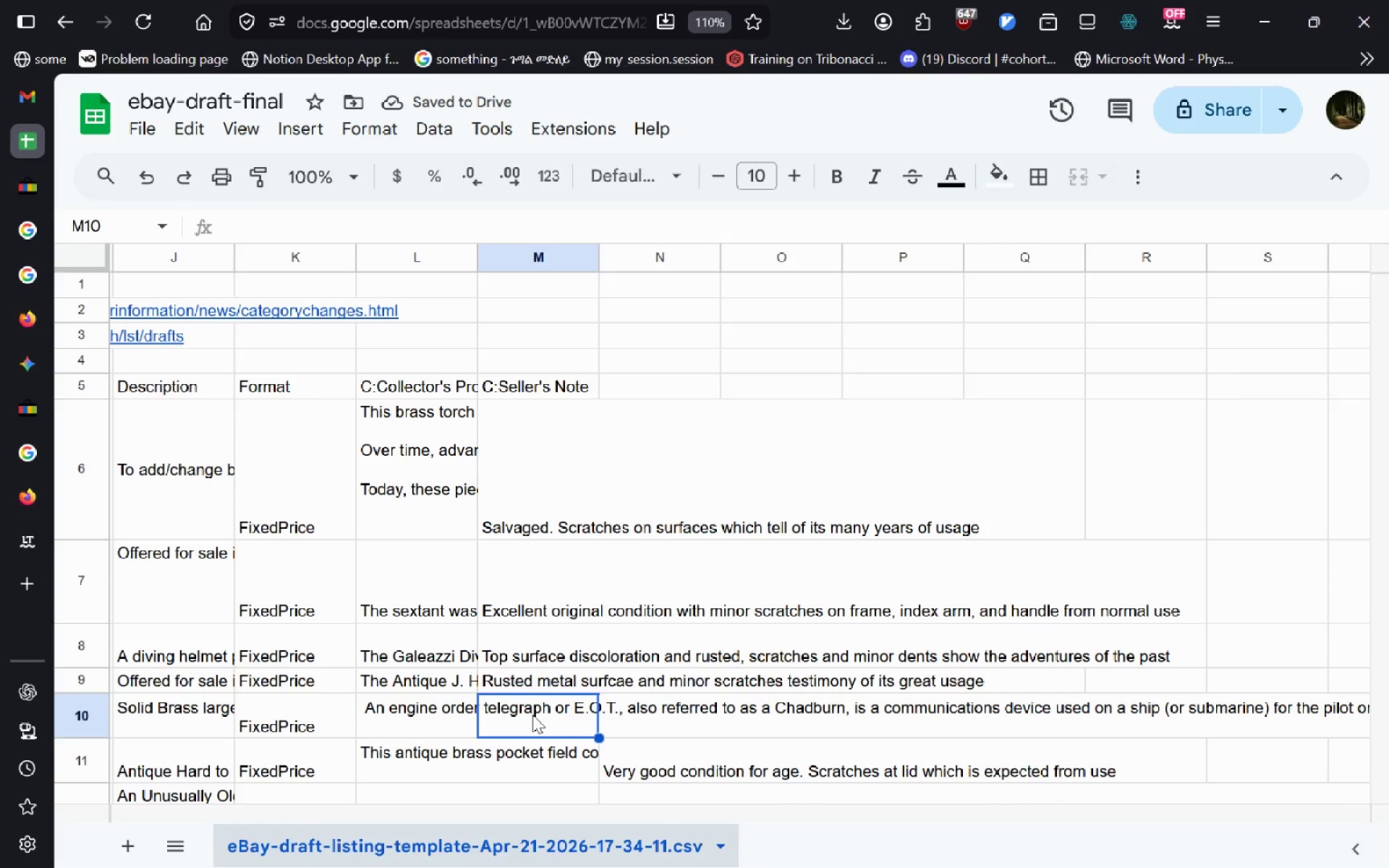 
key(Alt+AltLeft)
 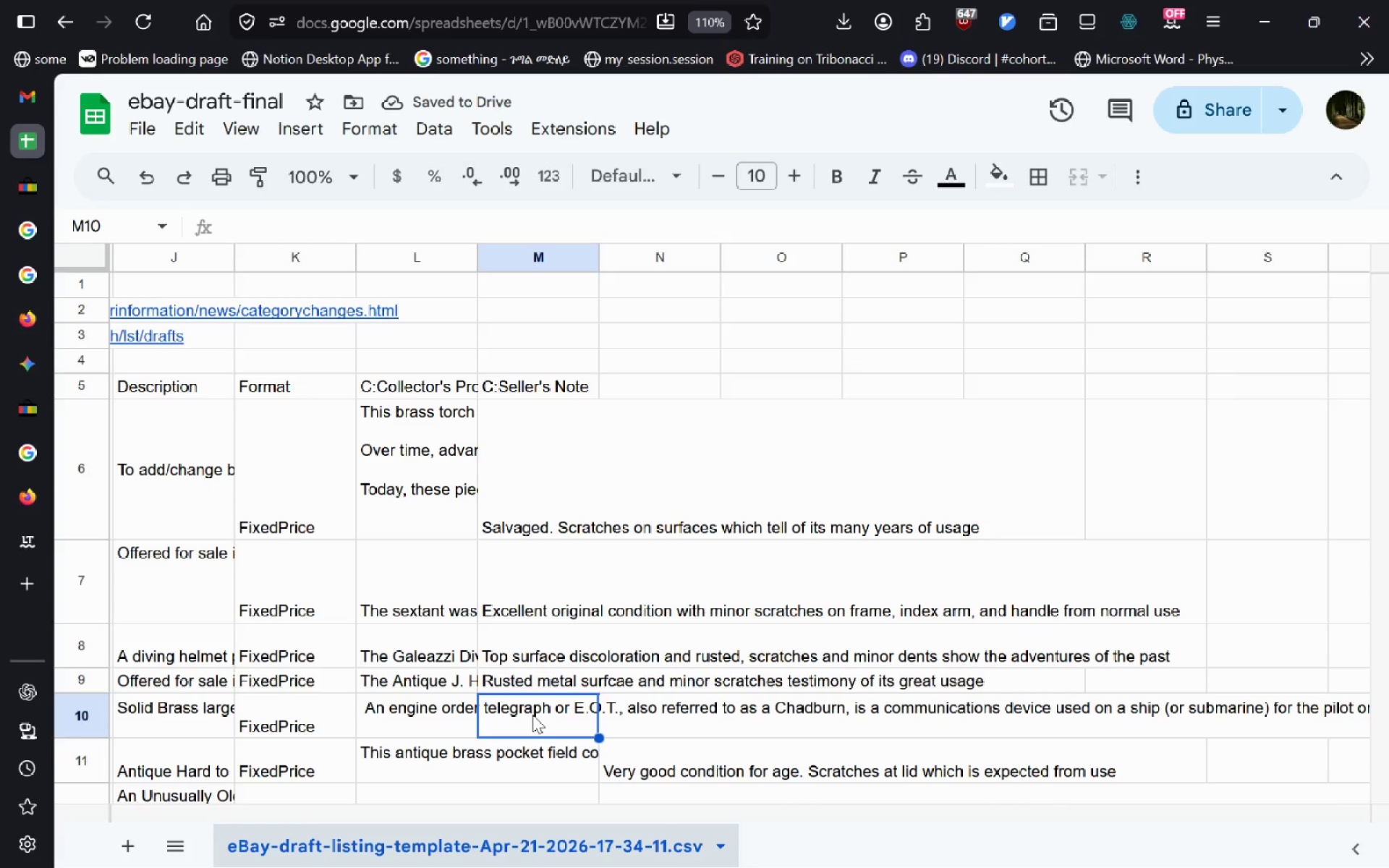 
key(Alt+Tab)
 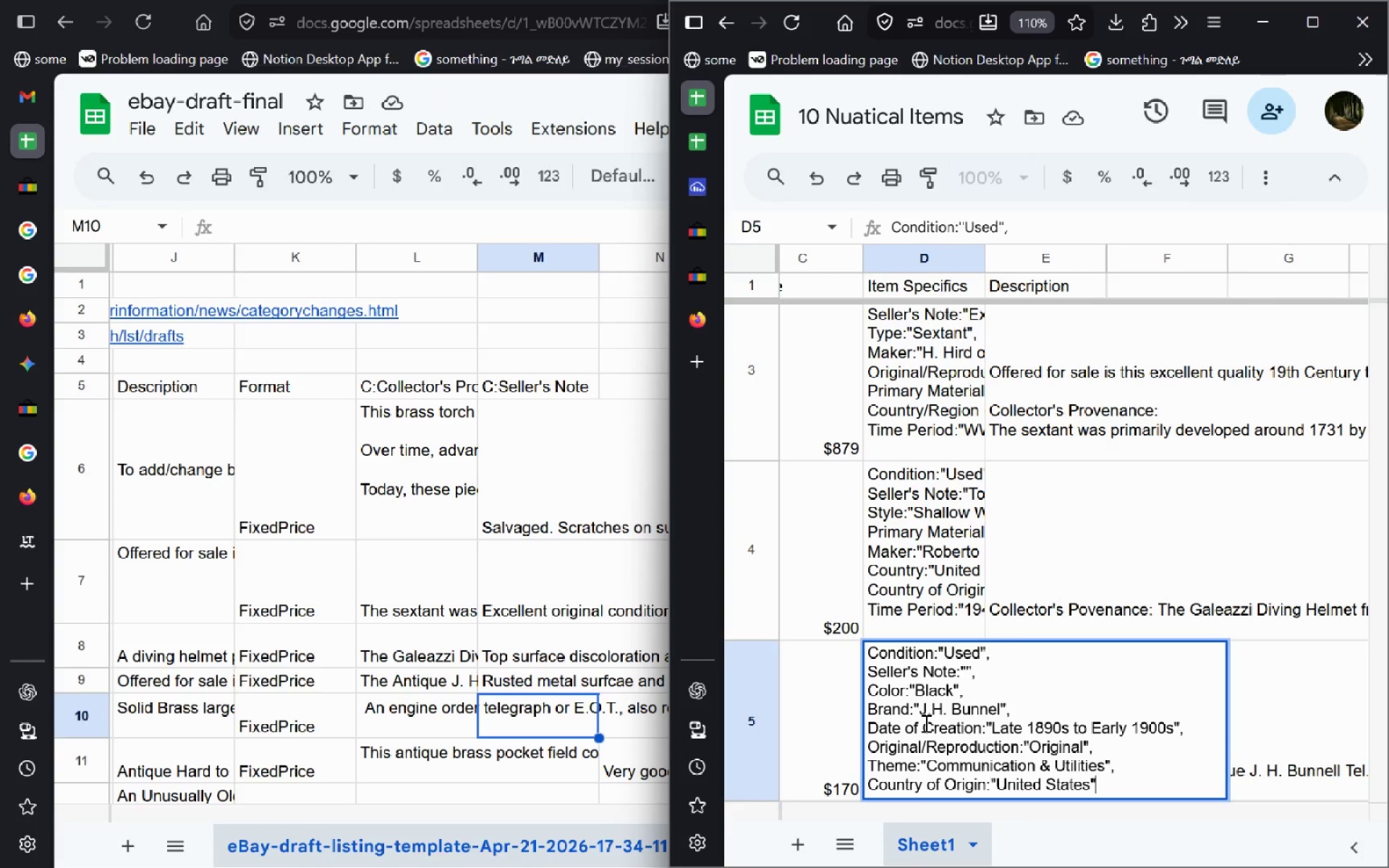 
key(Enter)
 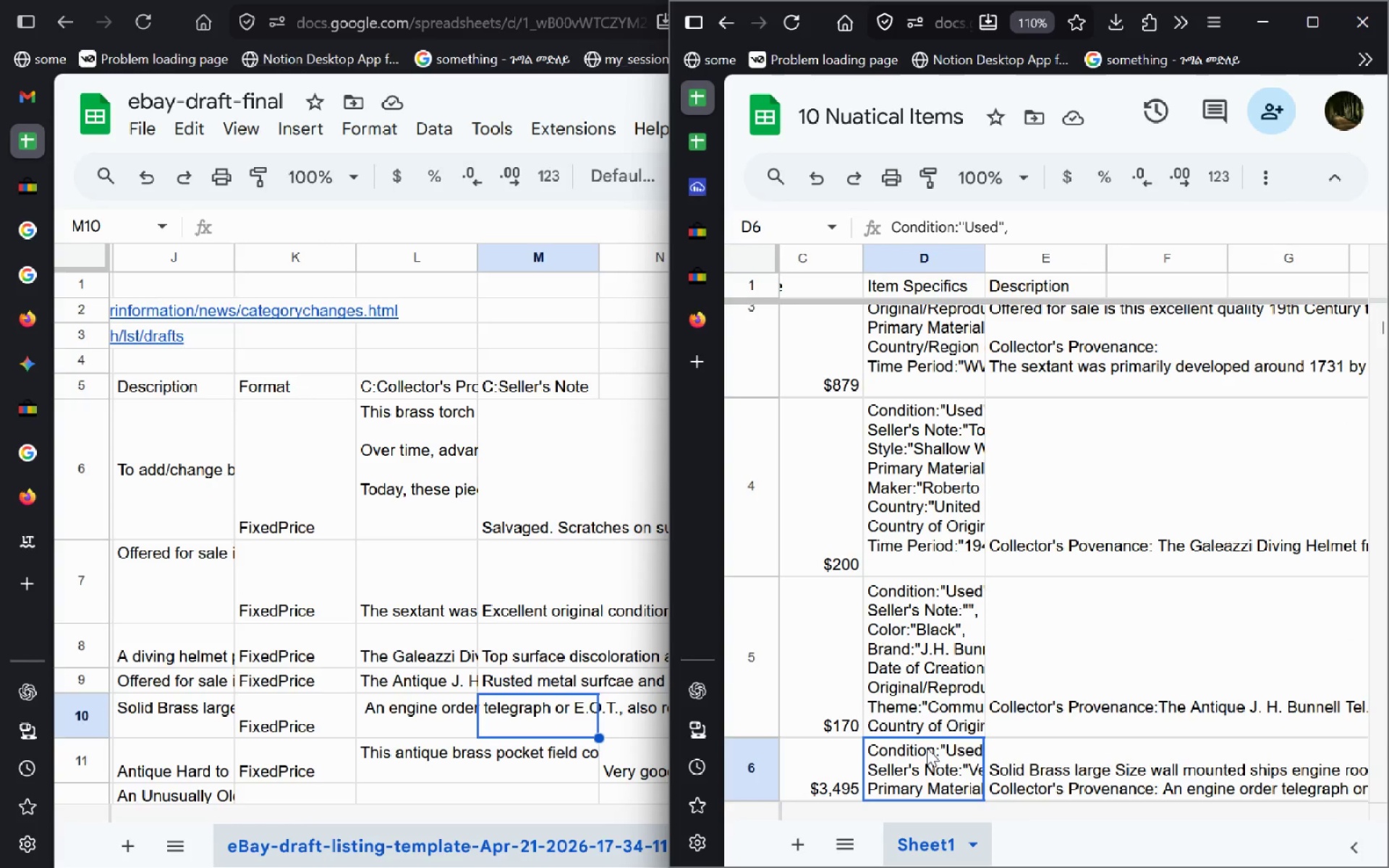 
double_click([927, 748])
 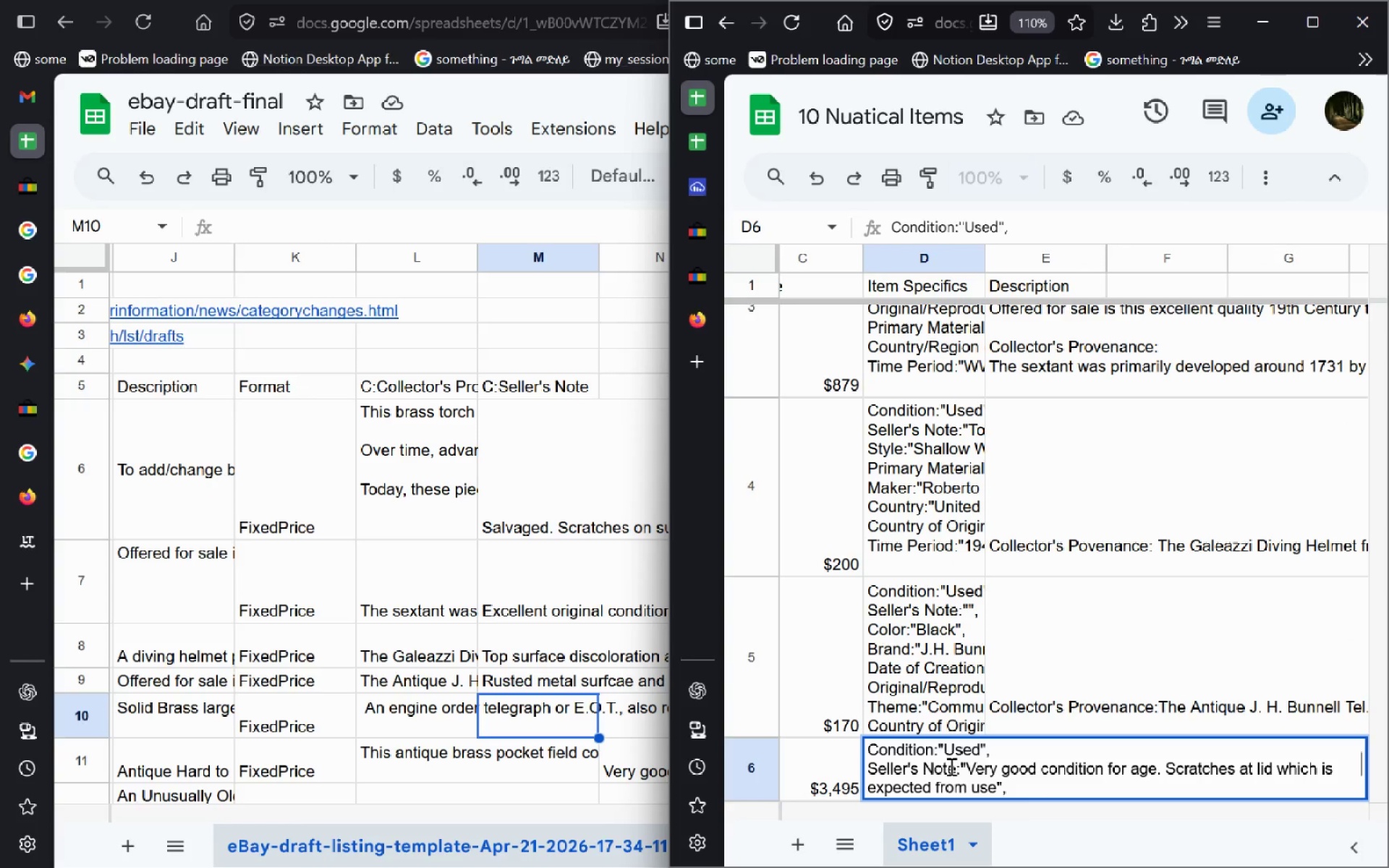 
left_click_drag(start_coordinate=[969, 770], to_coordinate=[995, 791])
 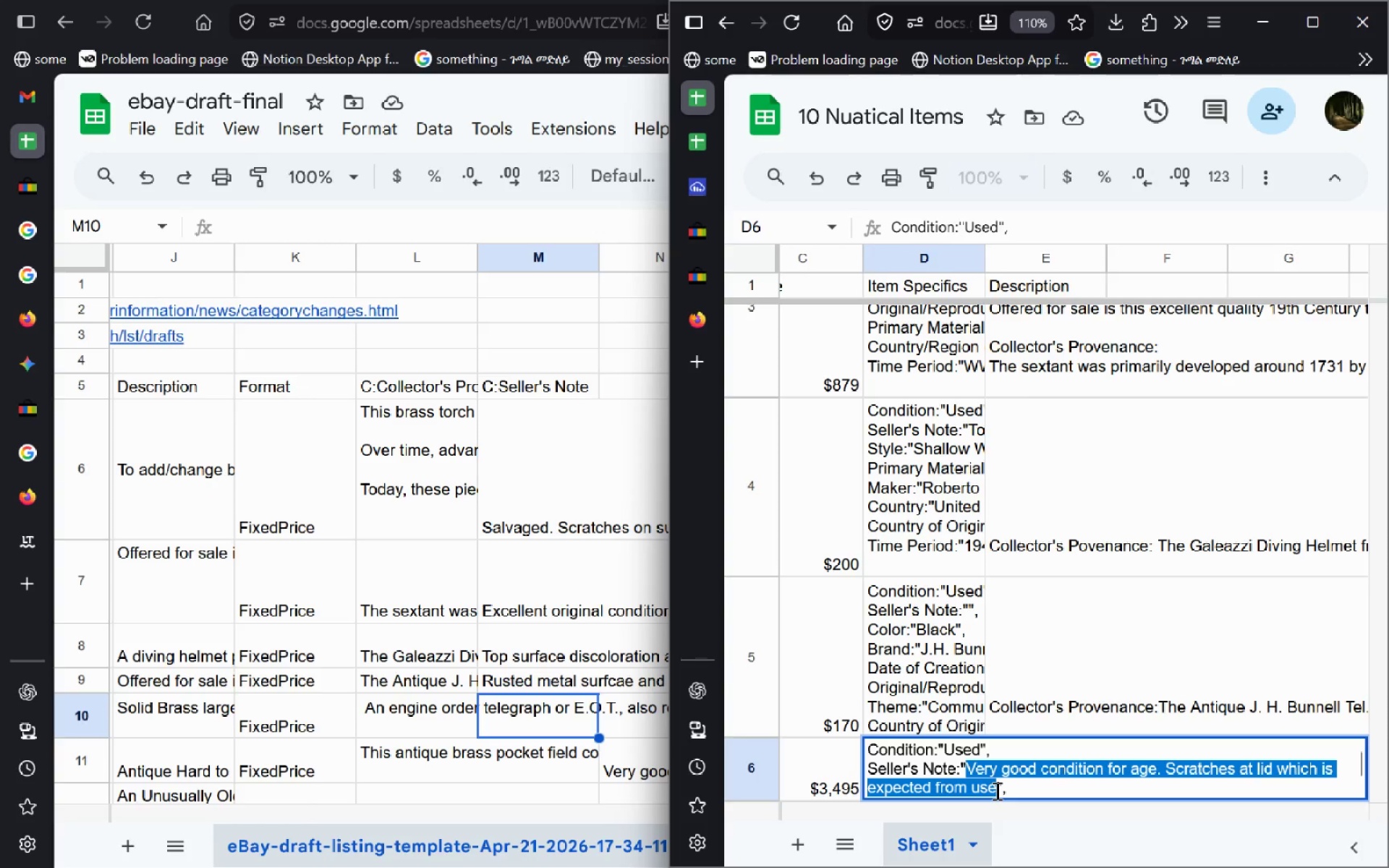 
key(Control+C)
 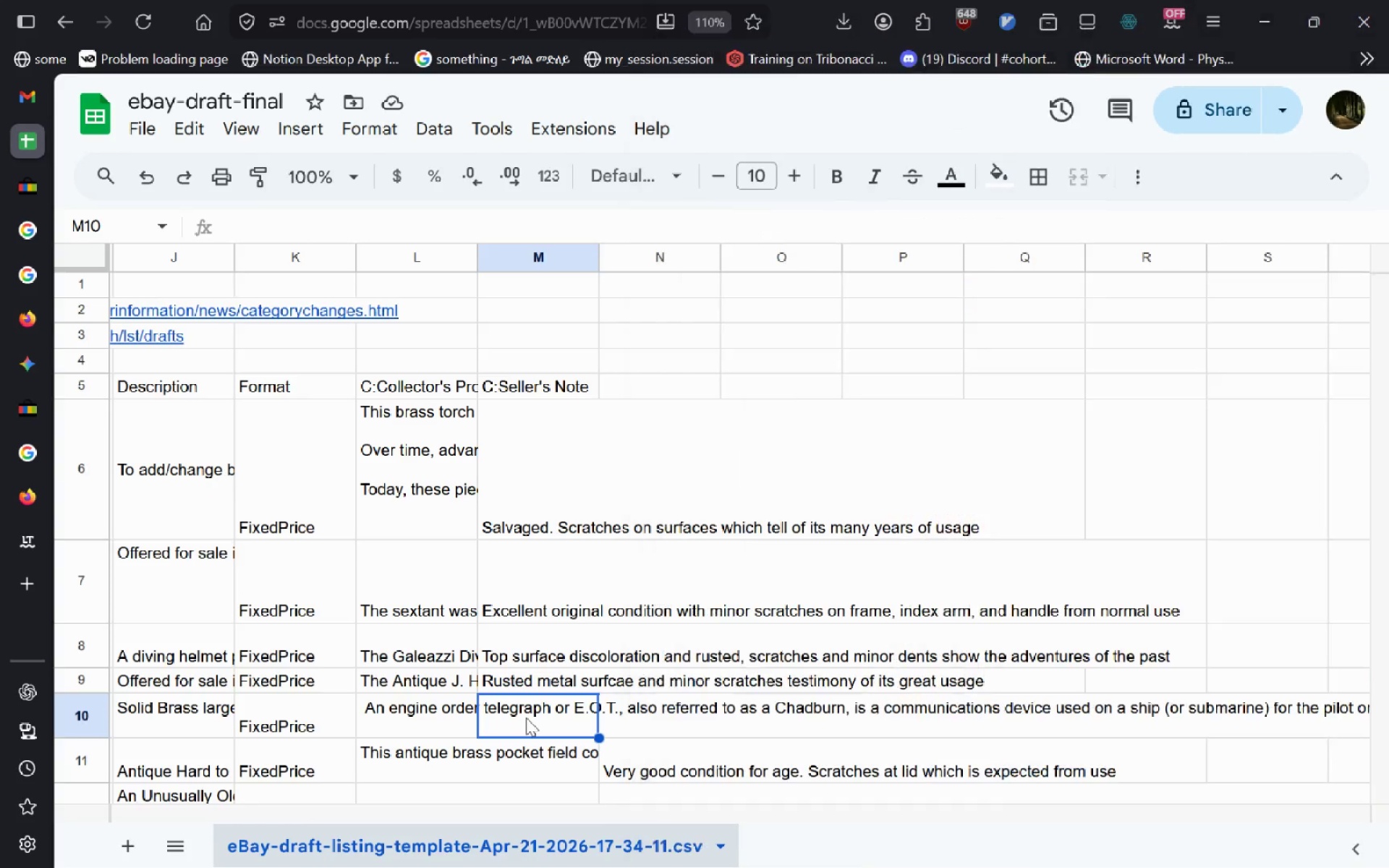 
double_click([526, 718])
 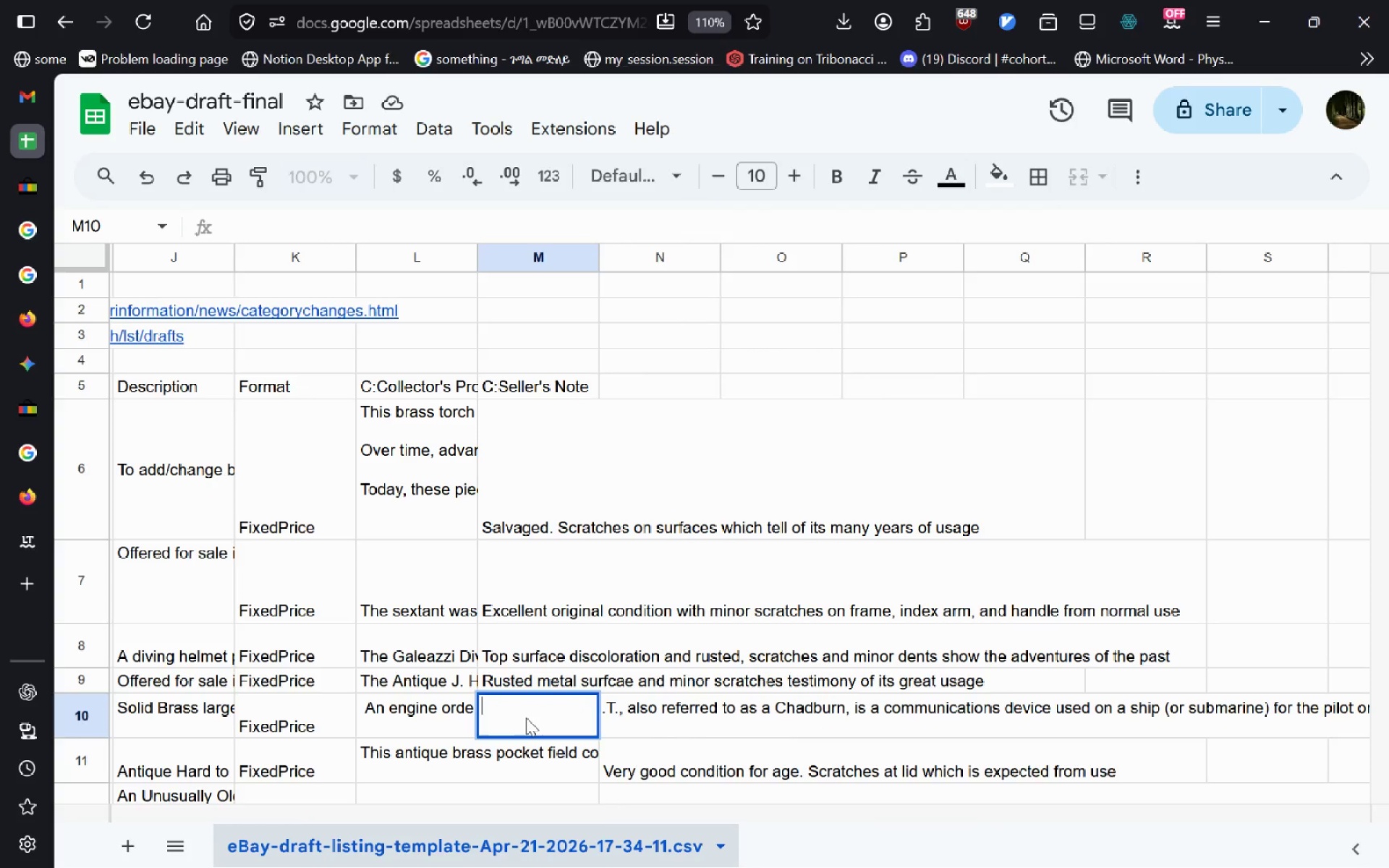 
key(Control+V)
 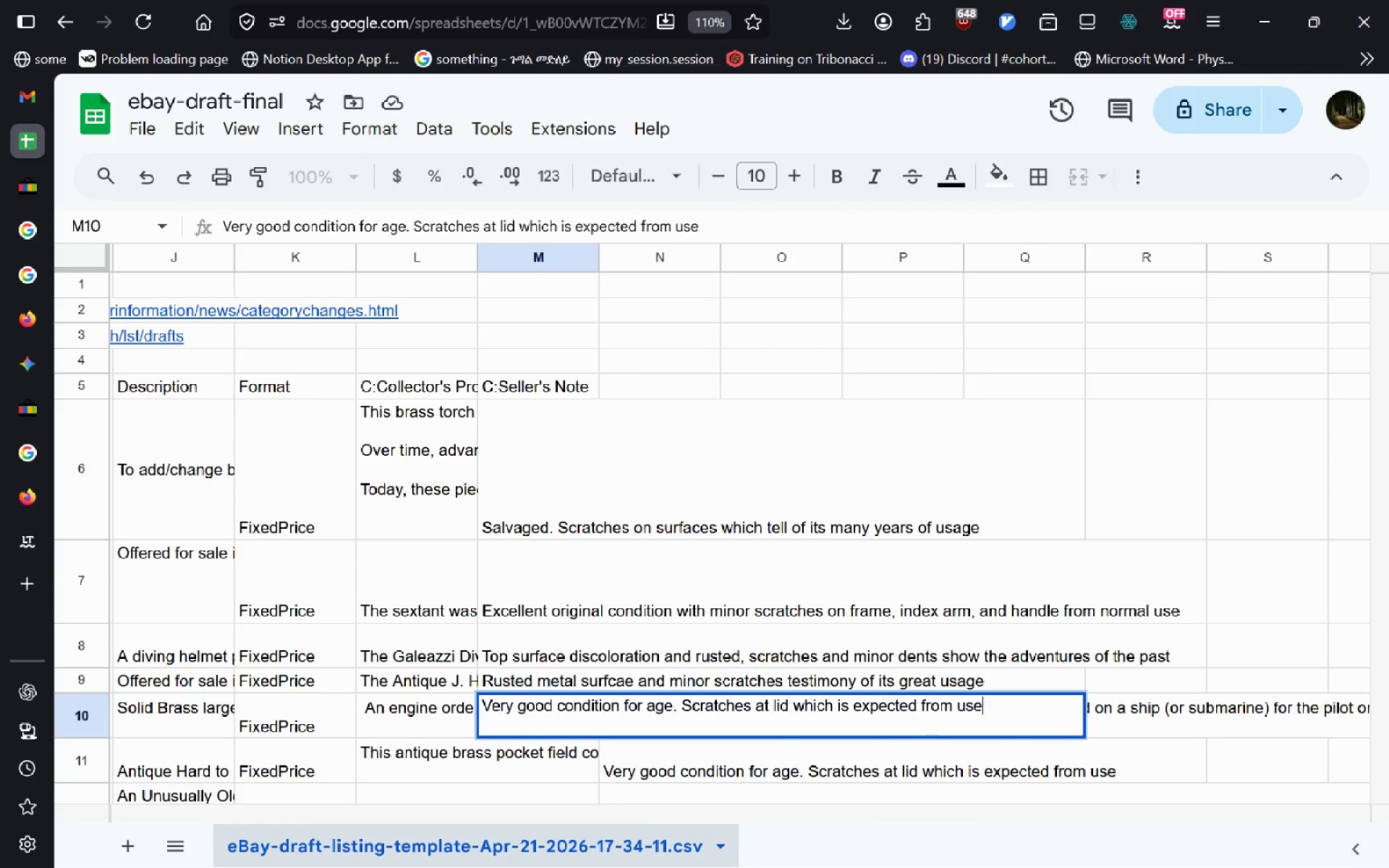 
key(Enter)
 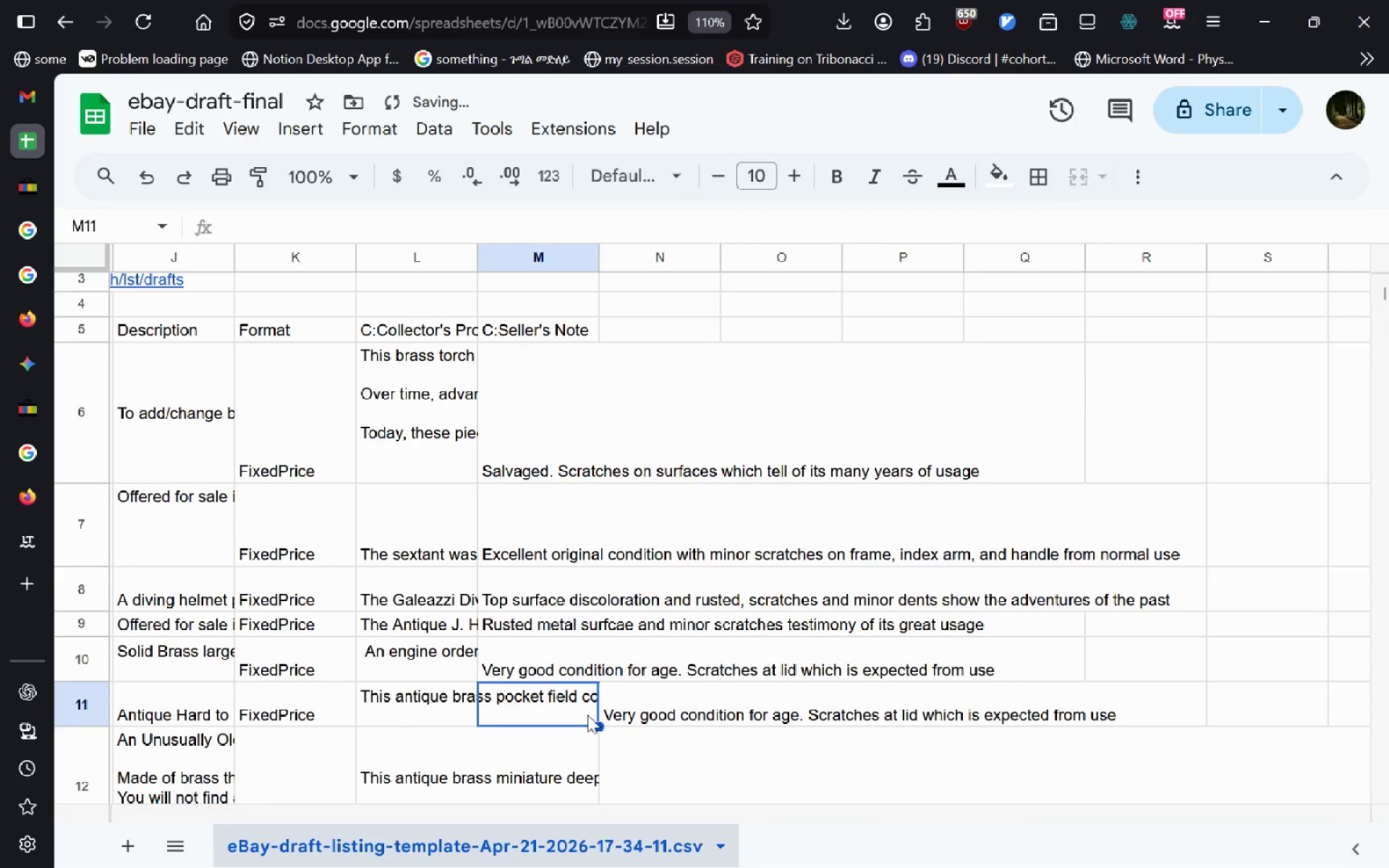 
key(Alt+AltLeft)
 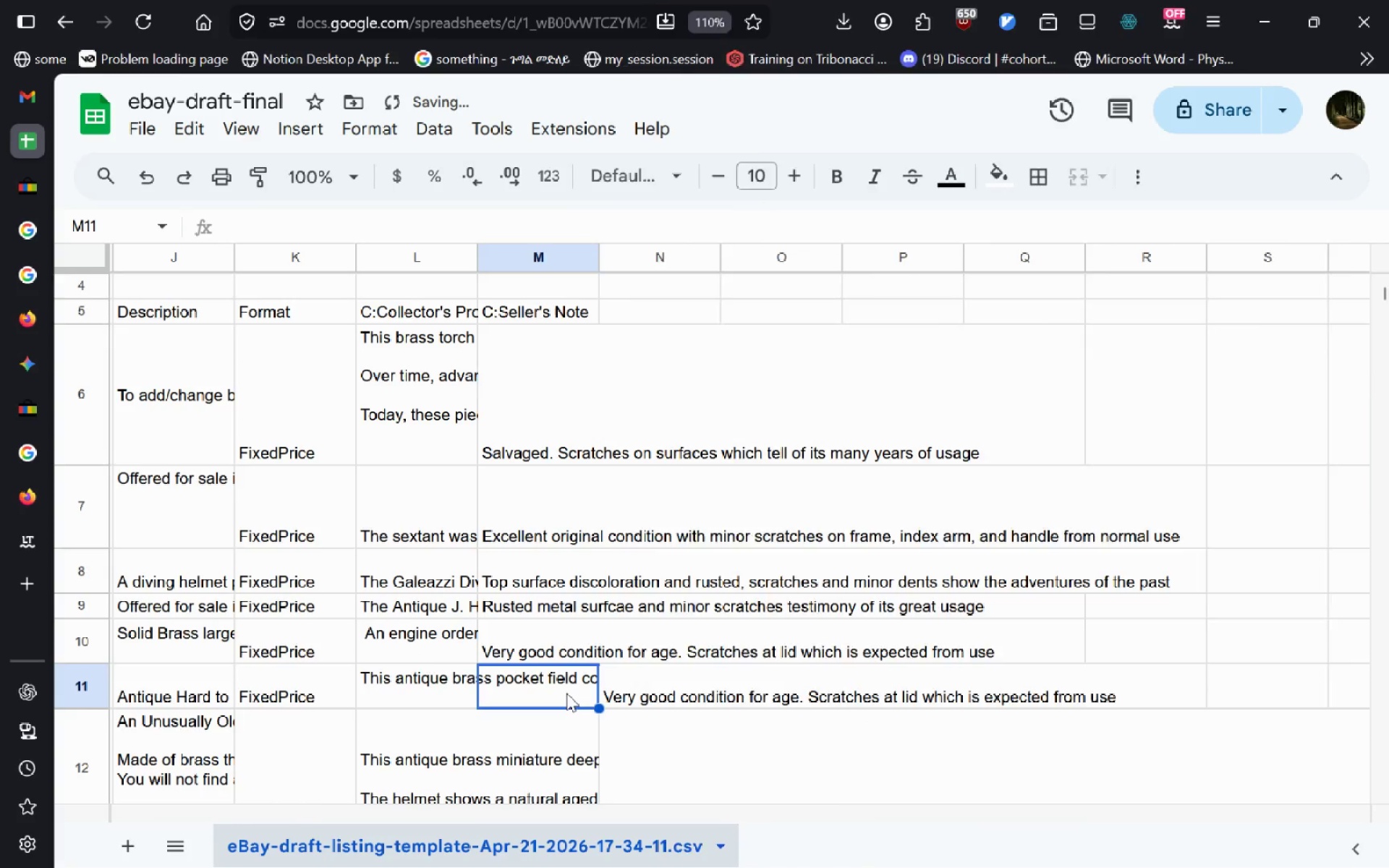 
key(Alt+Tab)
 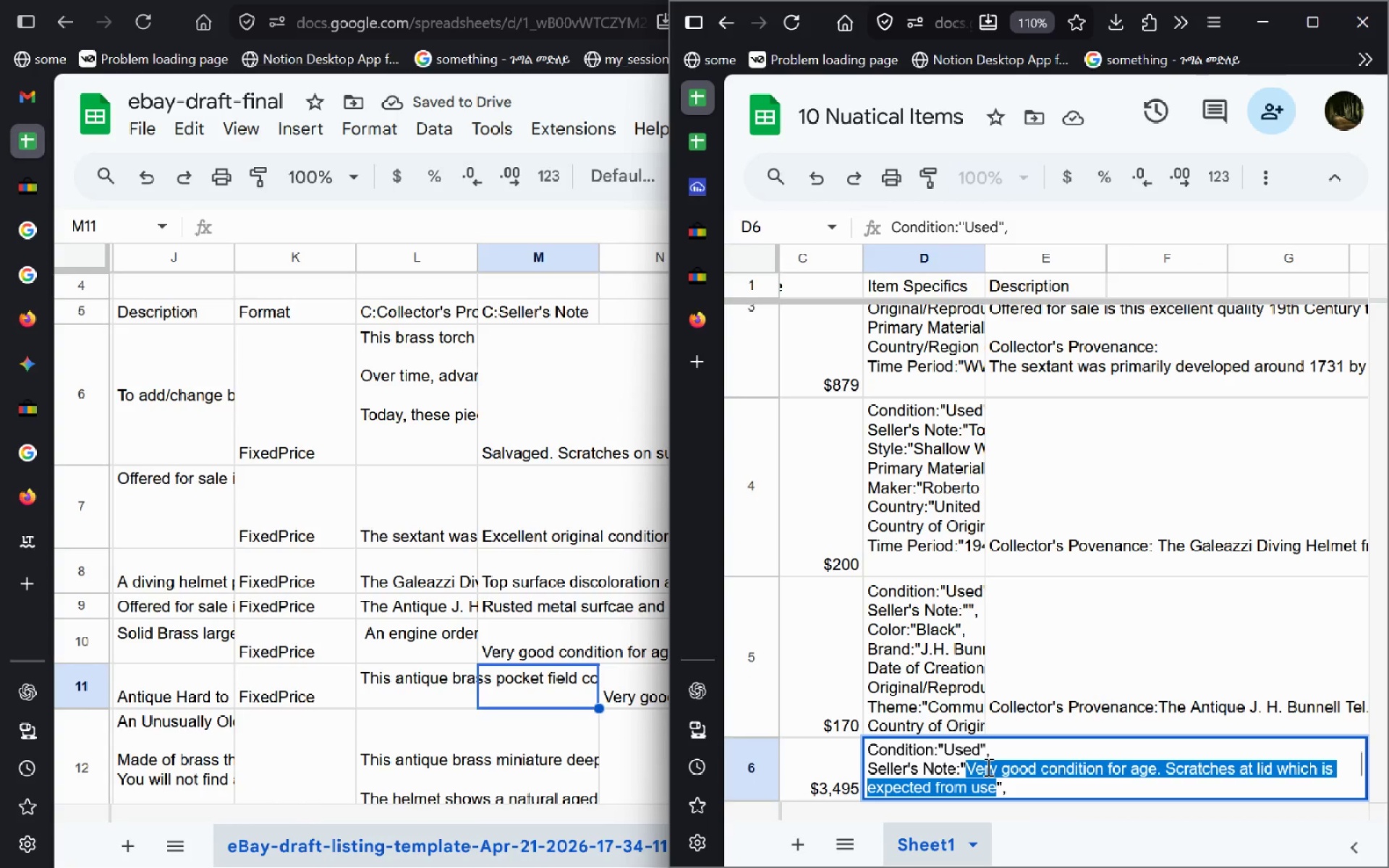 
key(Enter)
 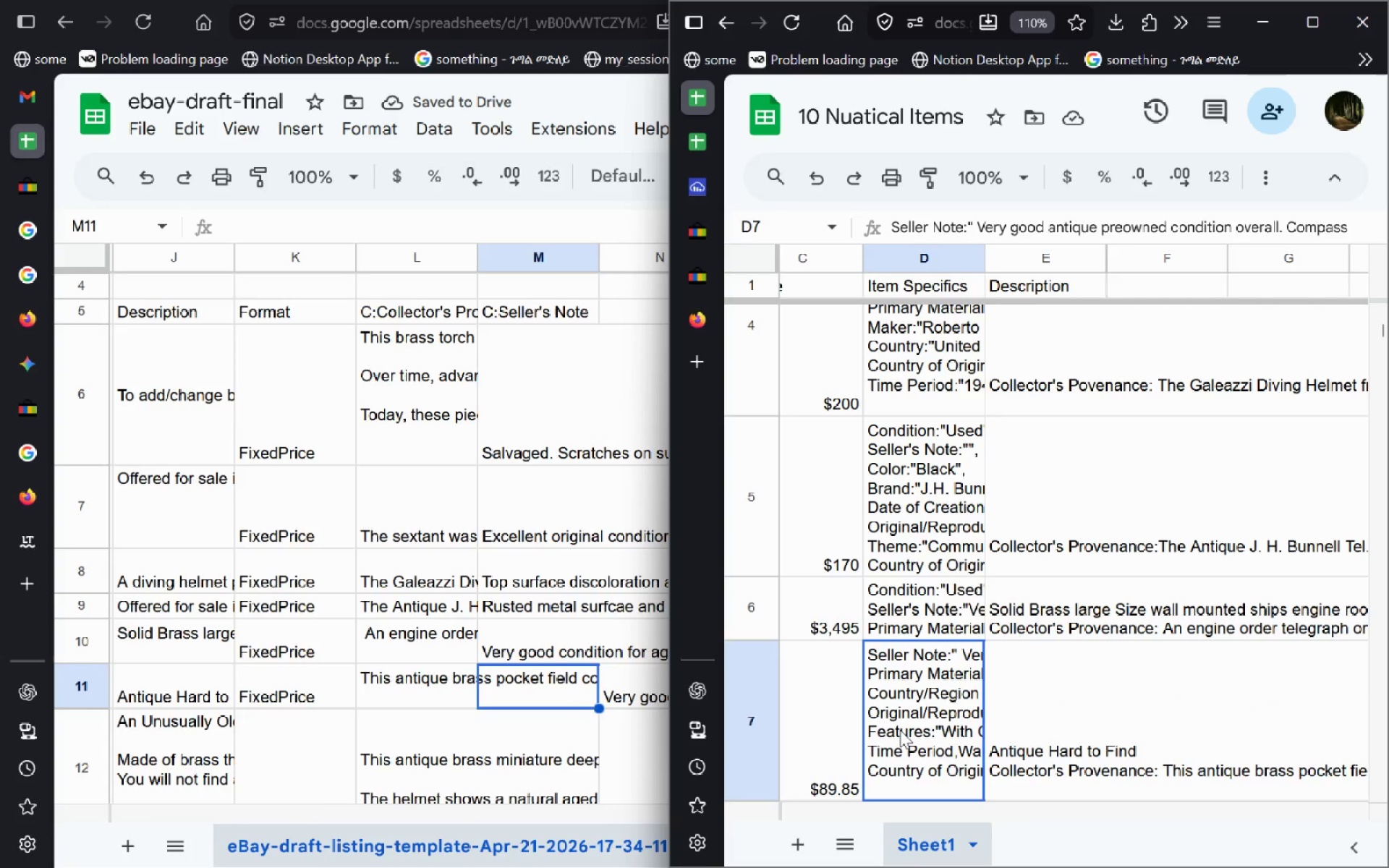 
double_click([900, 730])
 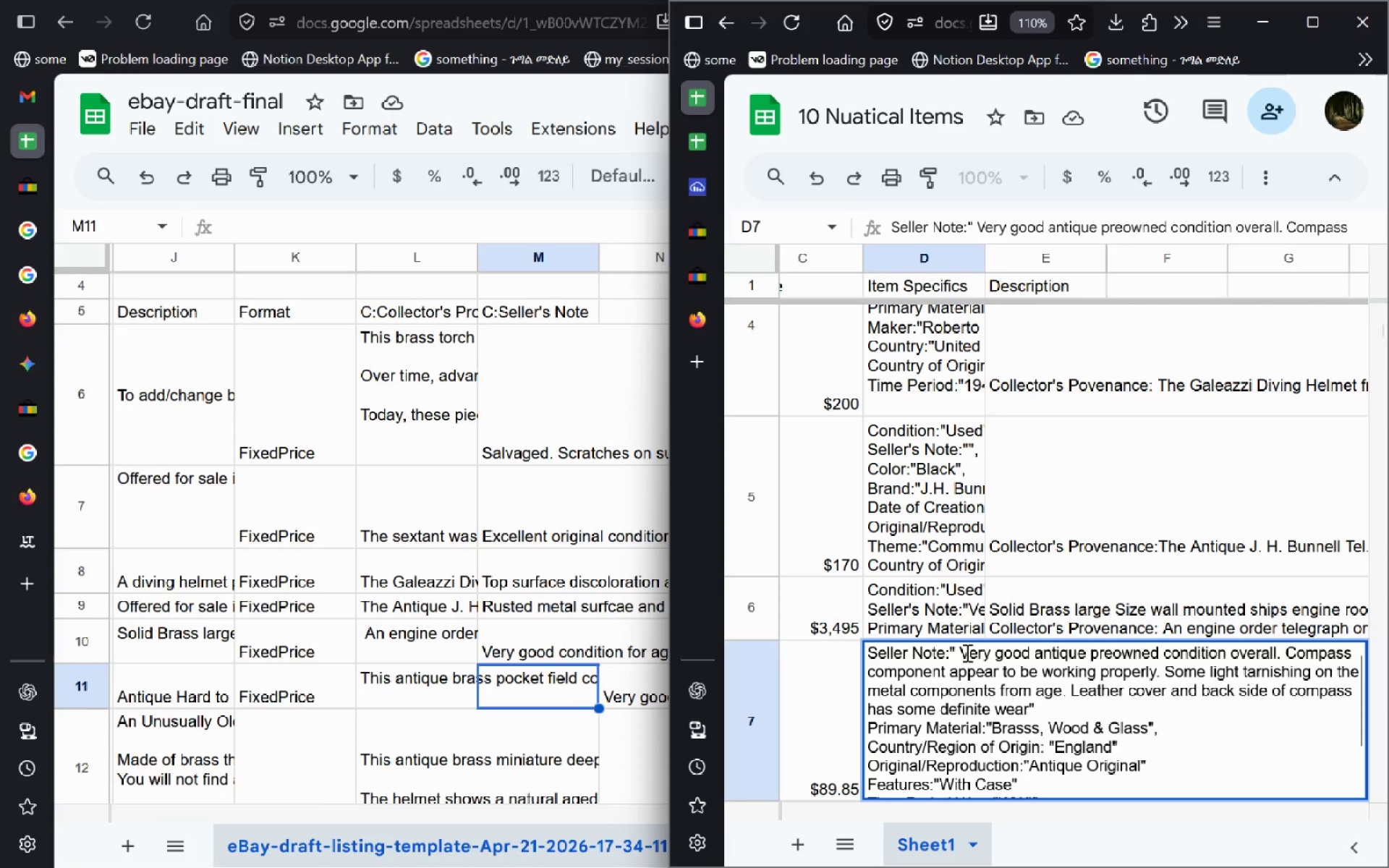 
left_click_drag(start_coordinate=[962, 650], to_coordinate=[1028, 710])
 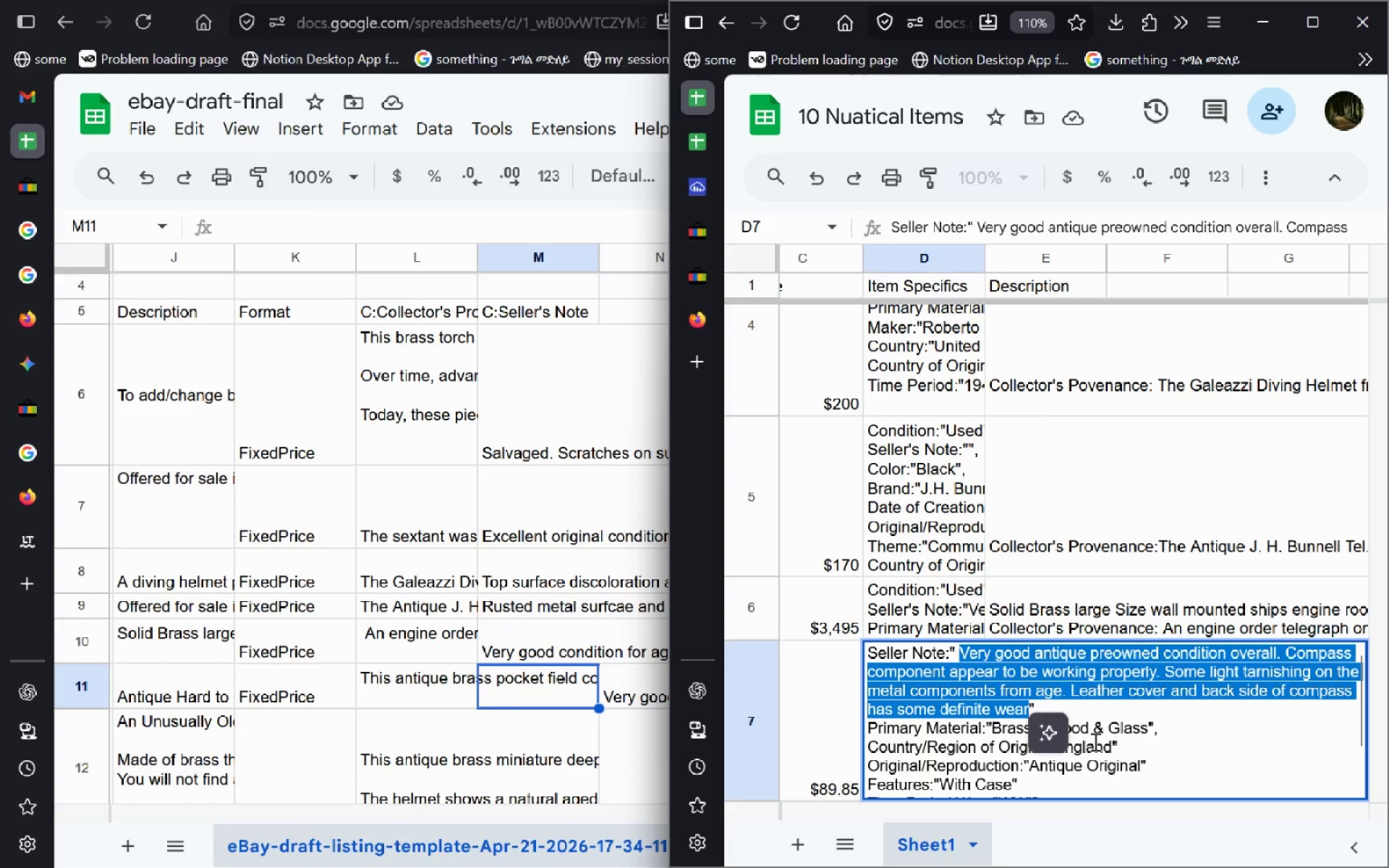 
key(Control+C)
 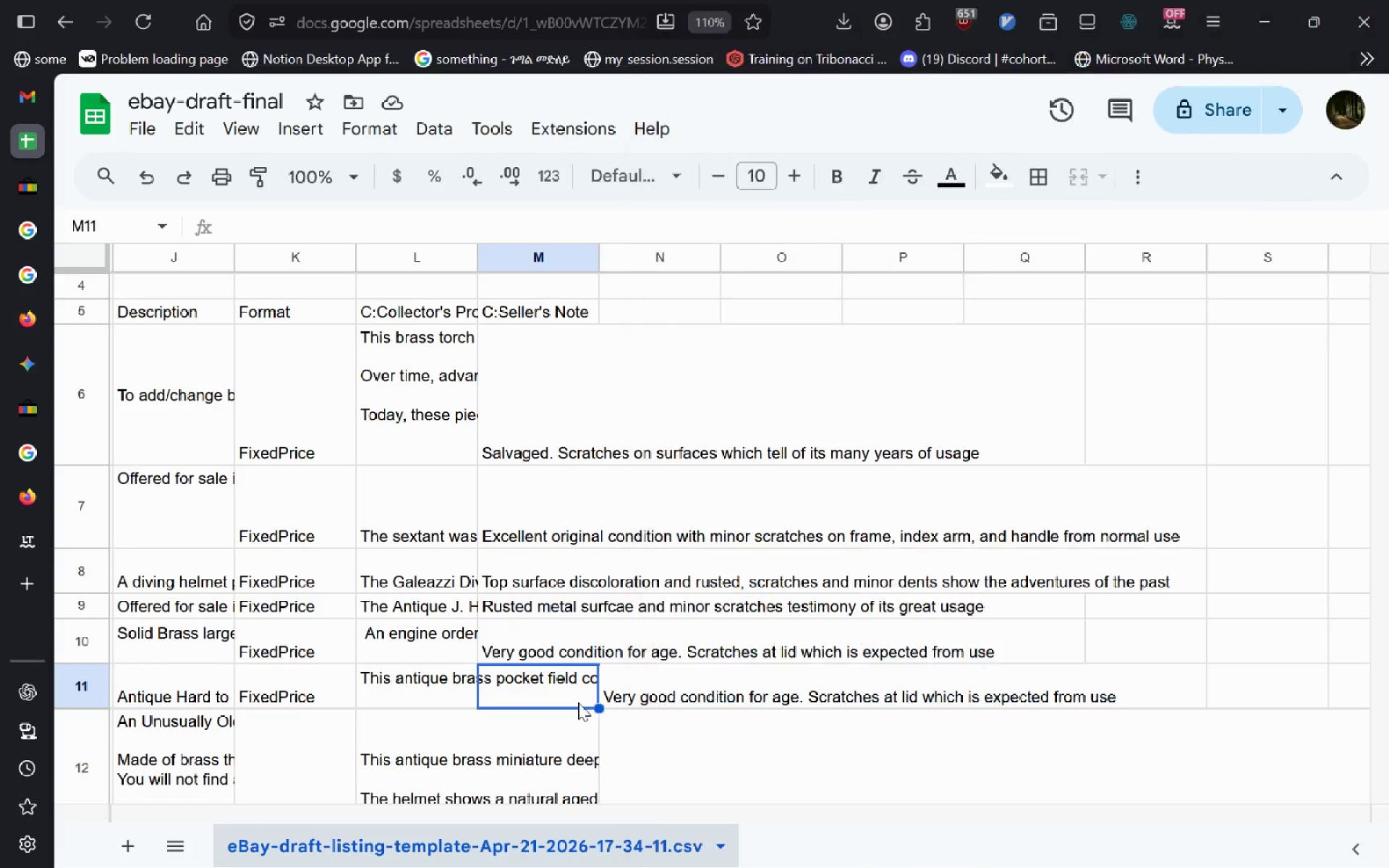 
double_click([578, 702])
 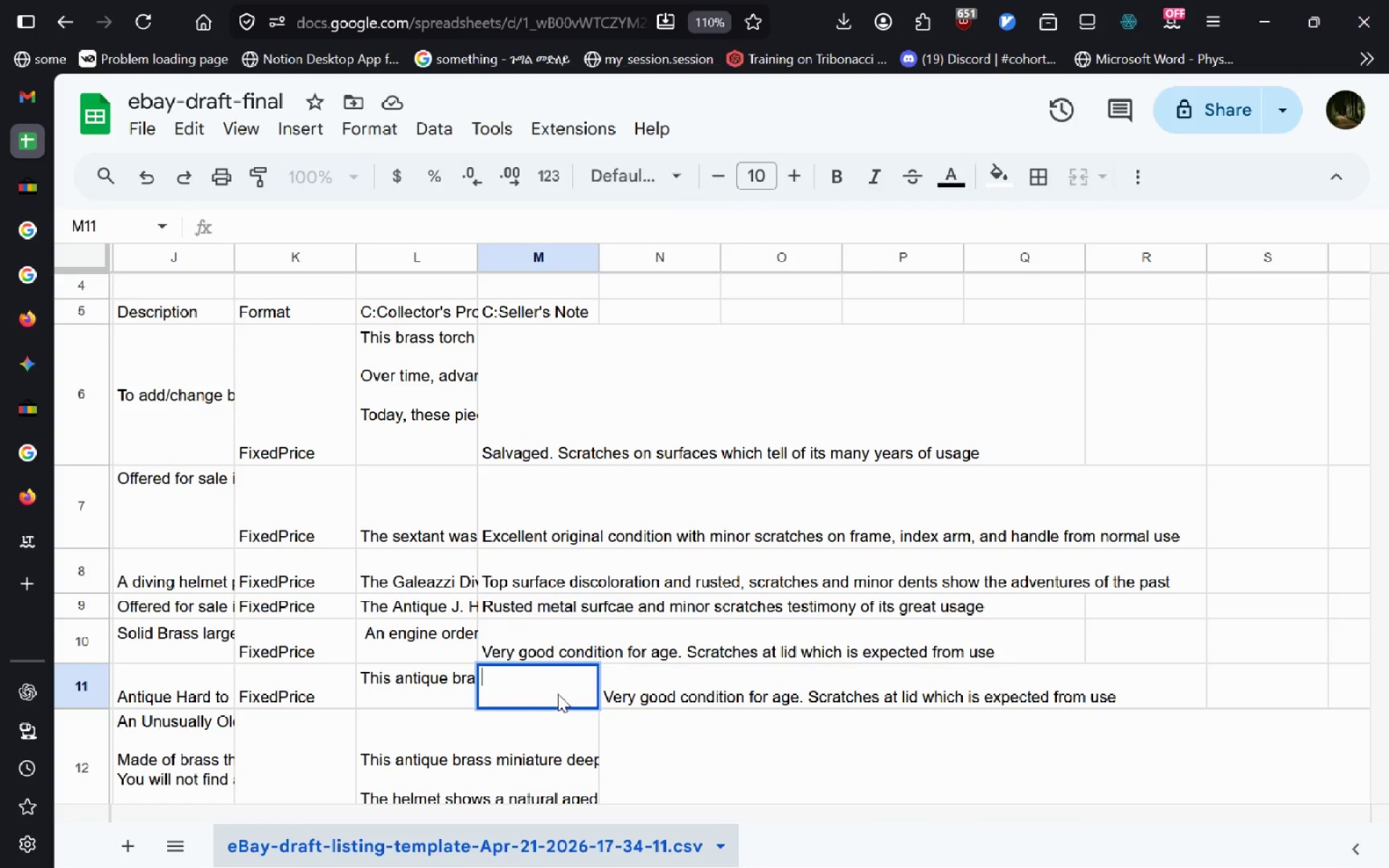 
key(Control+V)
 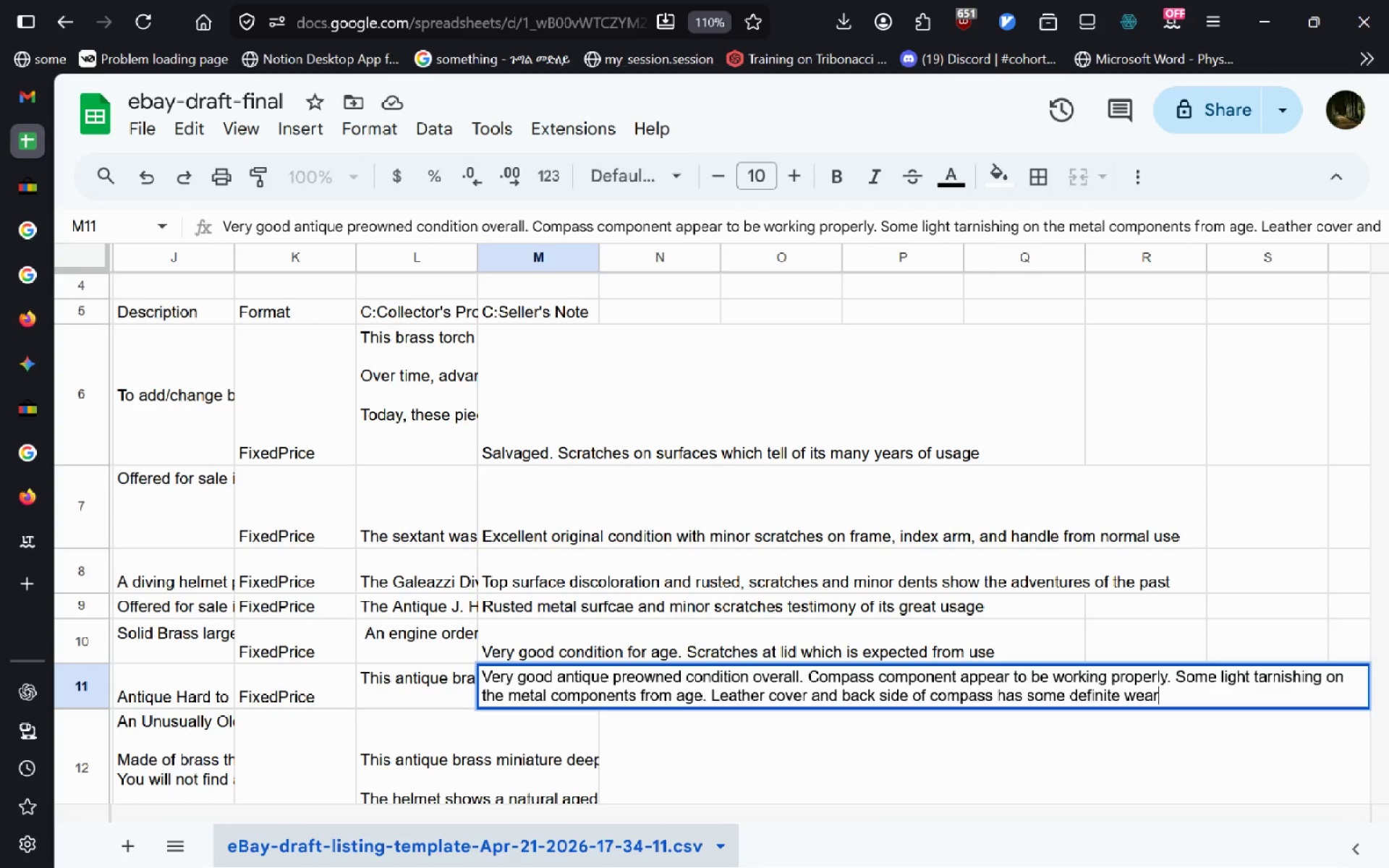 
key(Enter)
 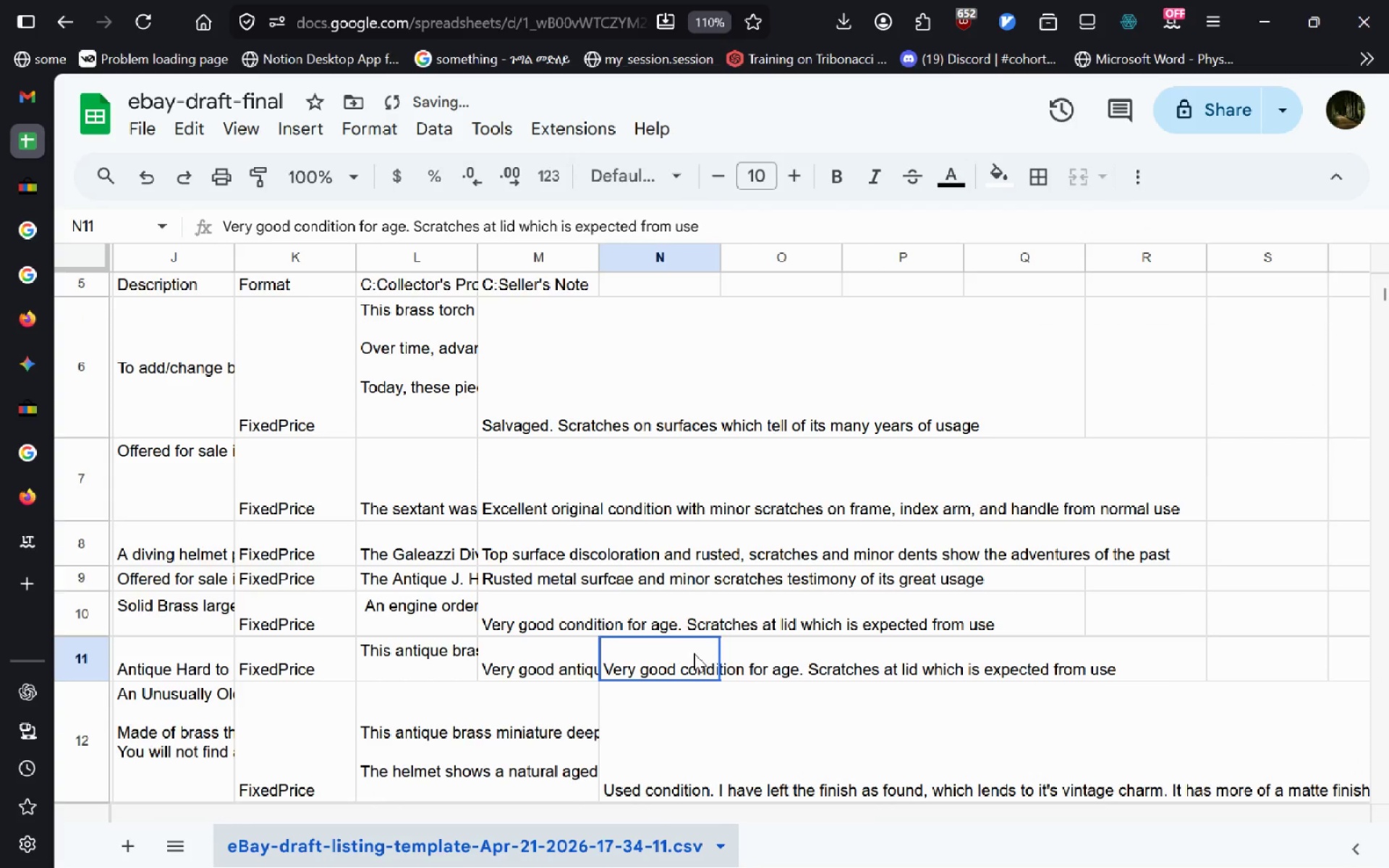 
double_click([694, 653])
 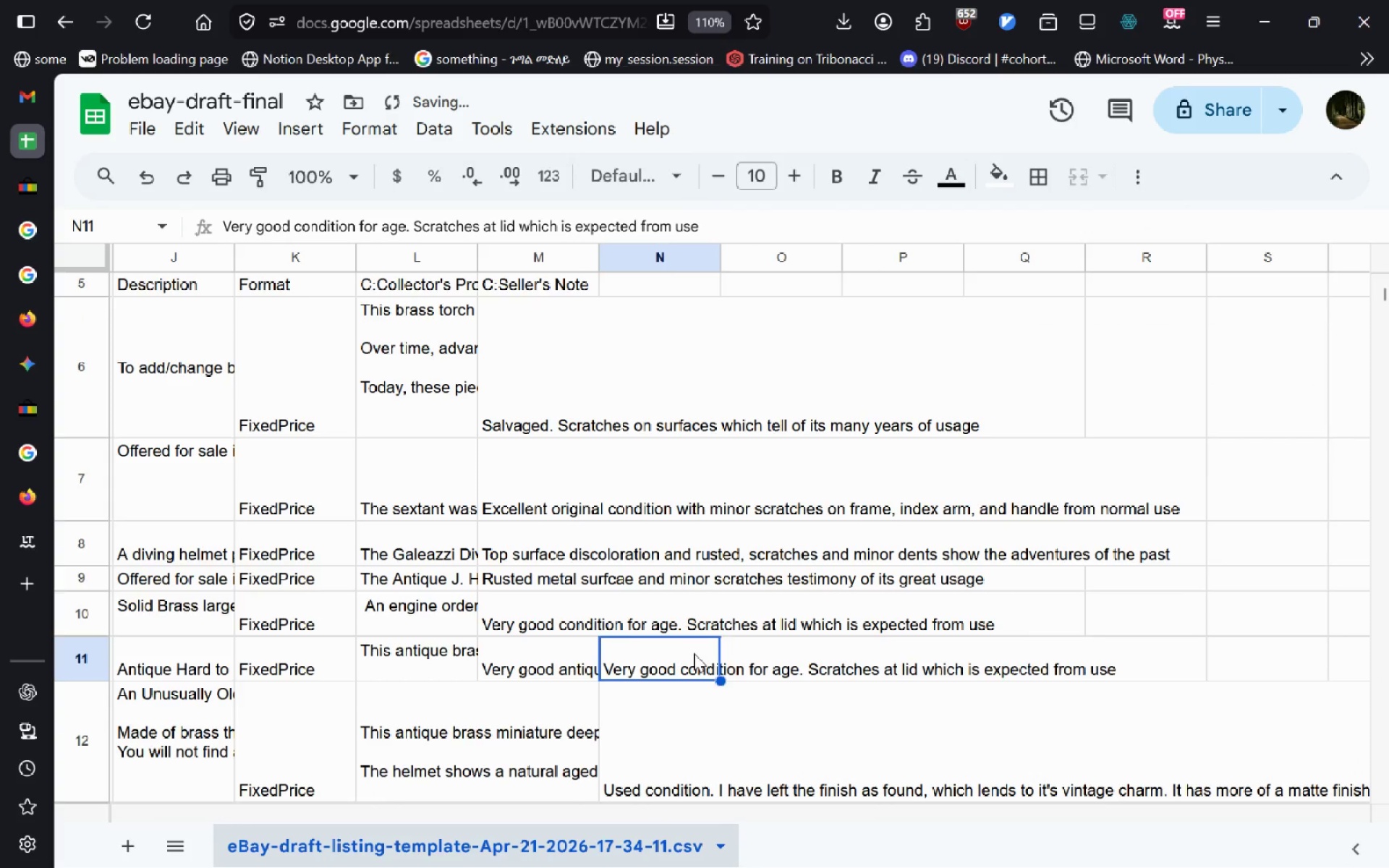 
hold_key(key=ControlLeft, duration=0.42)
 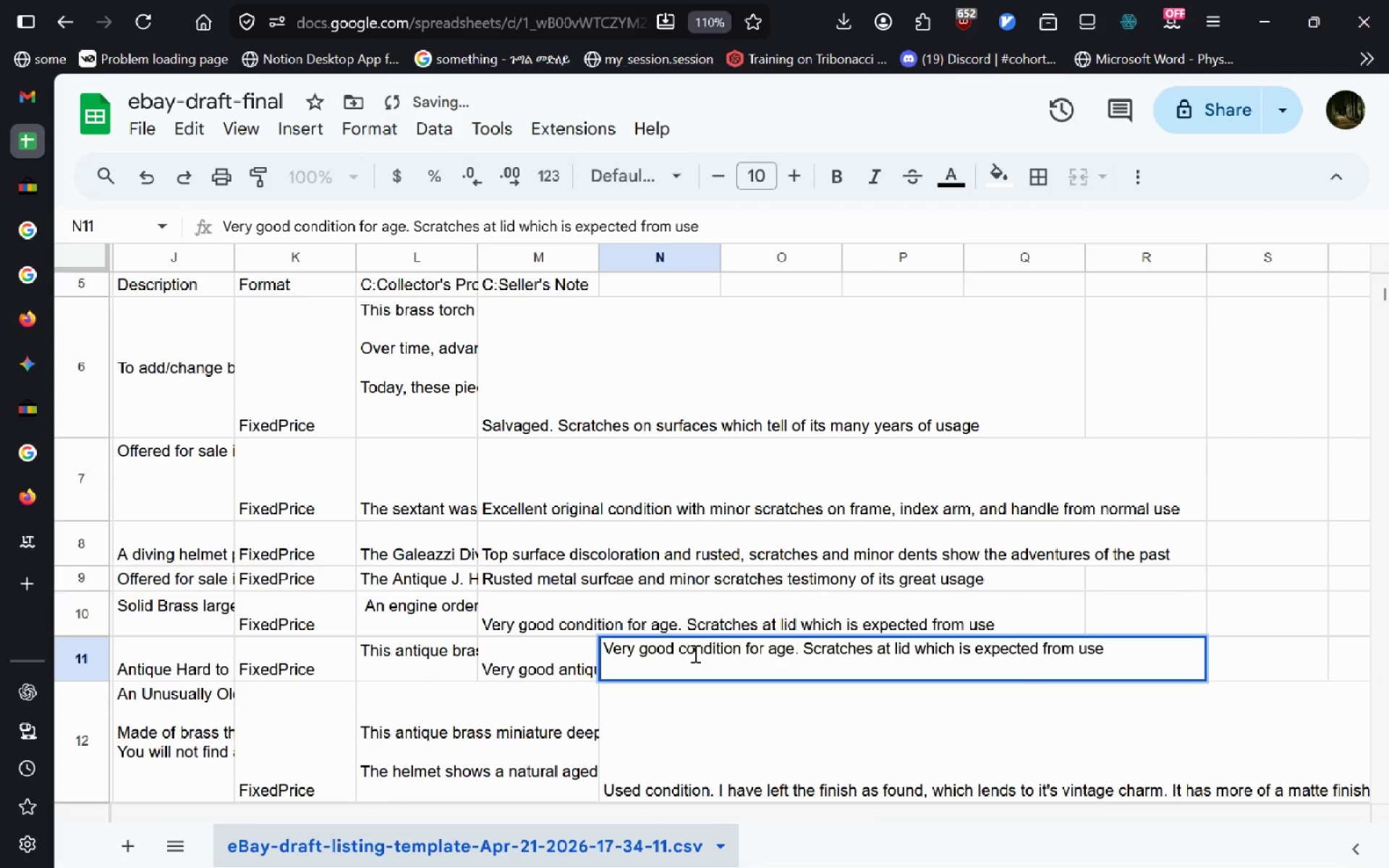 
key(Control+A)
 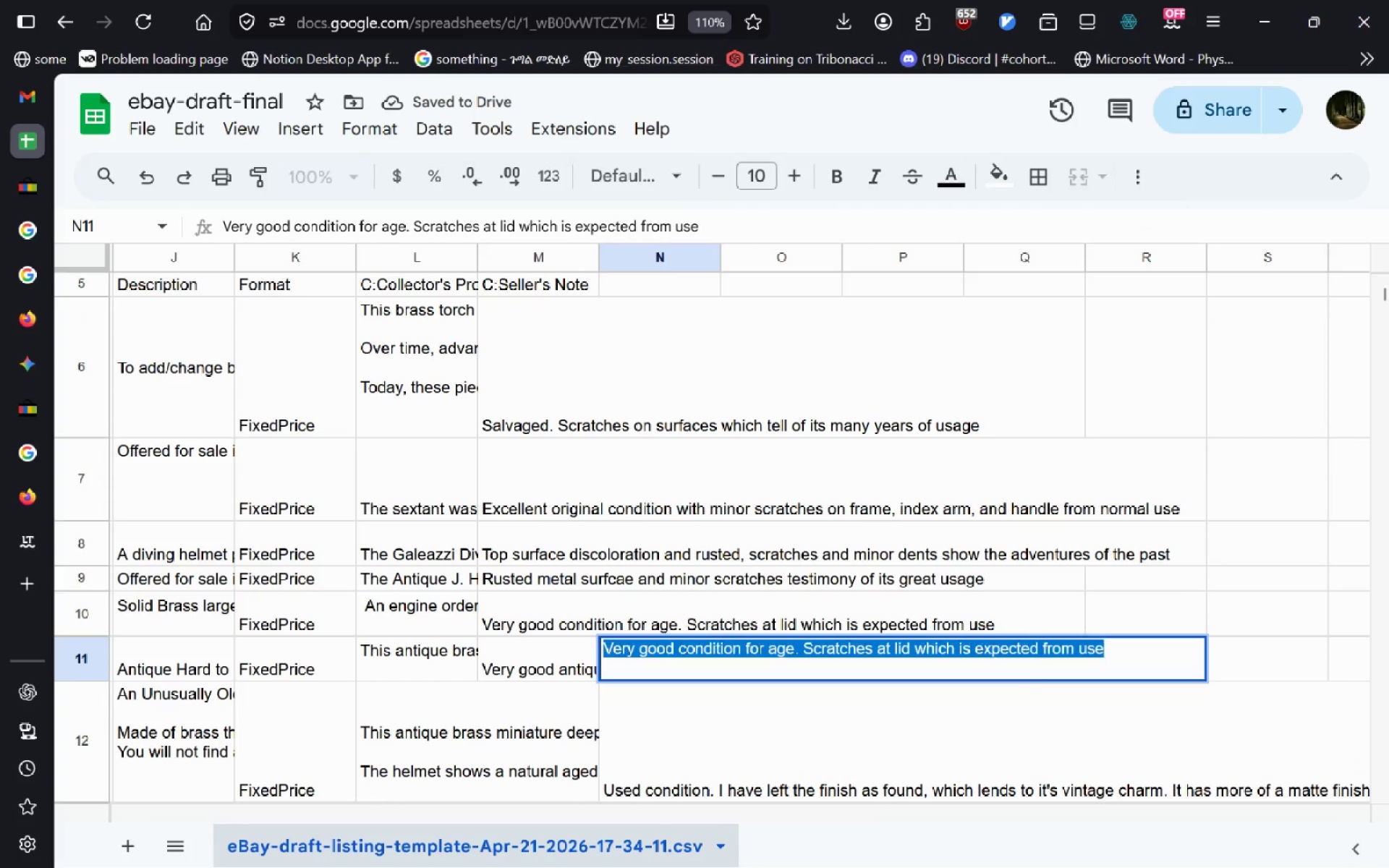 
key(Backspace)
 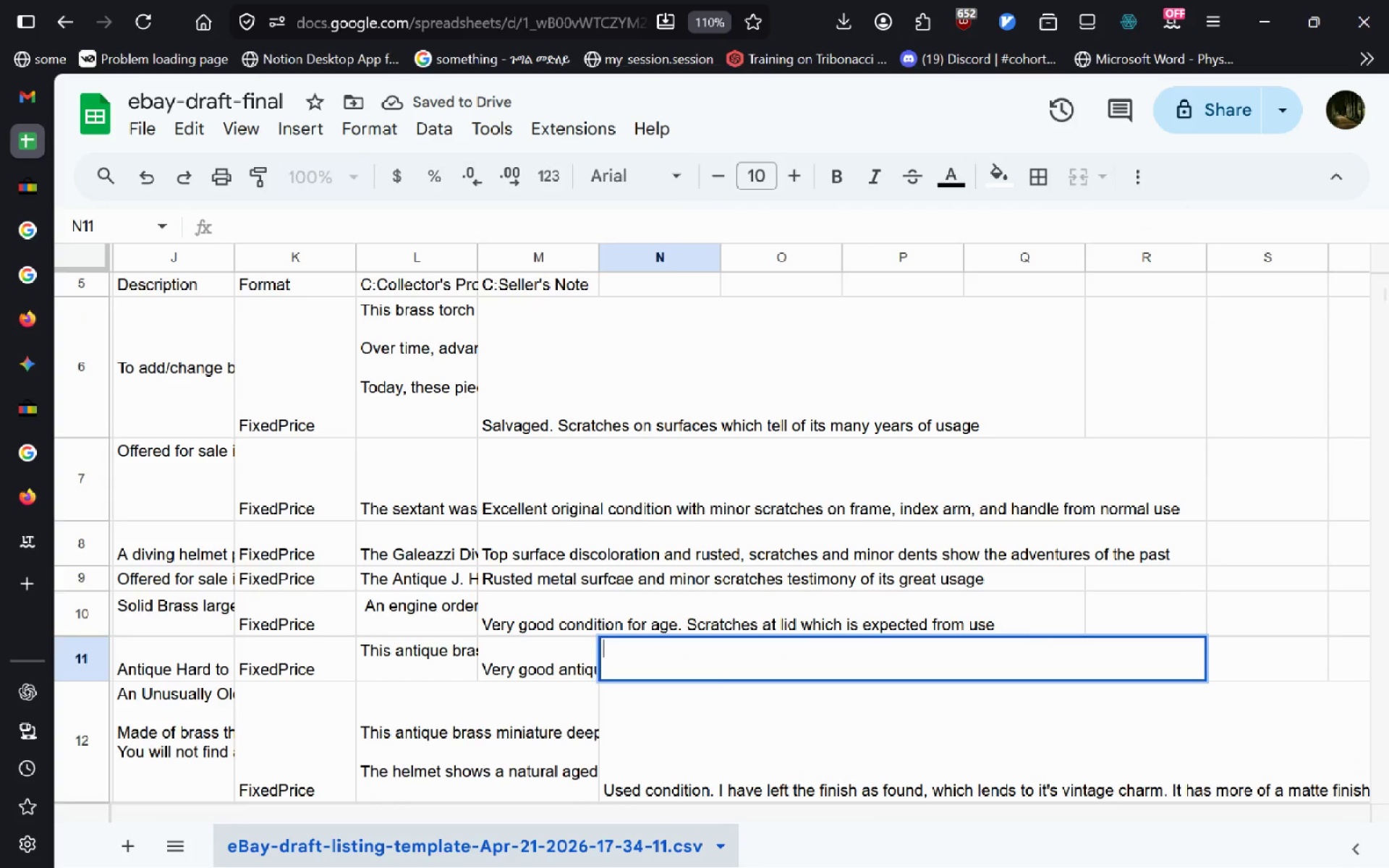 
key(Enter)
 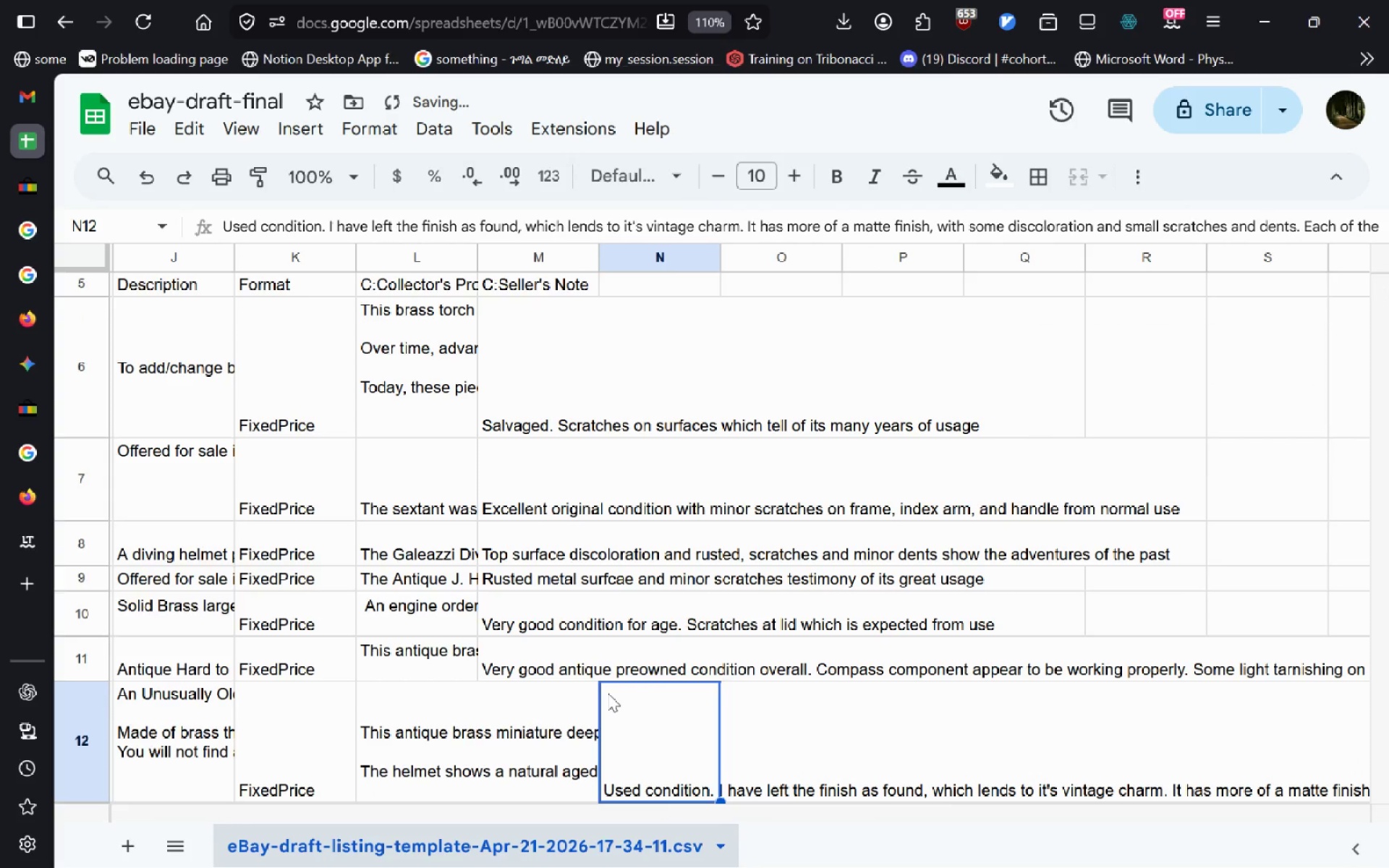 
left_click([566, 736])
 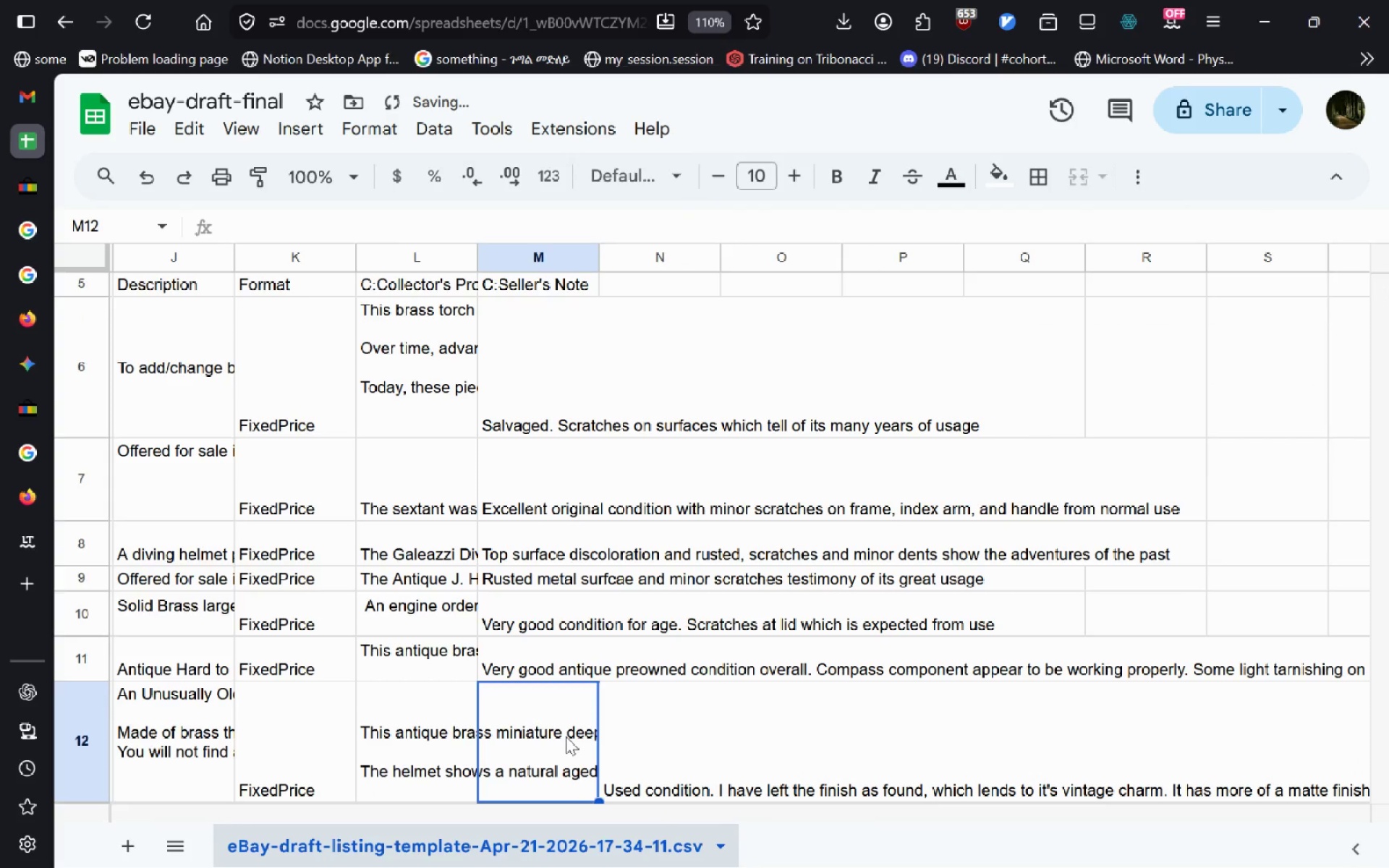 
key(Alt+AltLeft)
 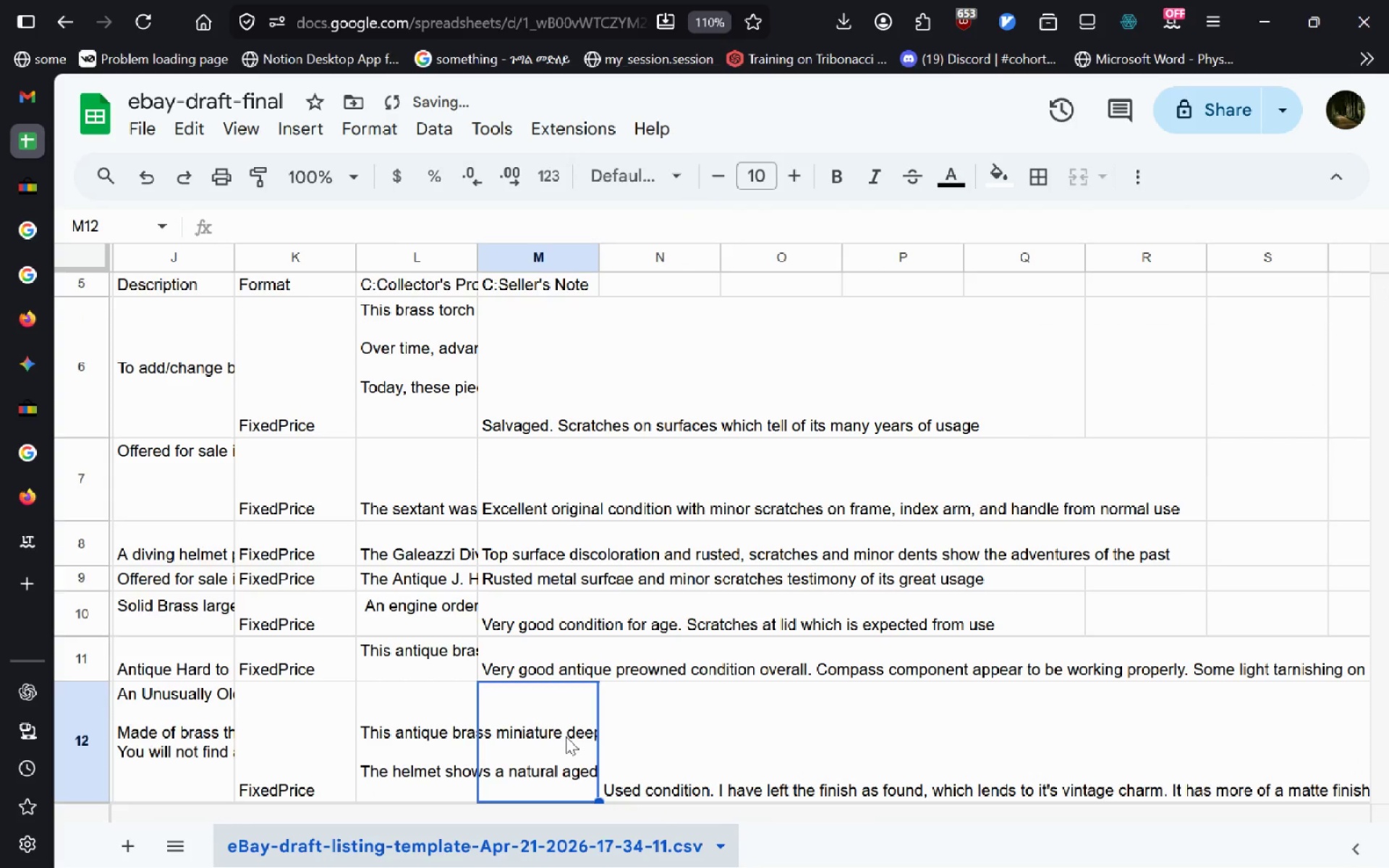 
key(Alt+Tab)
 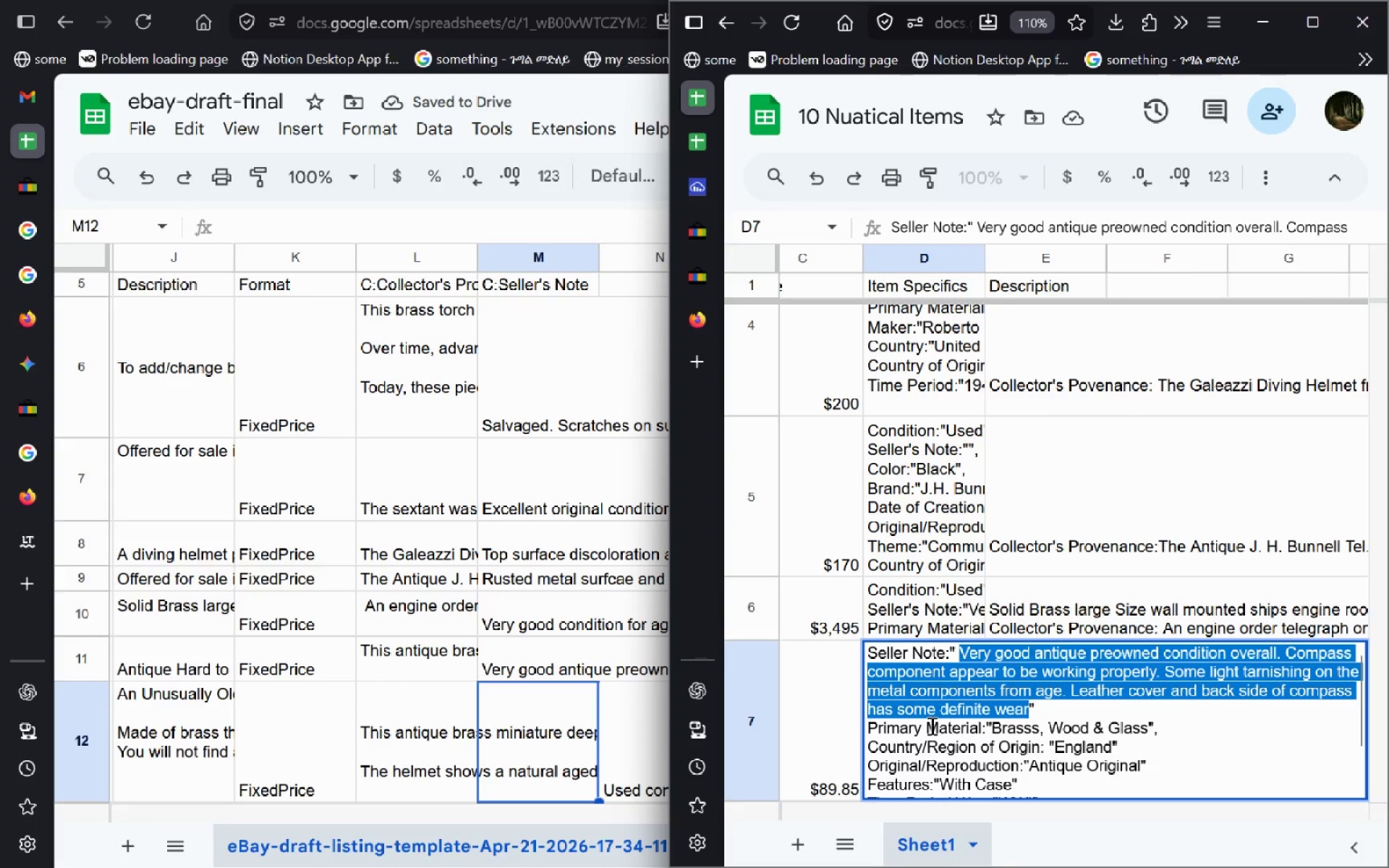 
key(Enter)
 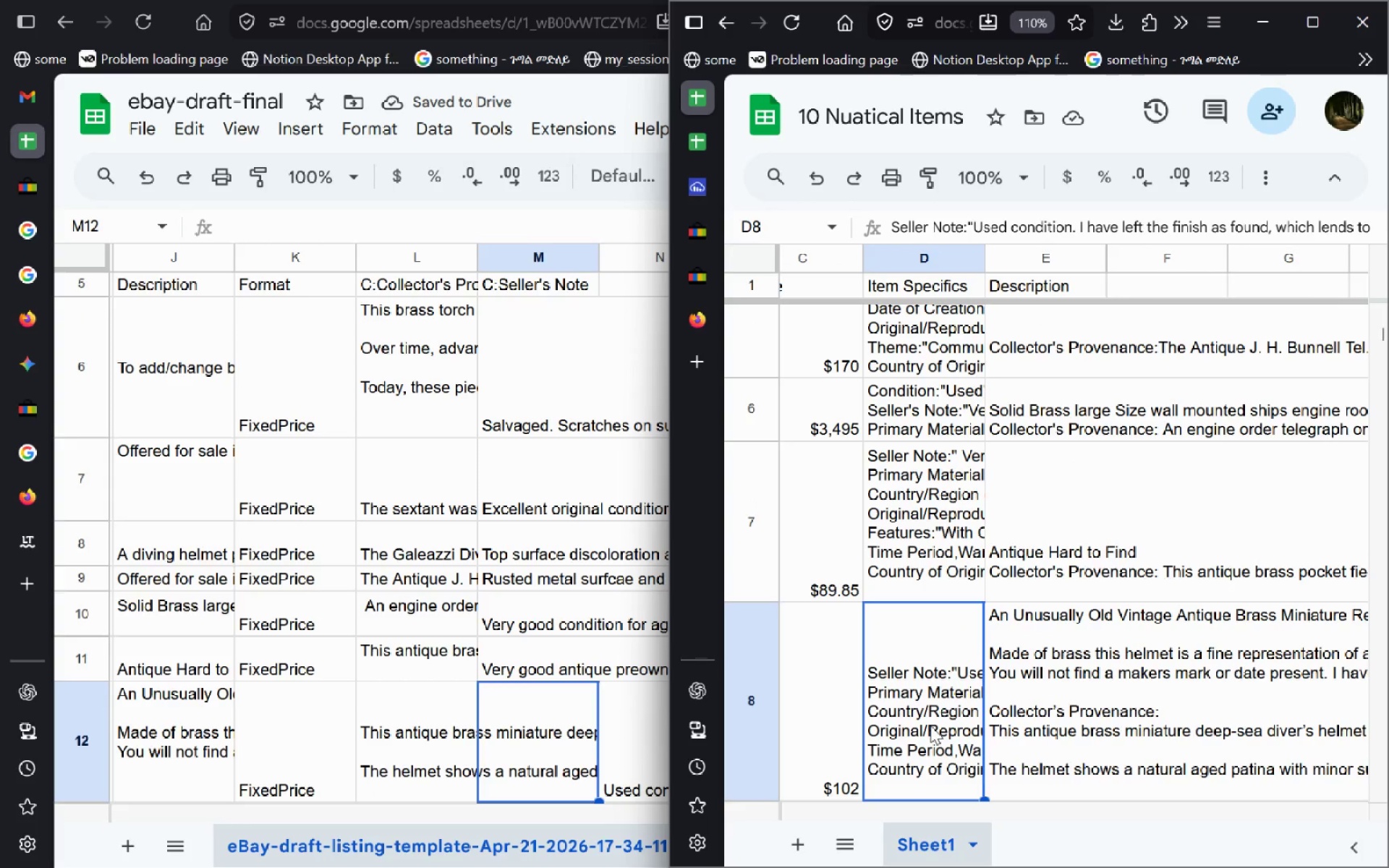 
left_click([930, 726])
 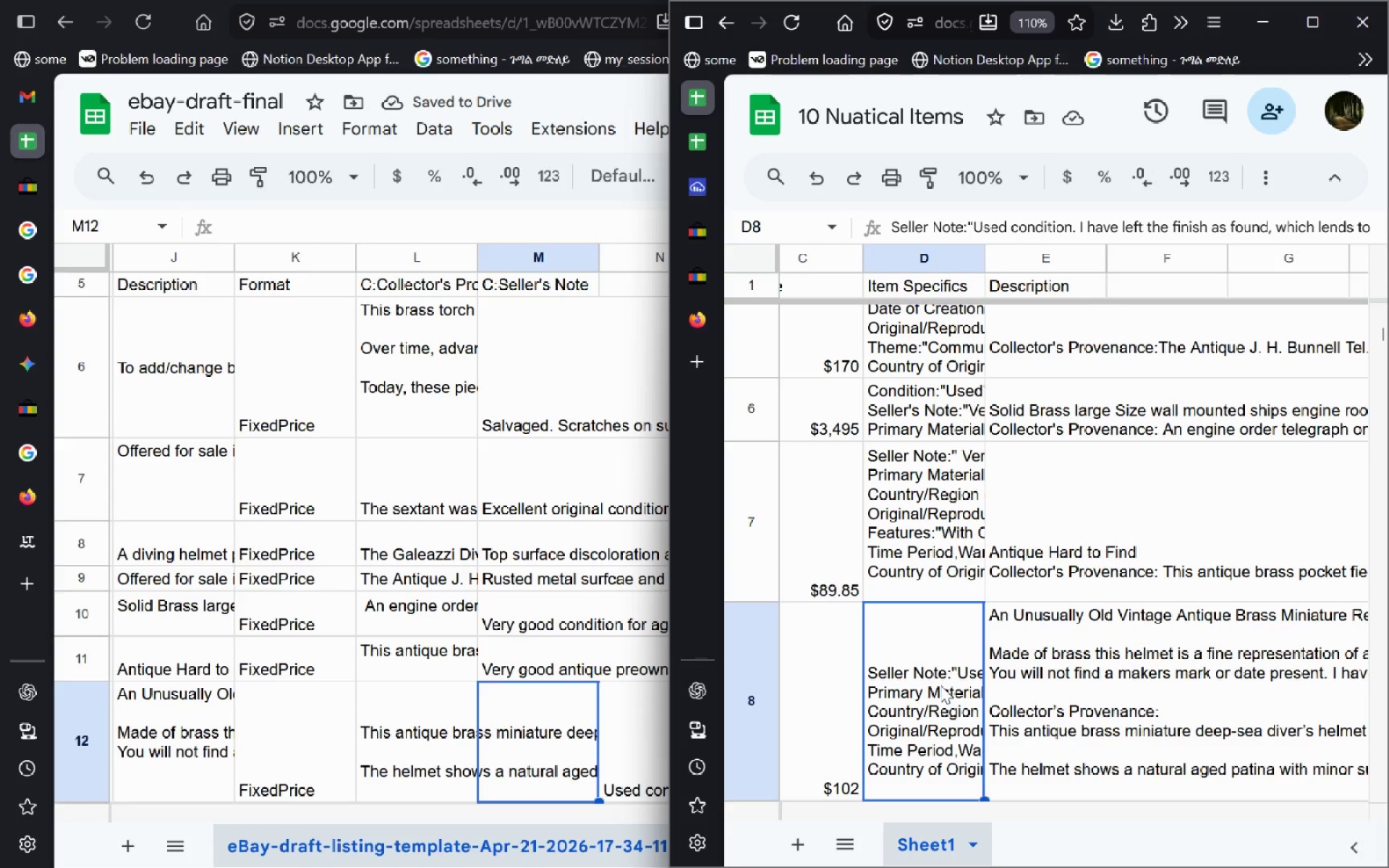 
double_click([940, 685])
 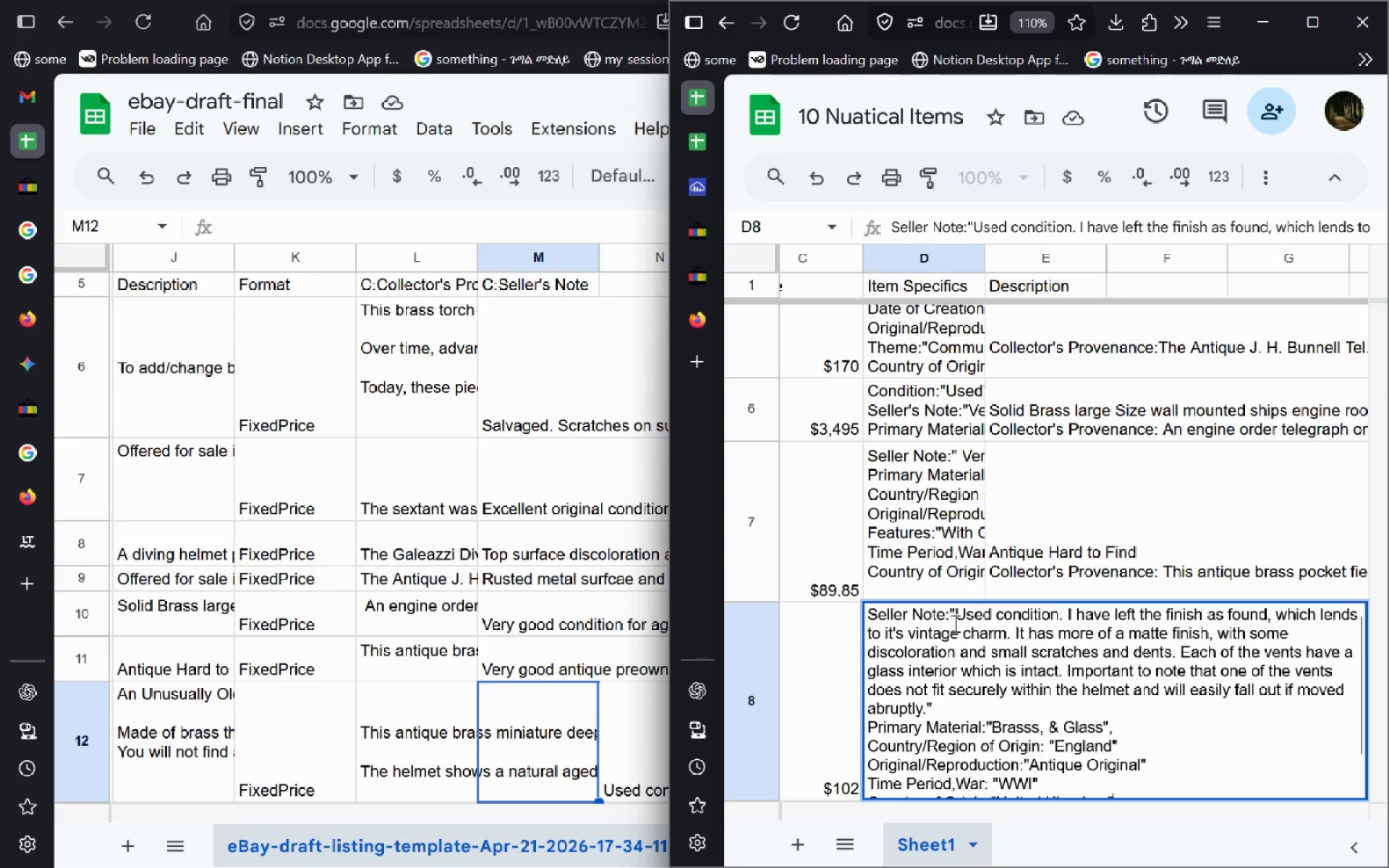 
left_click_drag(start_coordinate=[956, 618], to_coordinate=[925, 705])
 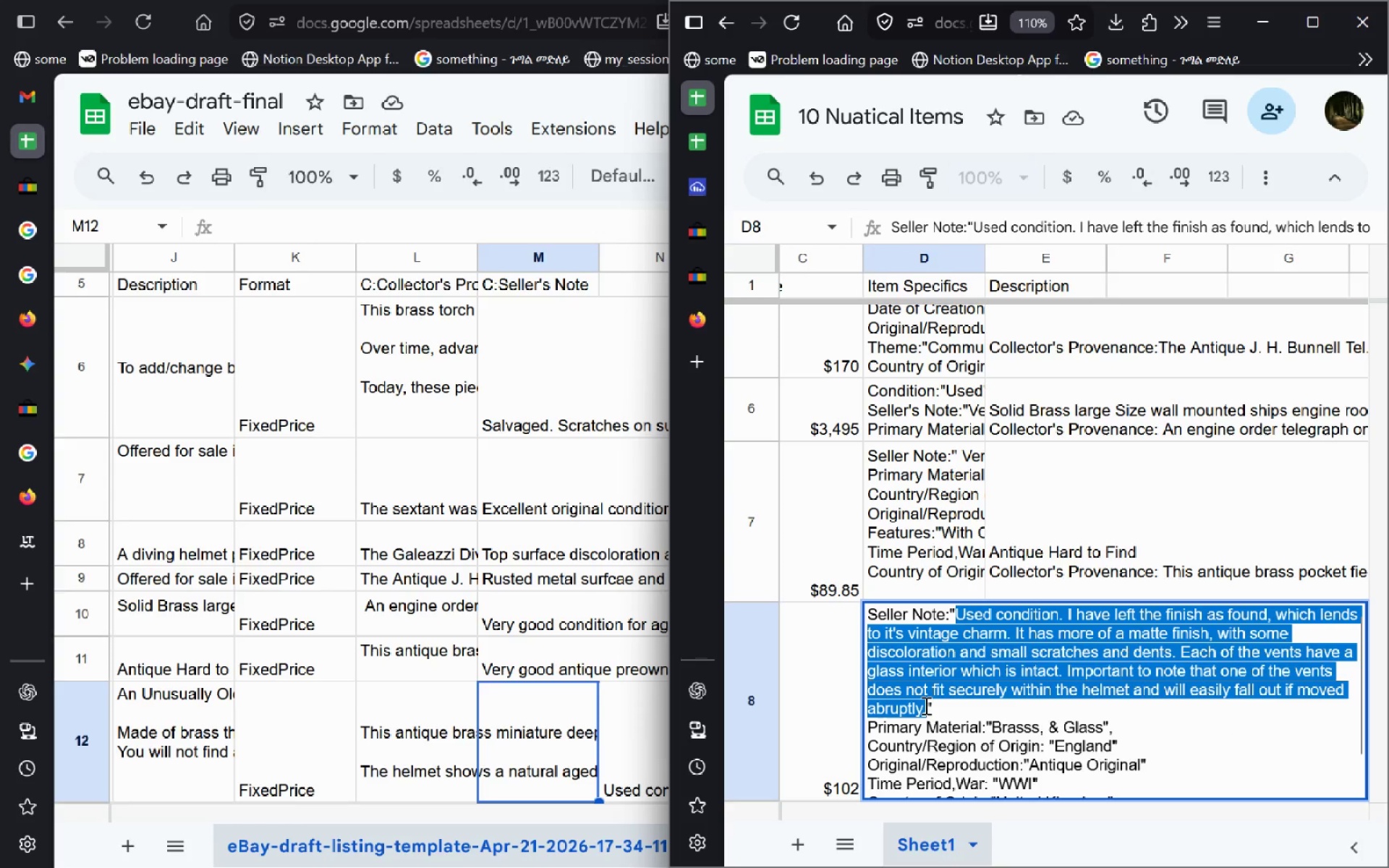 
key(Control+C)
 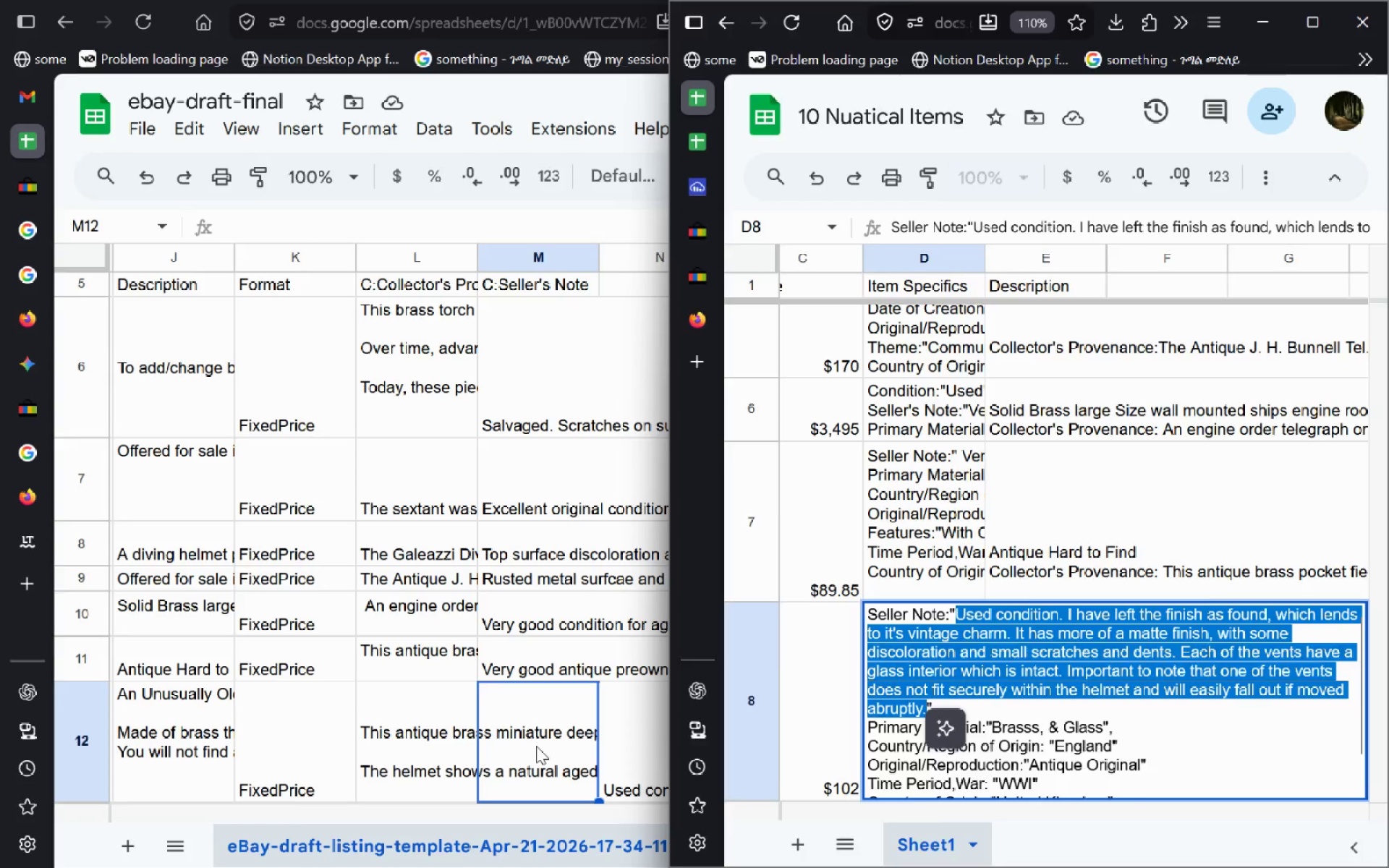 
double_click([536, 746])
 